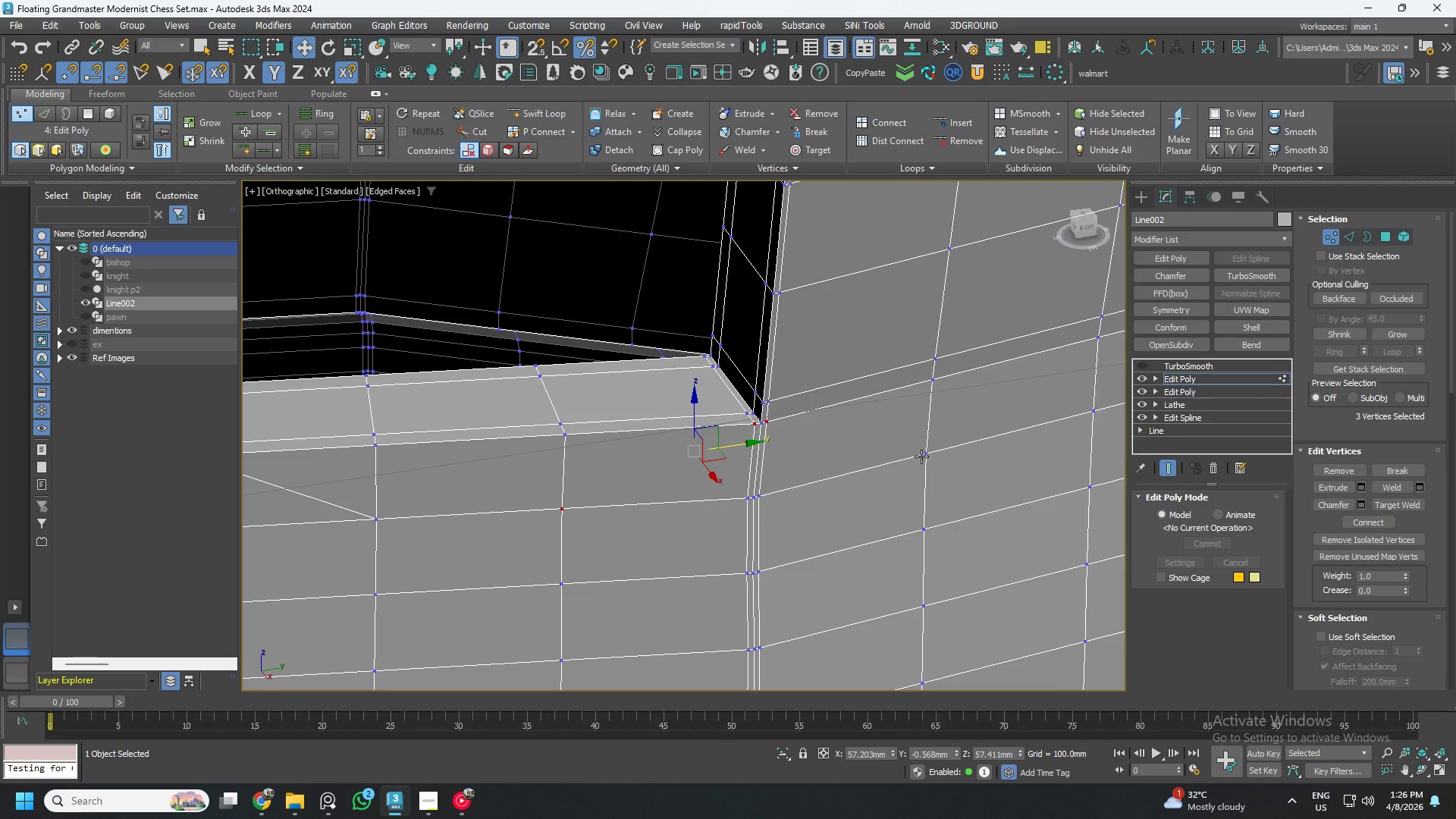 
key(Control+ControlLeft)
 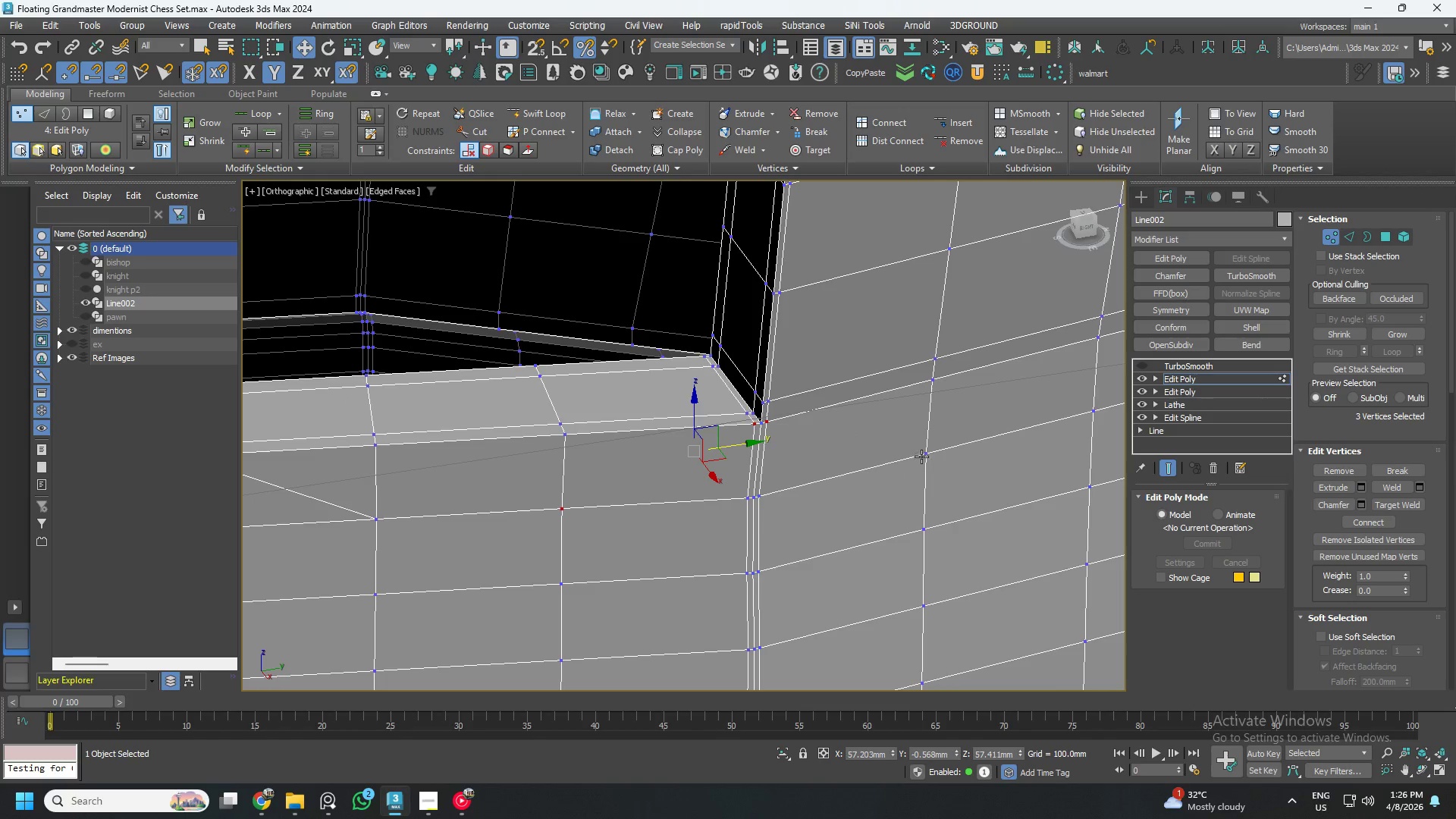 
left_click([922, 456])
 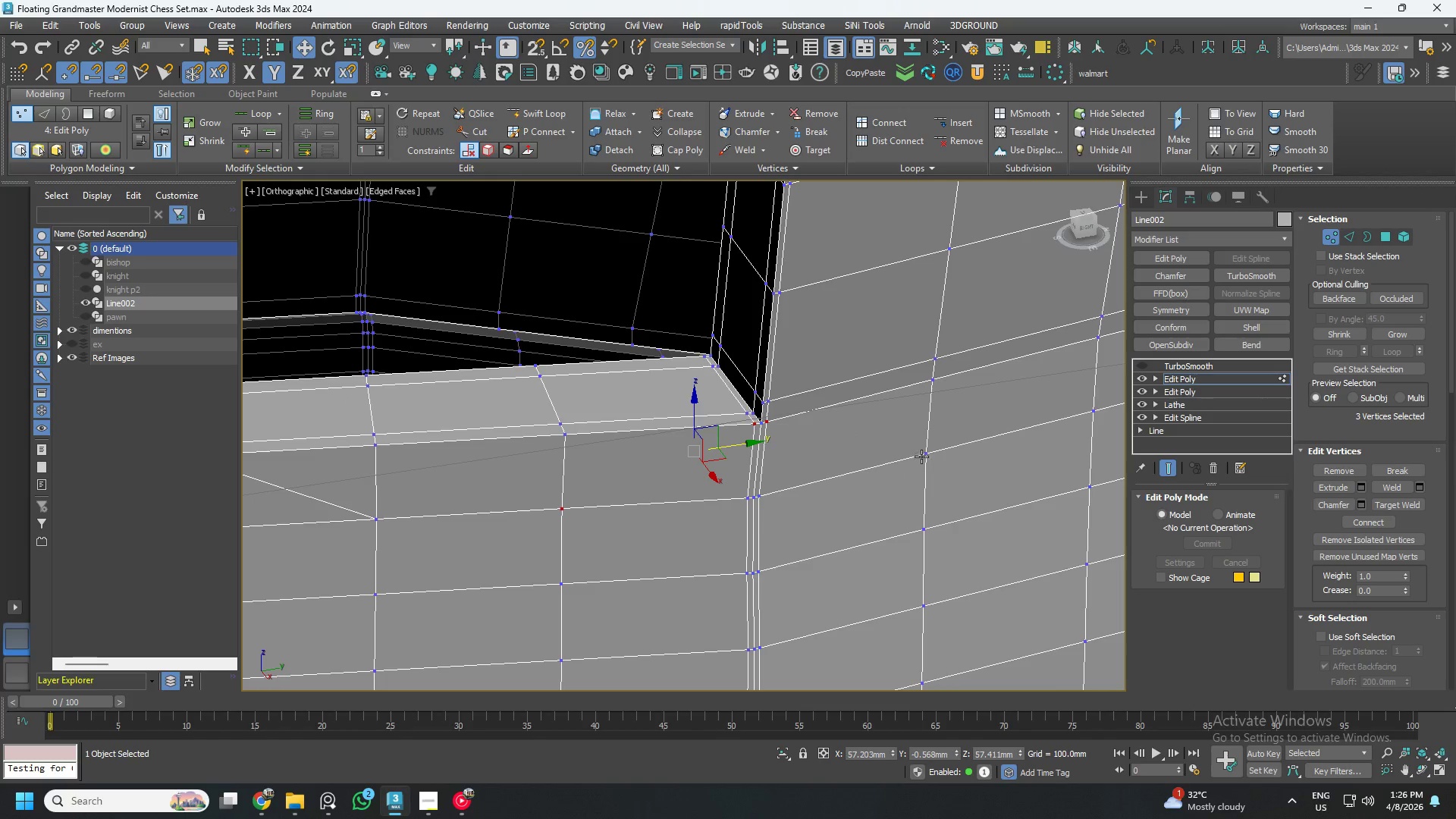 
key(Control+ControlLeft)
 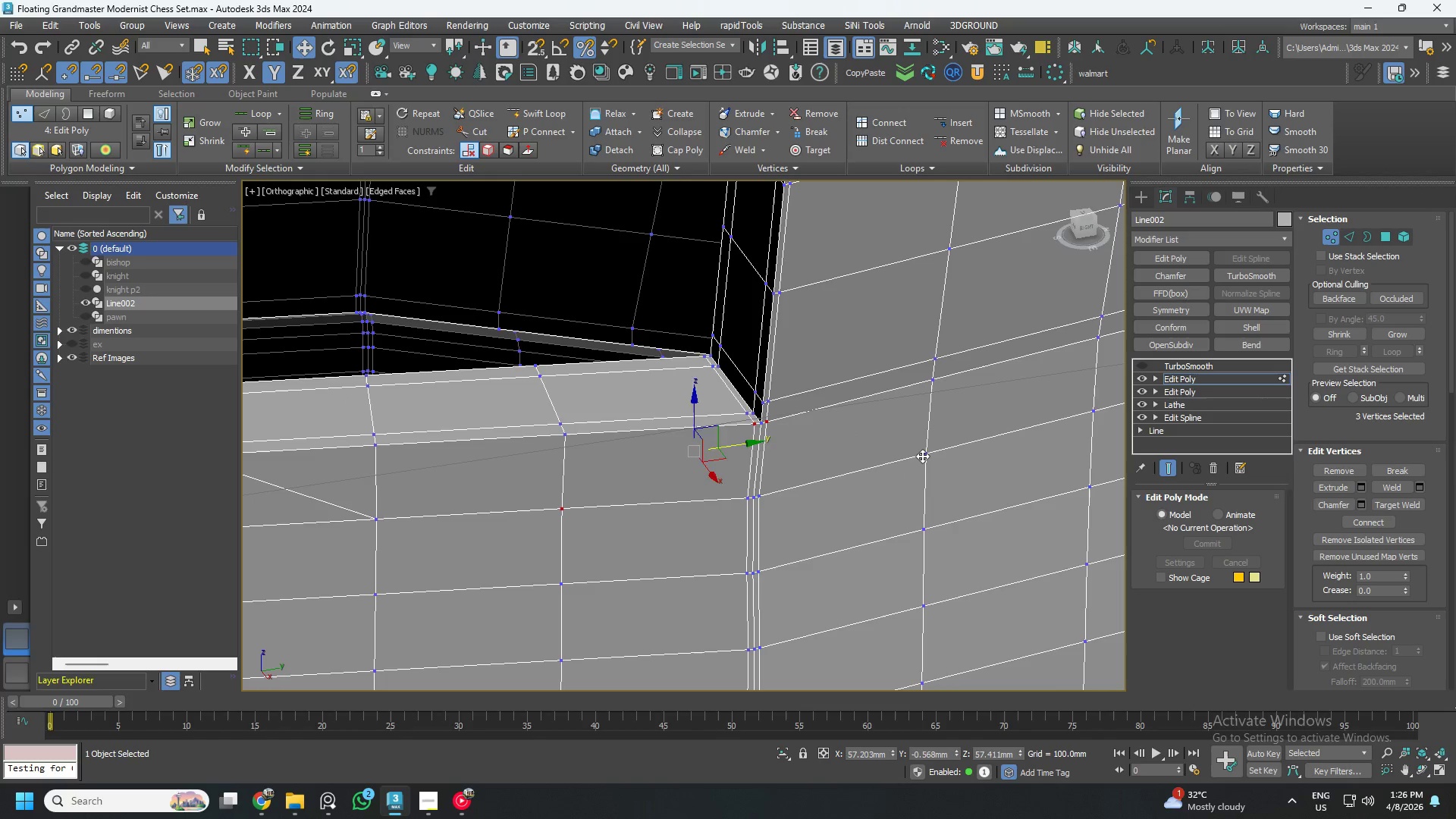 
key(Control+ControlLeft)
 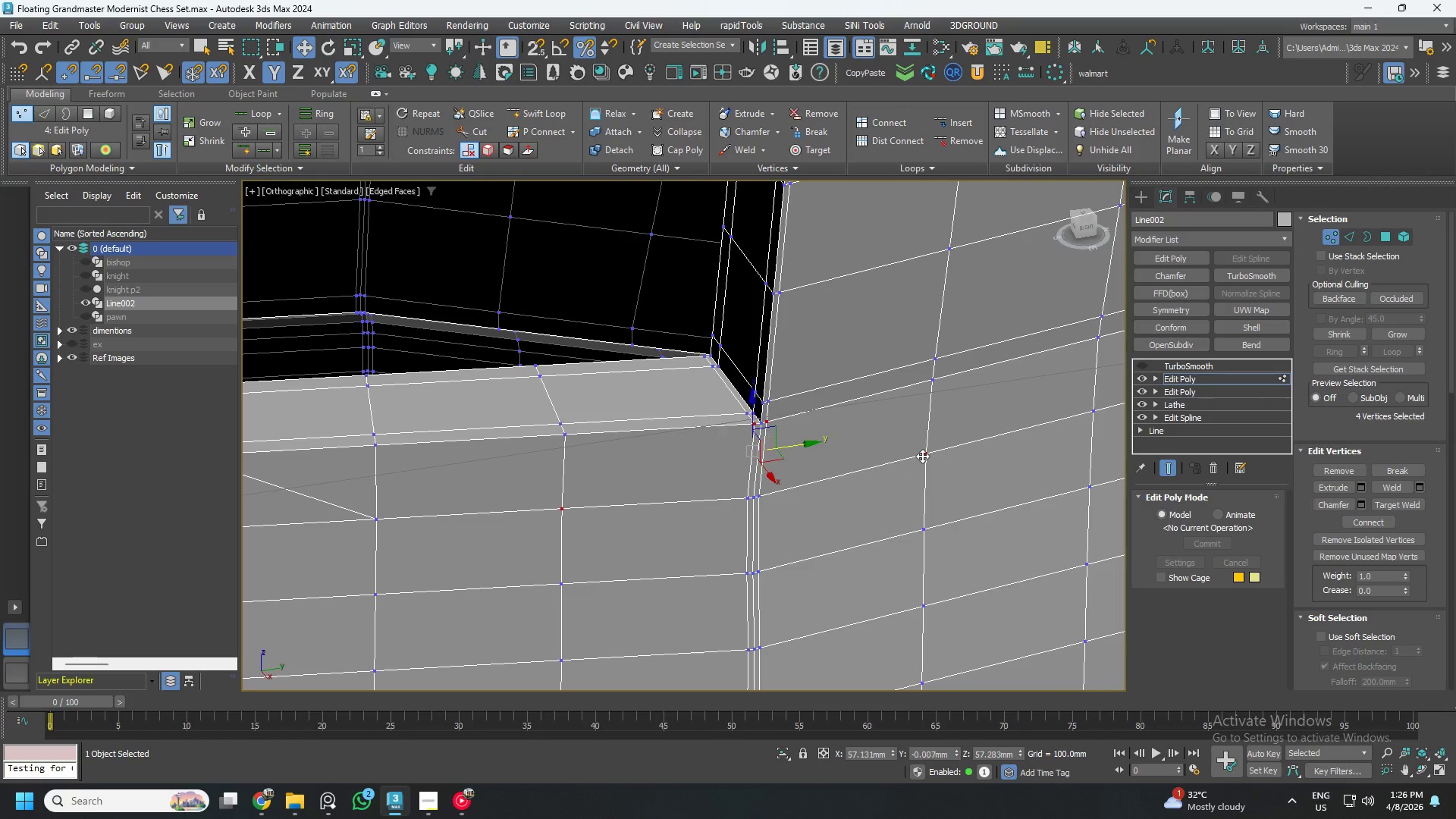 
key(Control+ControlLeft)
 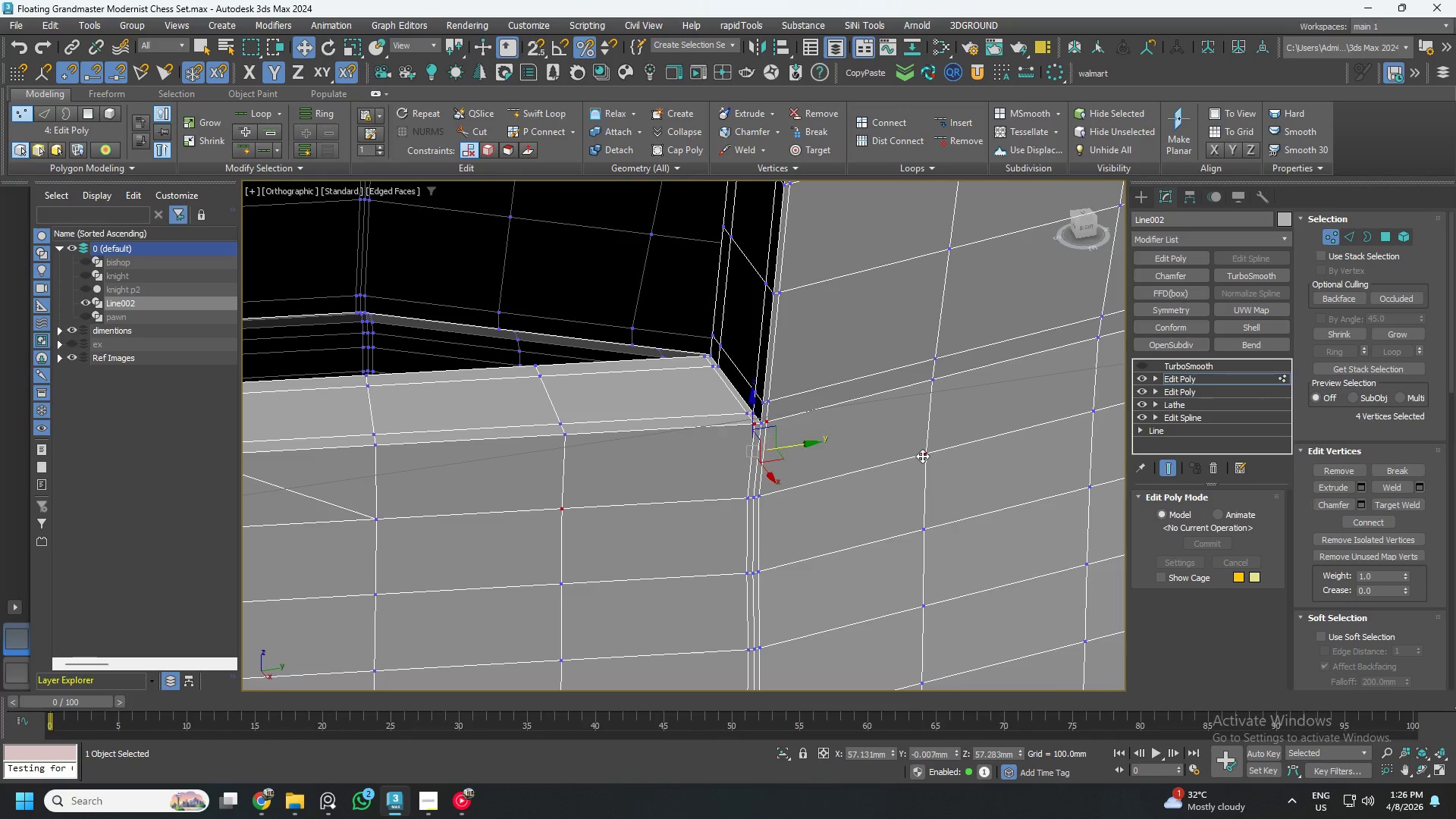 
key(Control+ControlLeft)
 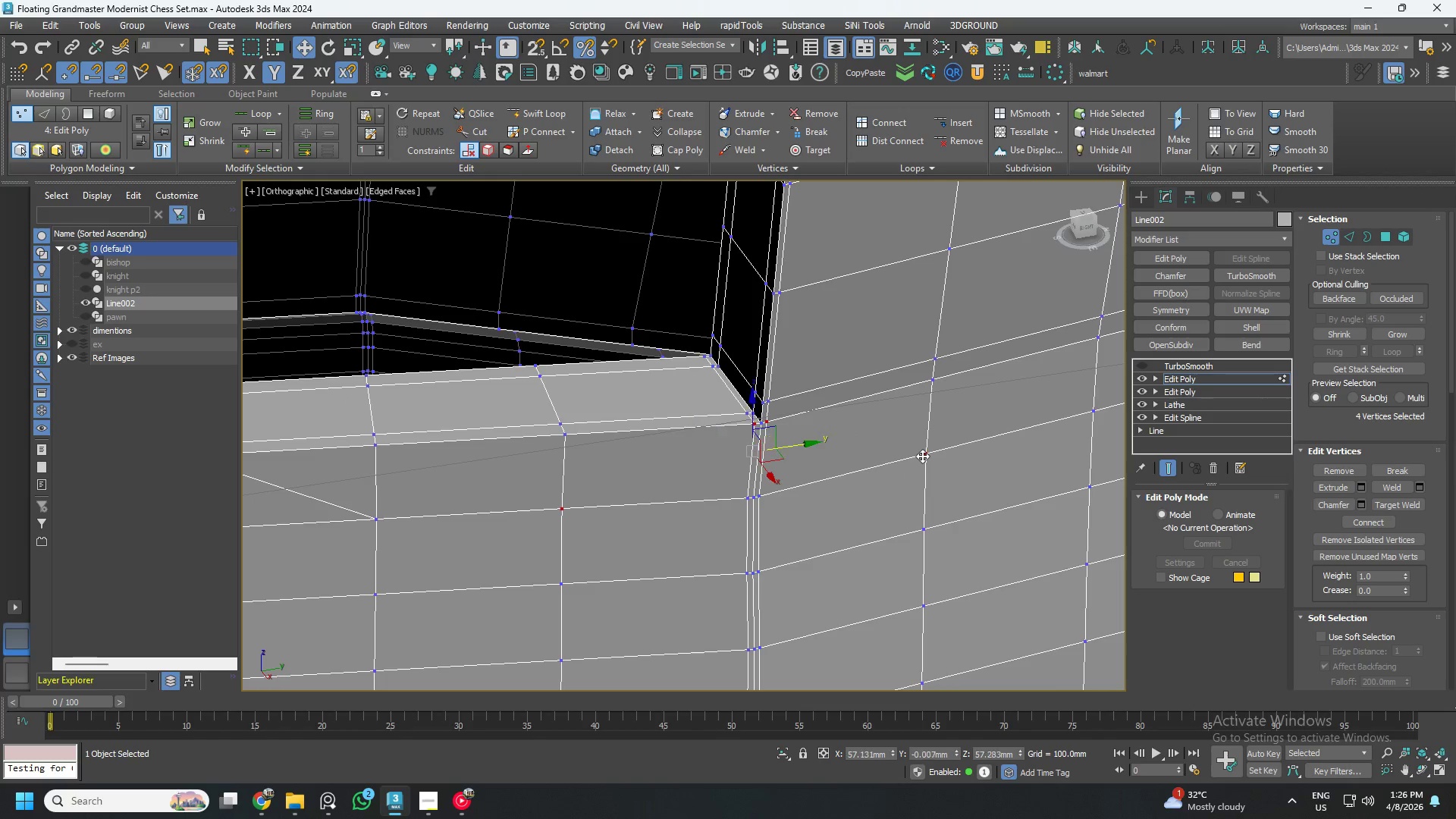 
key(Control+ControlLeft)
 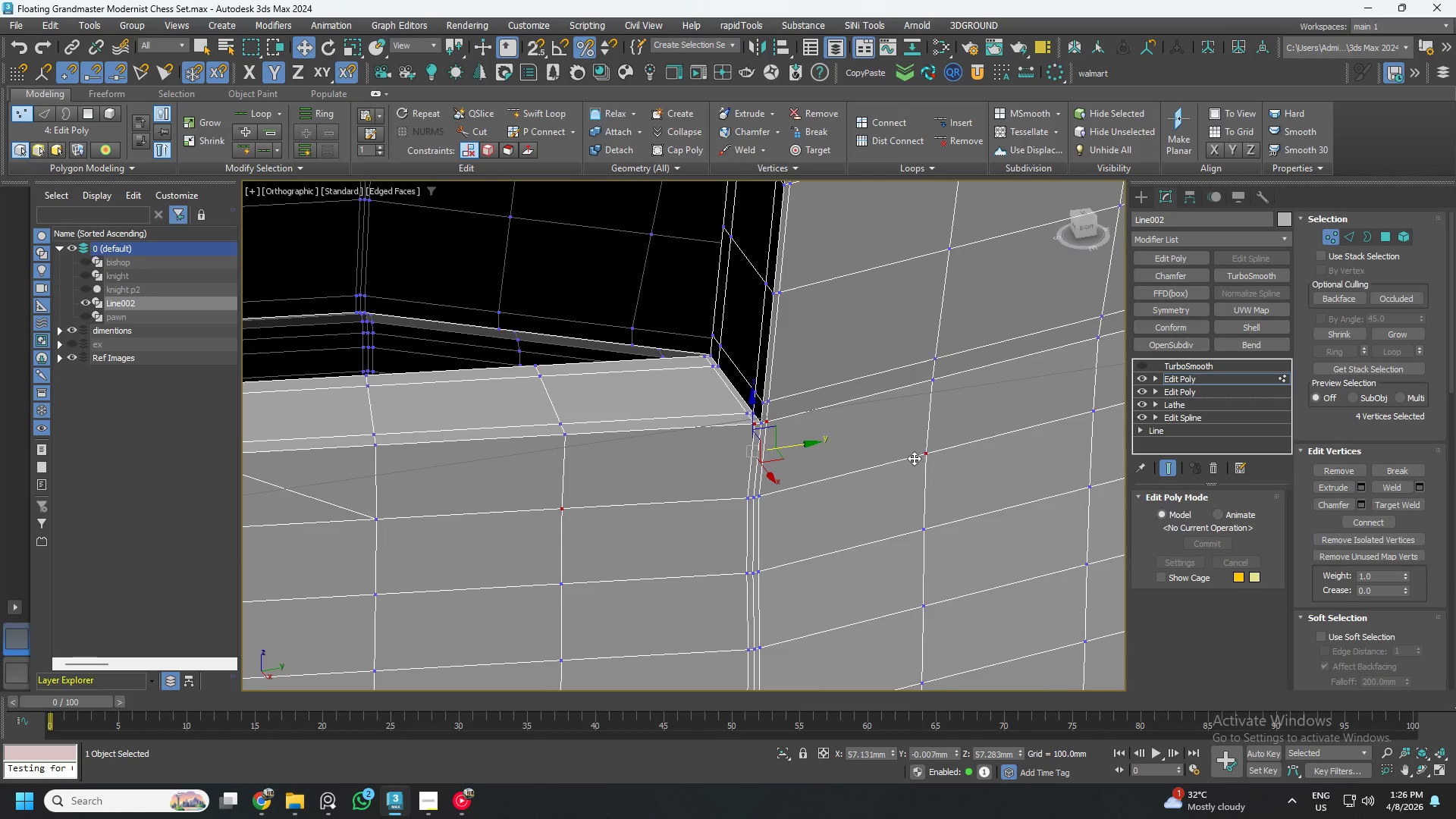 
hold_key(key=AltLeft, duration=0.34)
 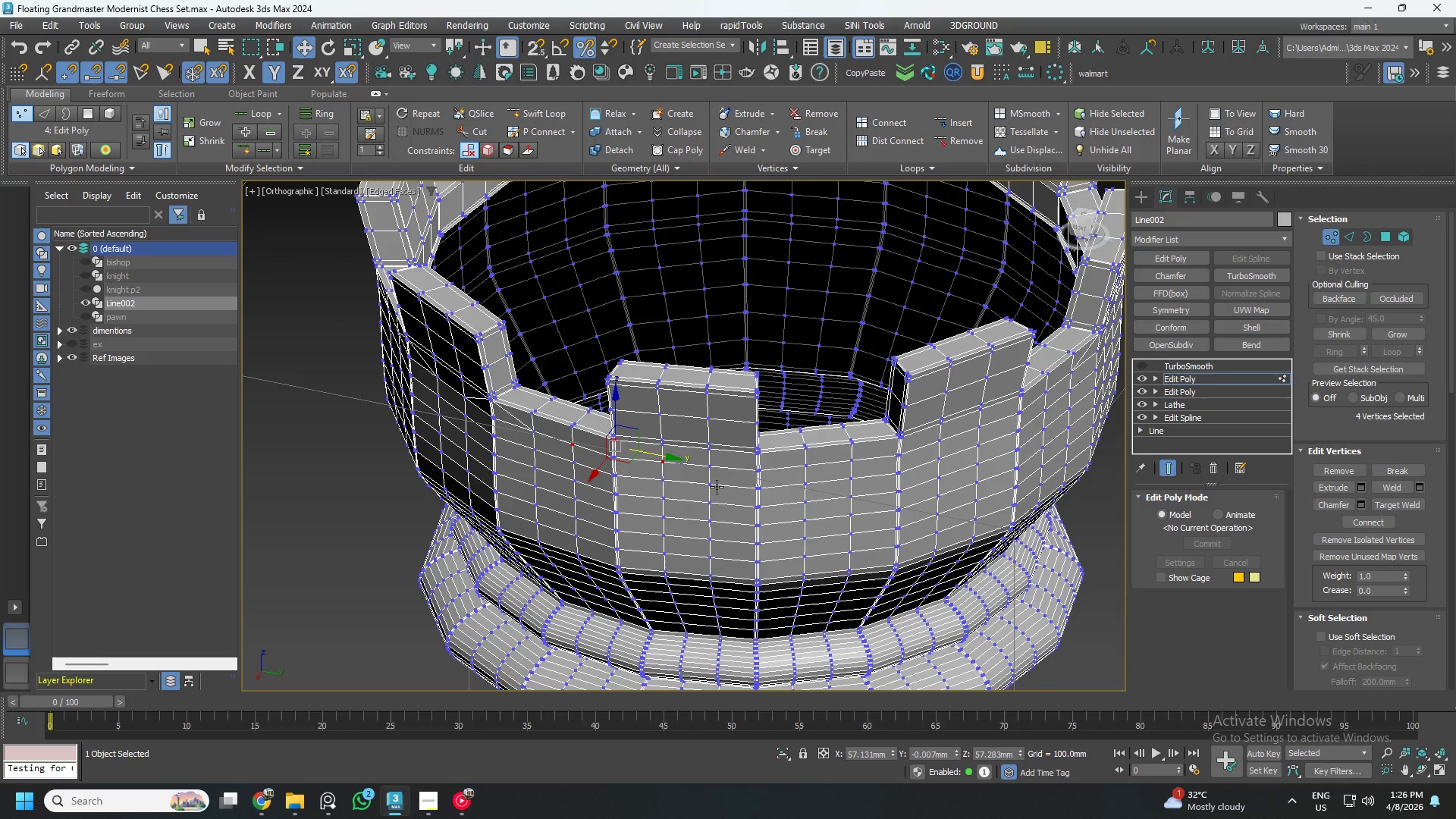 
scroll: coordinate [896, 464], scroll_direction: down, amount: 4.0
 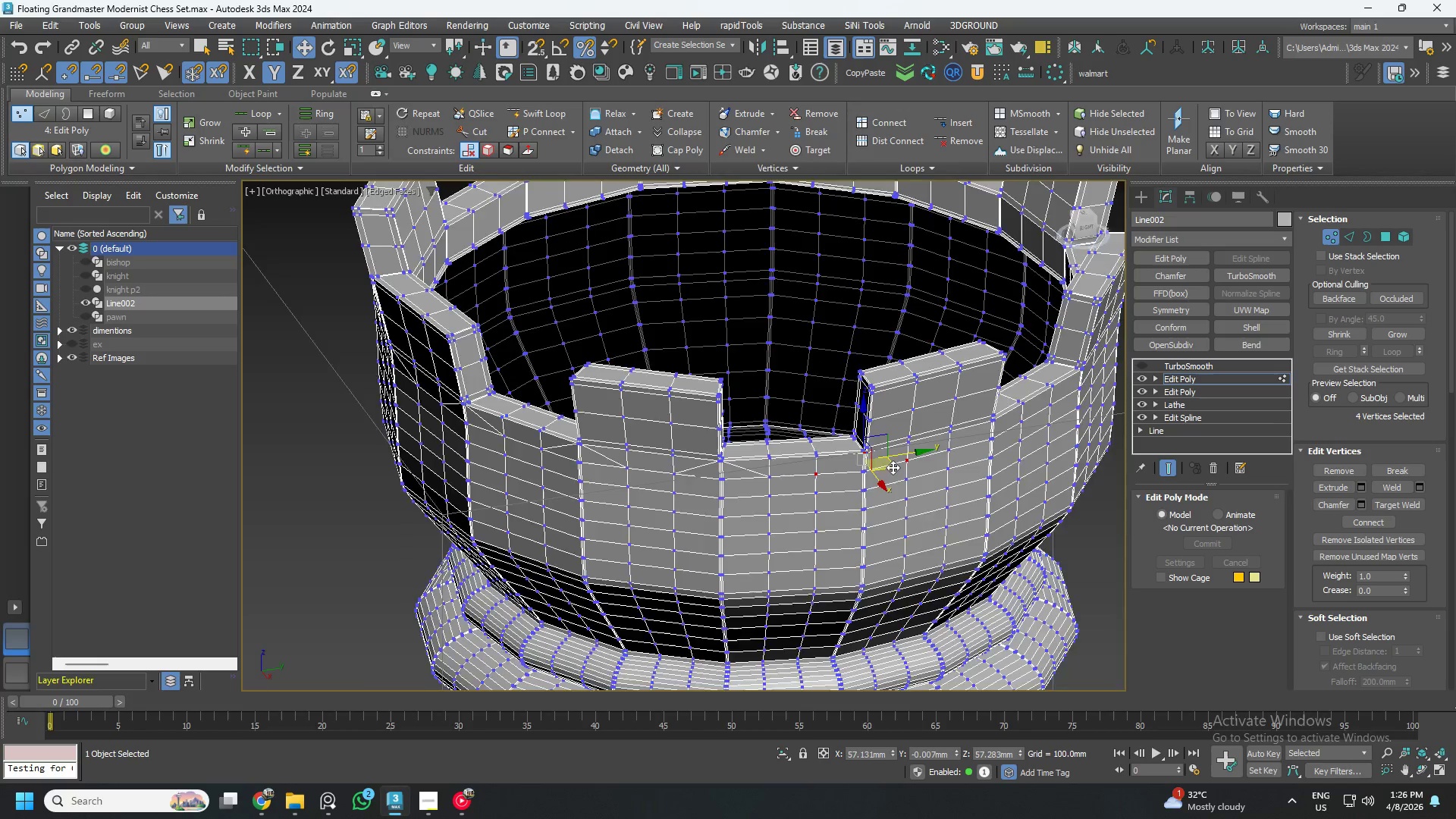 
hold_key(key=ControlLeft, duration=1.5)
 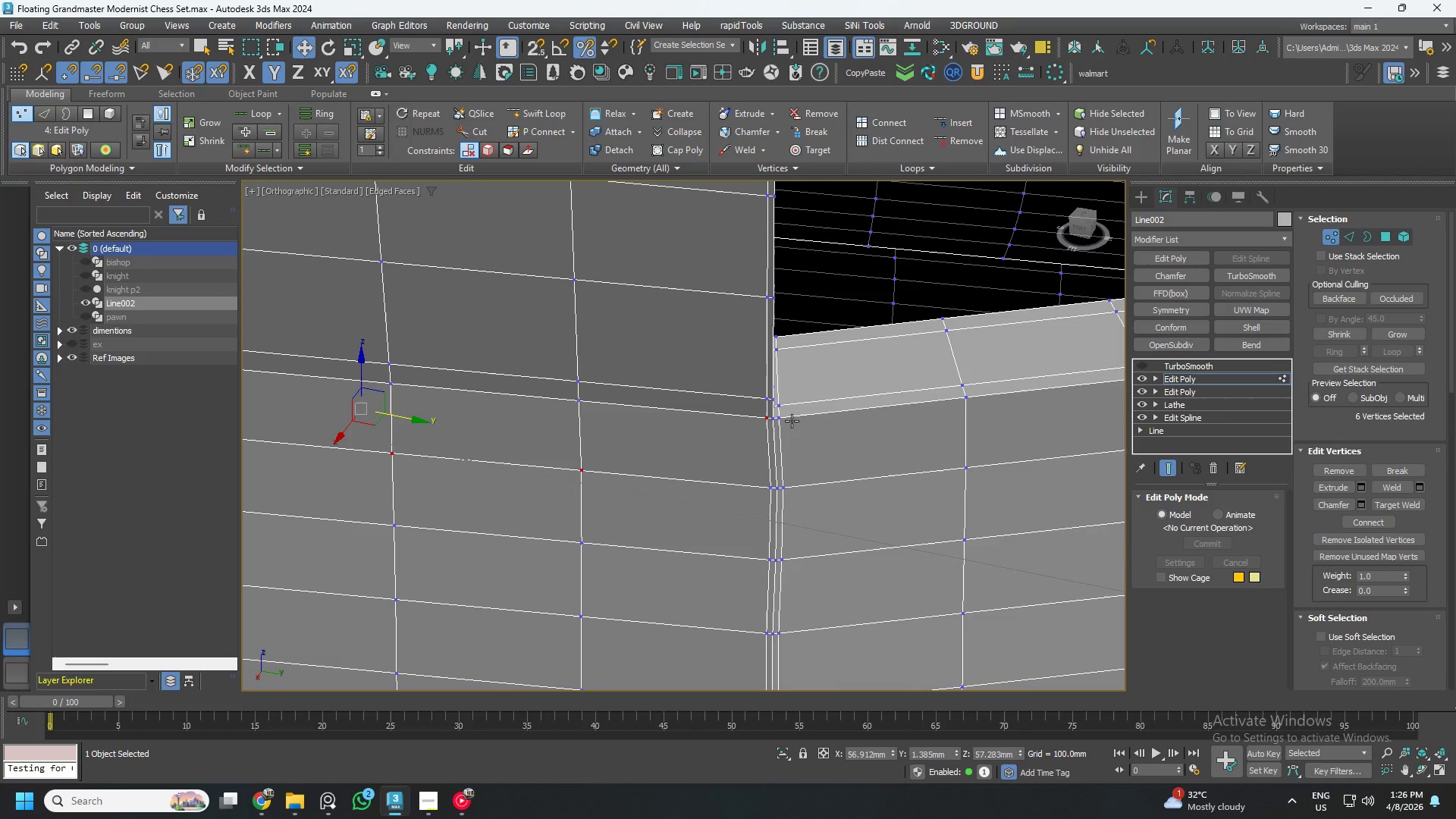 
scroll: coordinate [753, 464], scroll_direction: up, amount: 4.0
 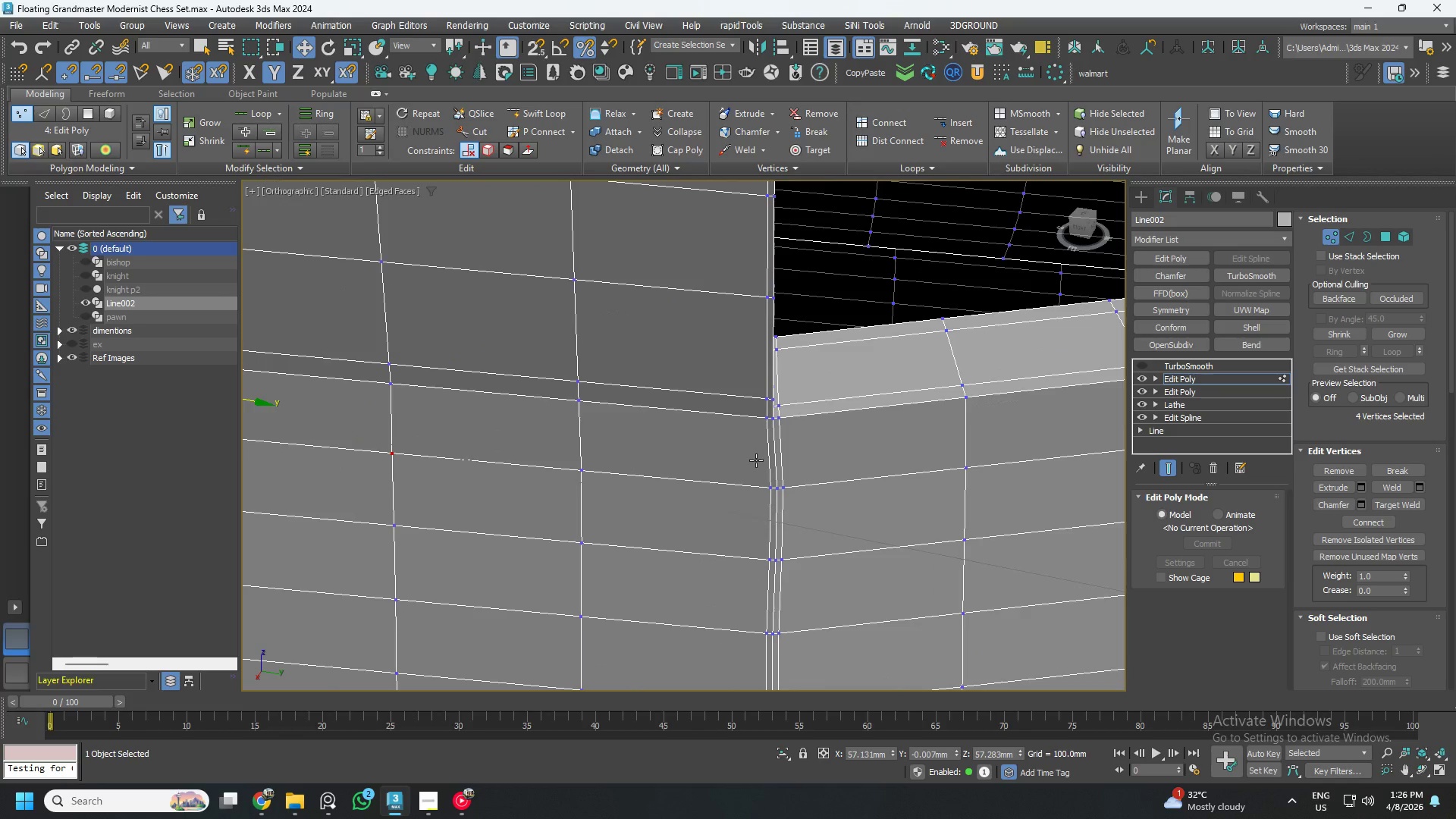 
left_click([763, 423])
 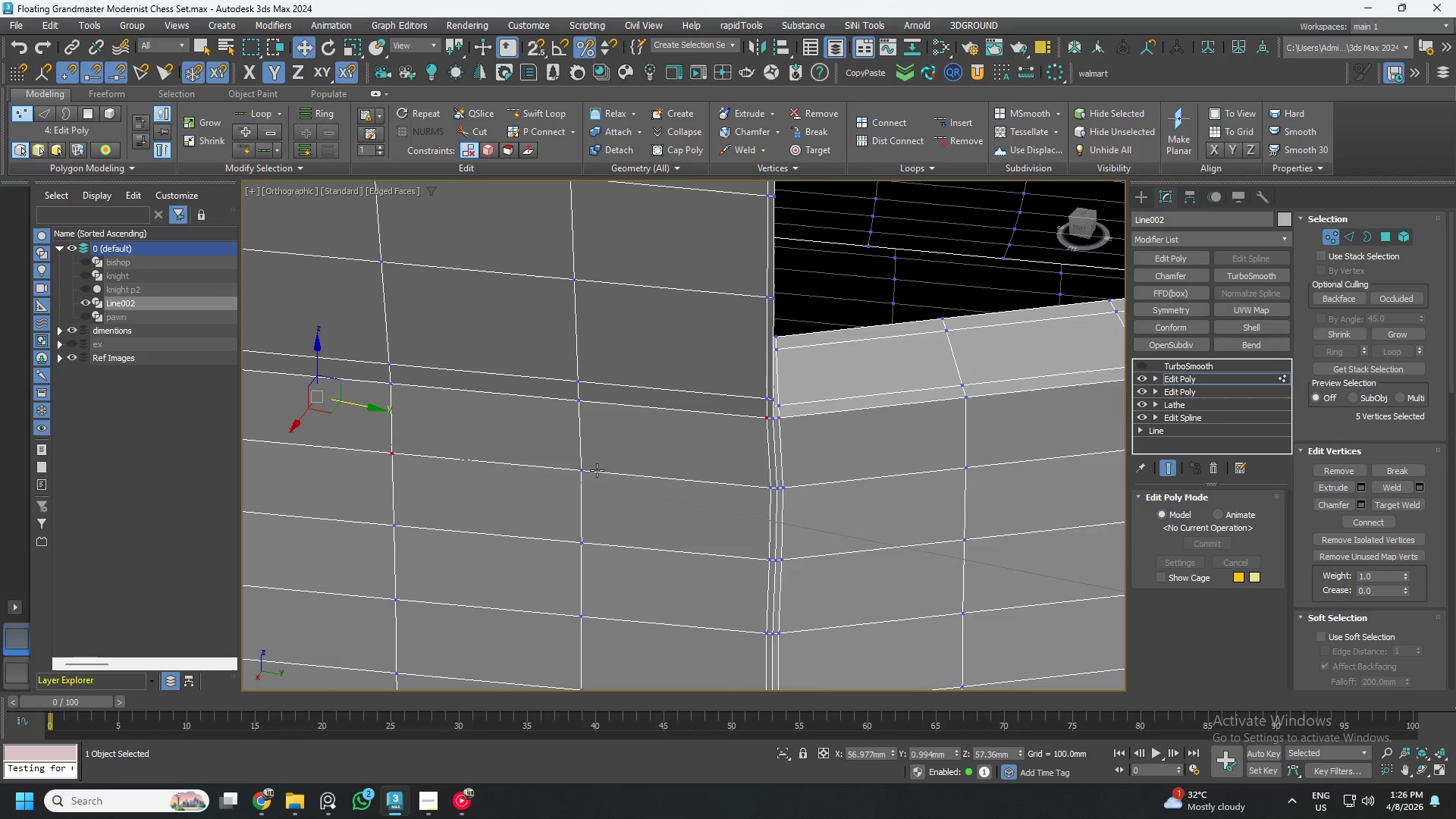 
left_click([590, 470])
 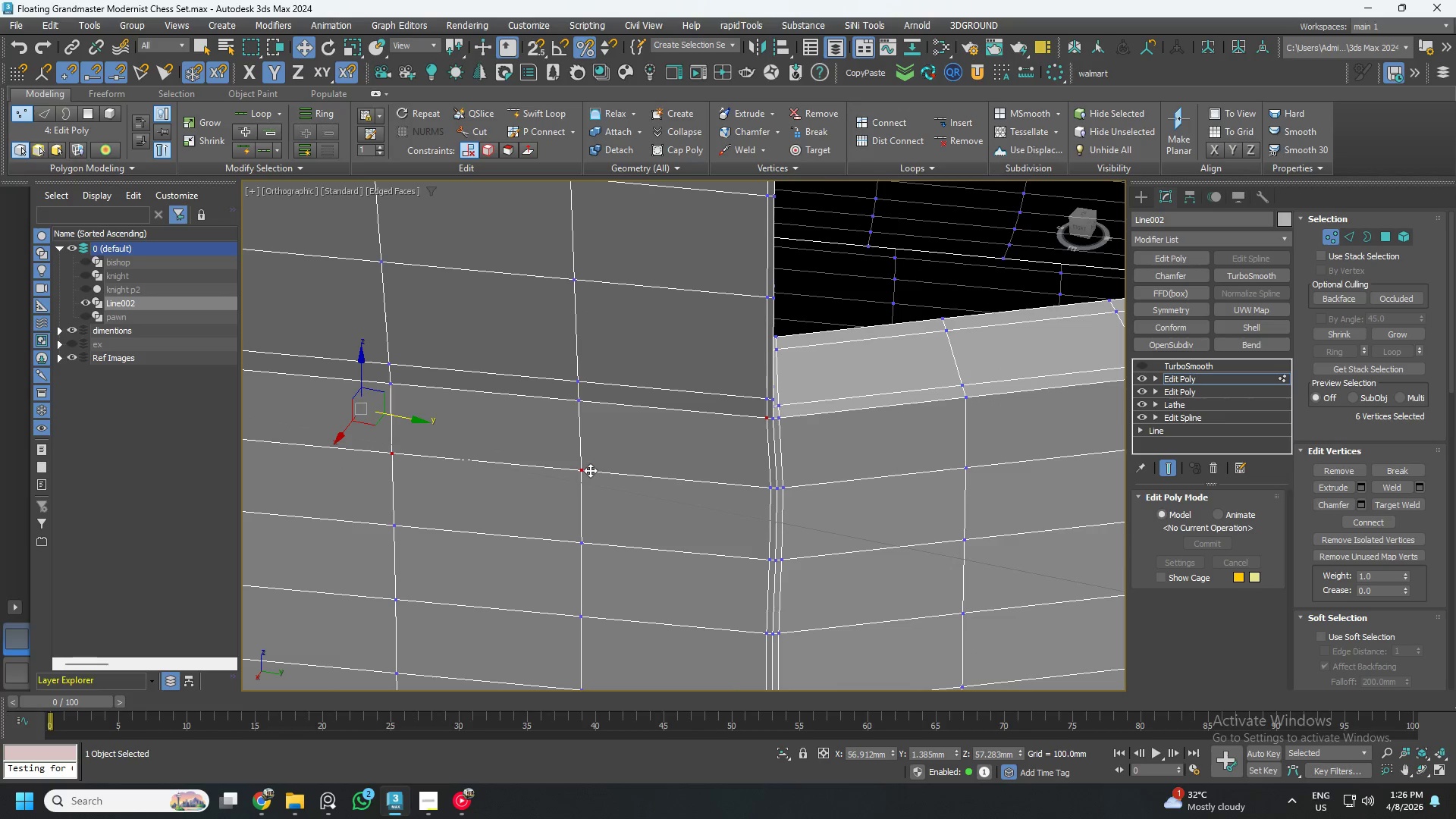 
hold_key(key=ControlLeft, duration=1.5)
left_click([786, 419])
 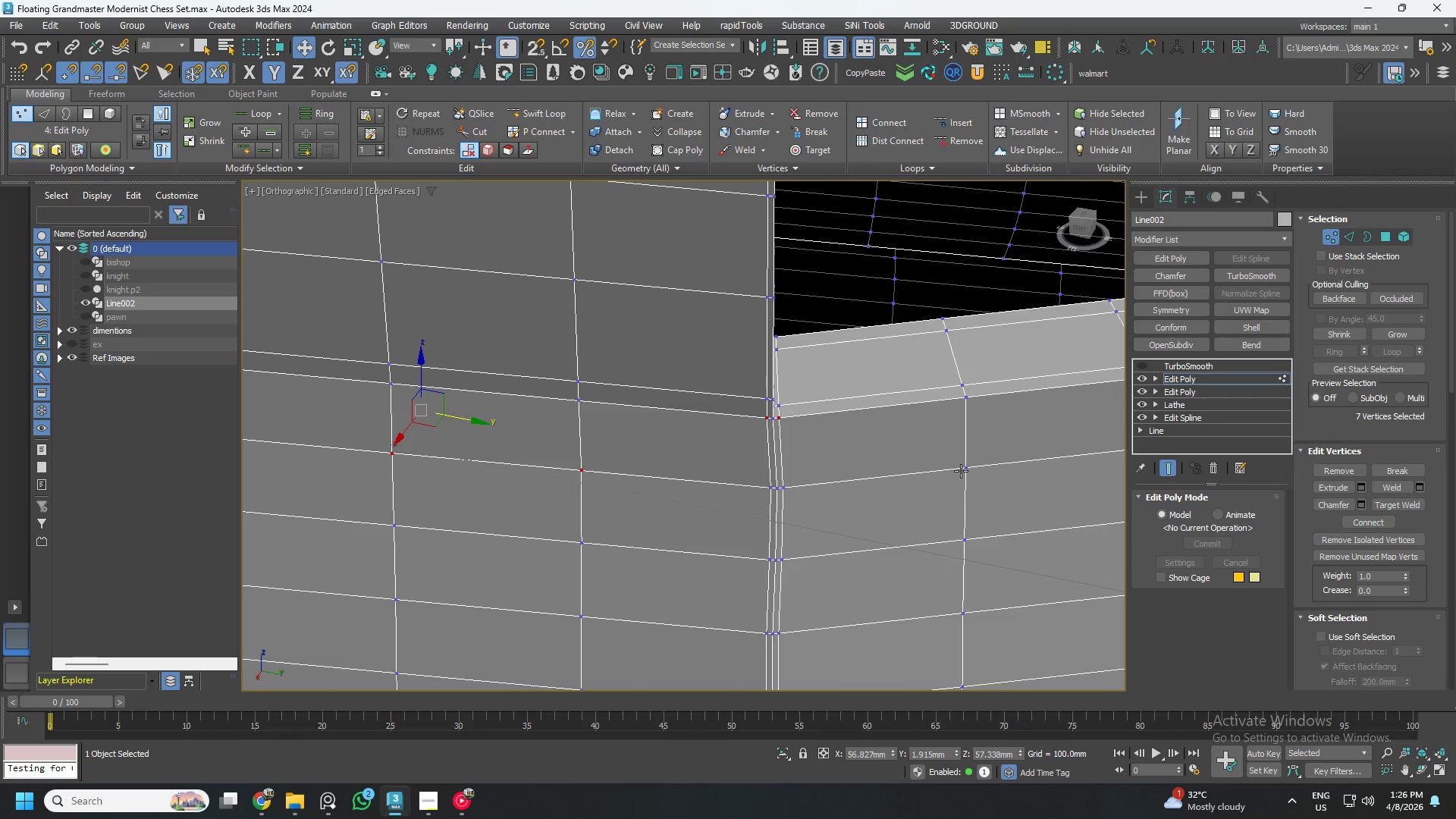 
left_click([969, 470])
 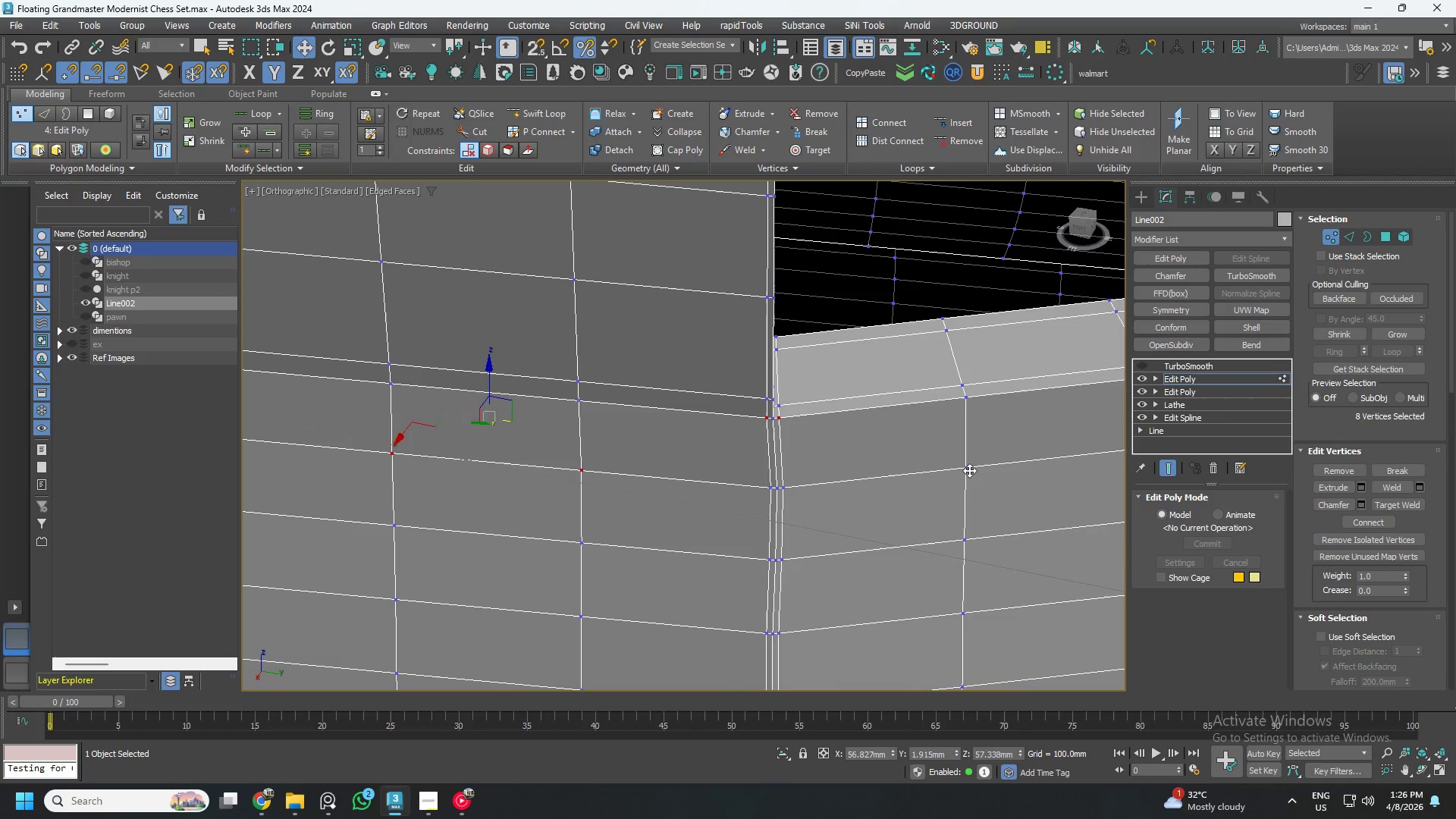 
key(Control+ControlLeft)
 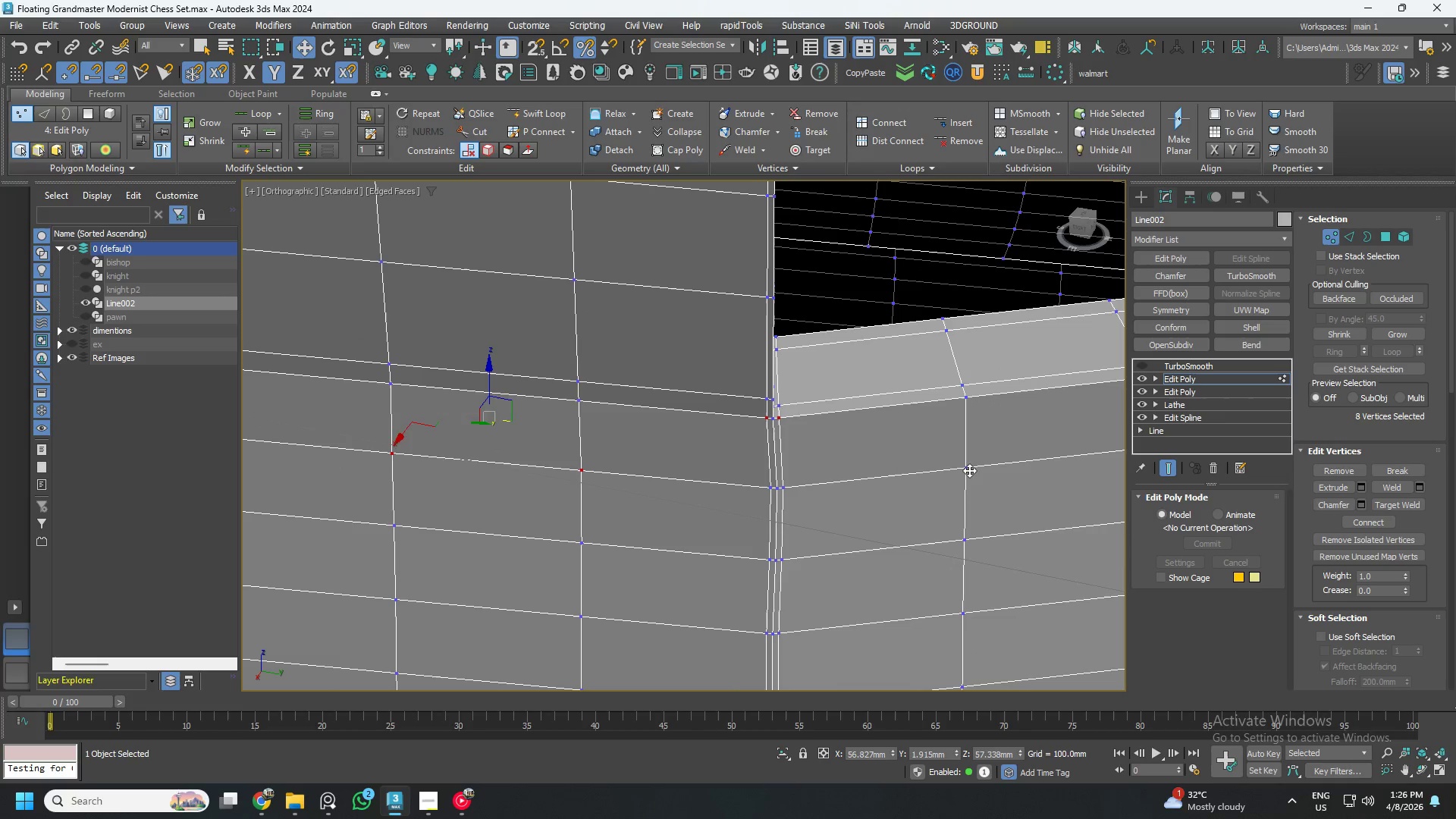 
key(Control+ControlLeft)
 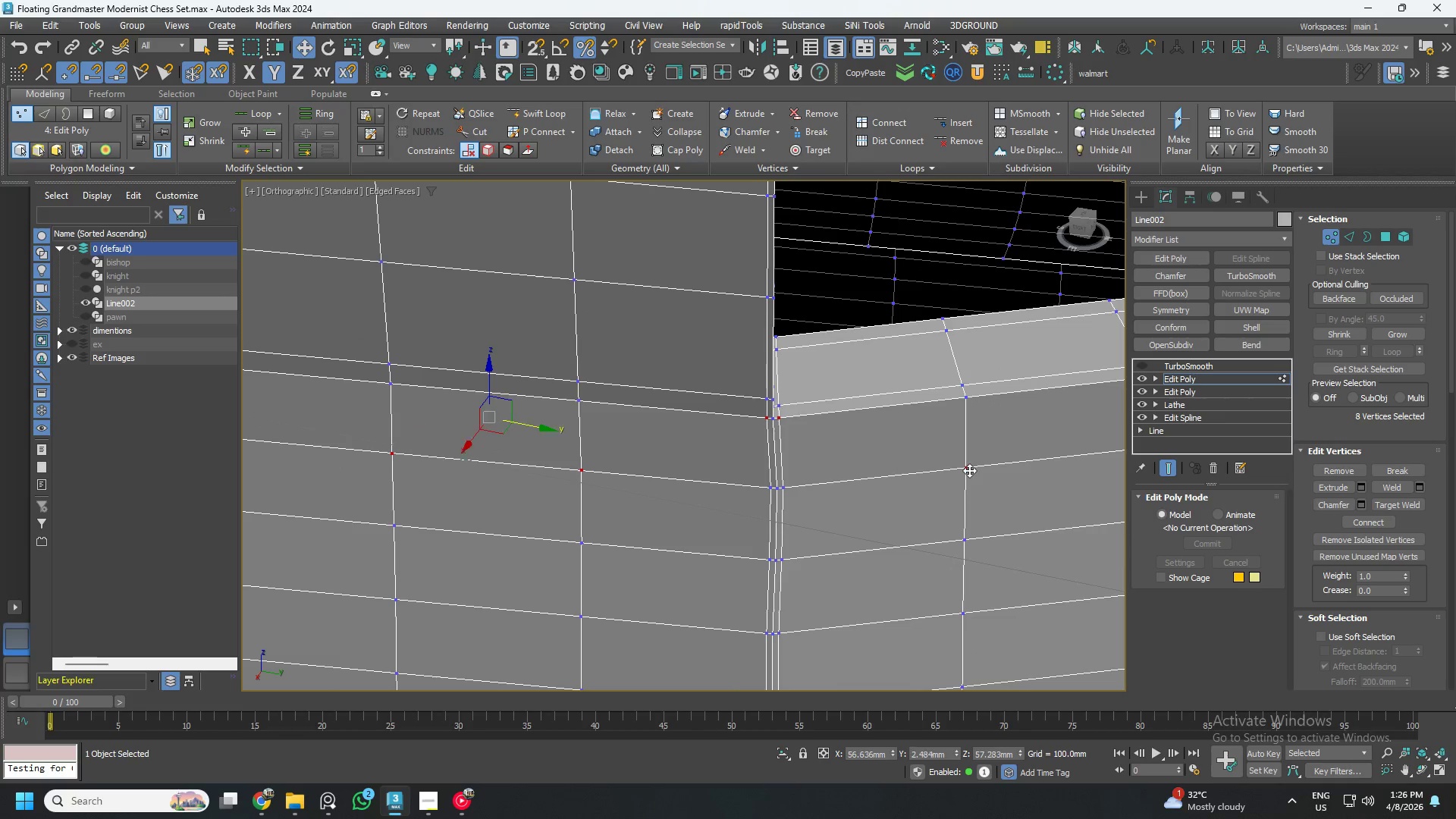 
key(Control+ControlLeft)
 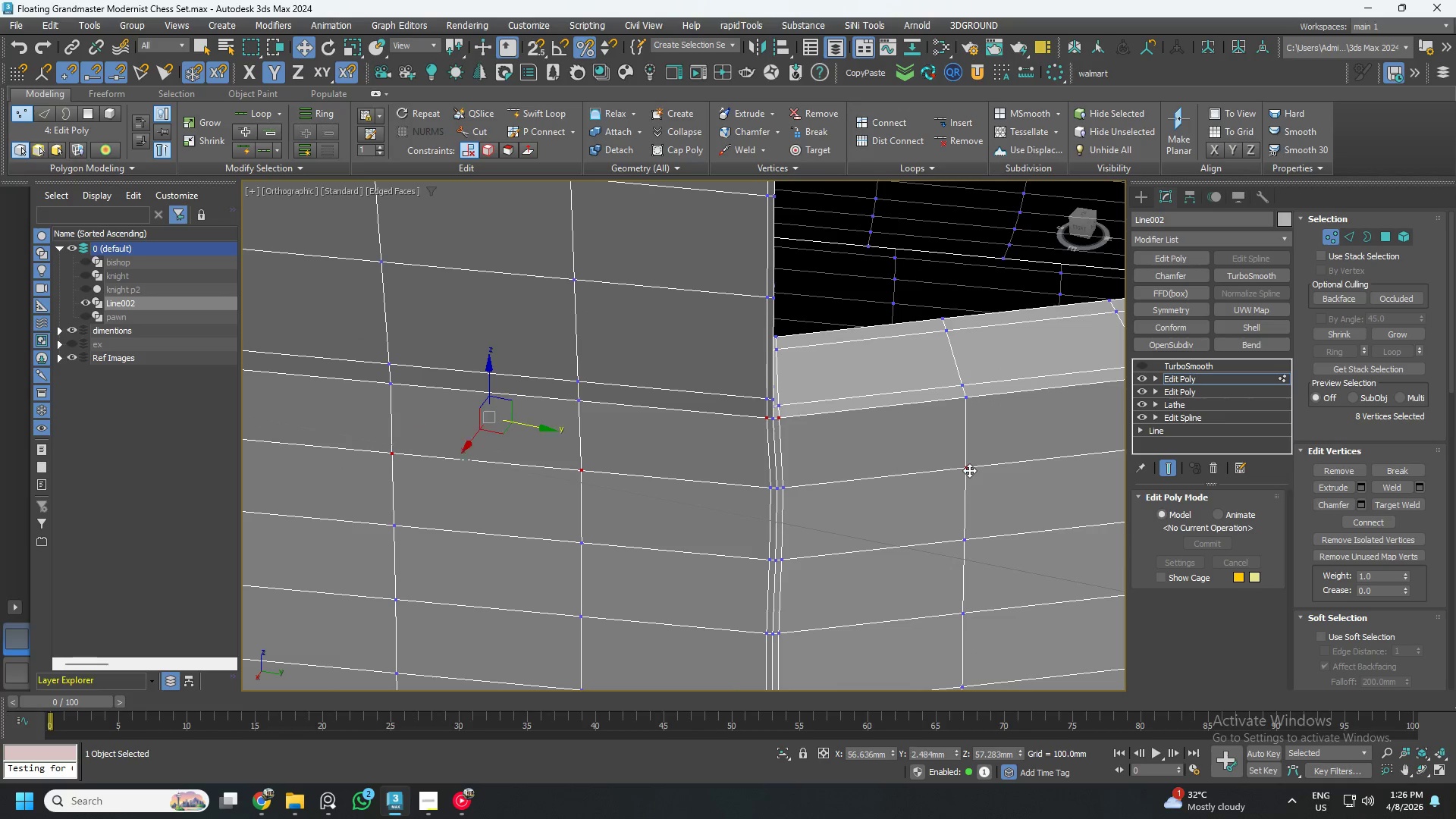 
key(Control+ControlLeft)
 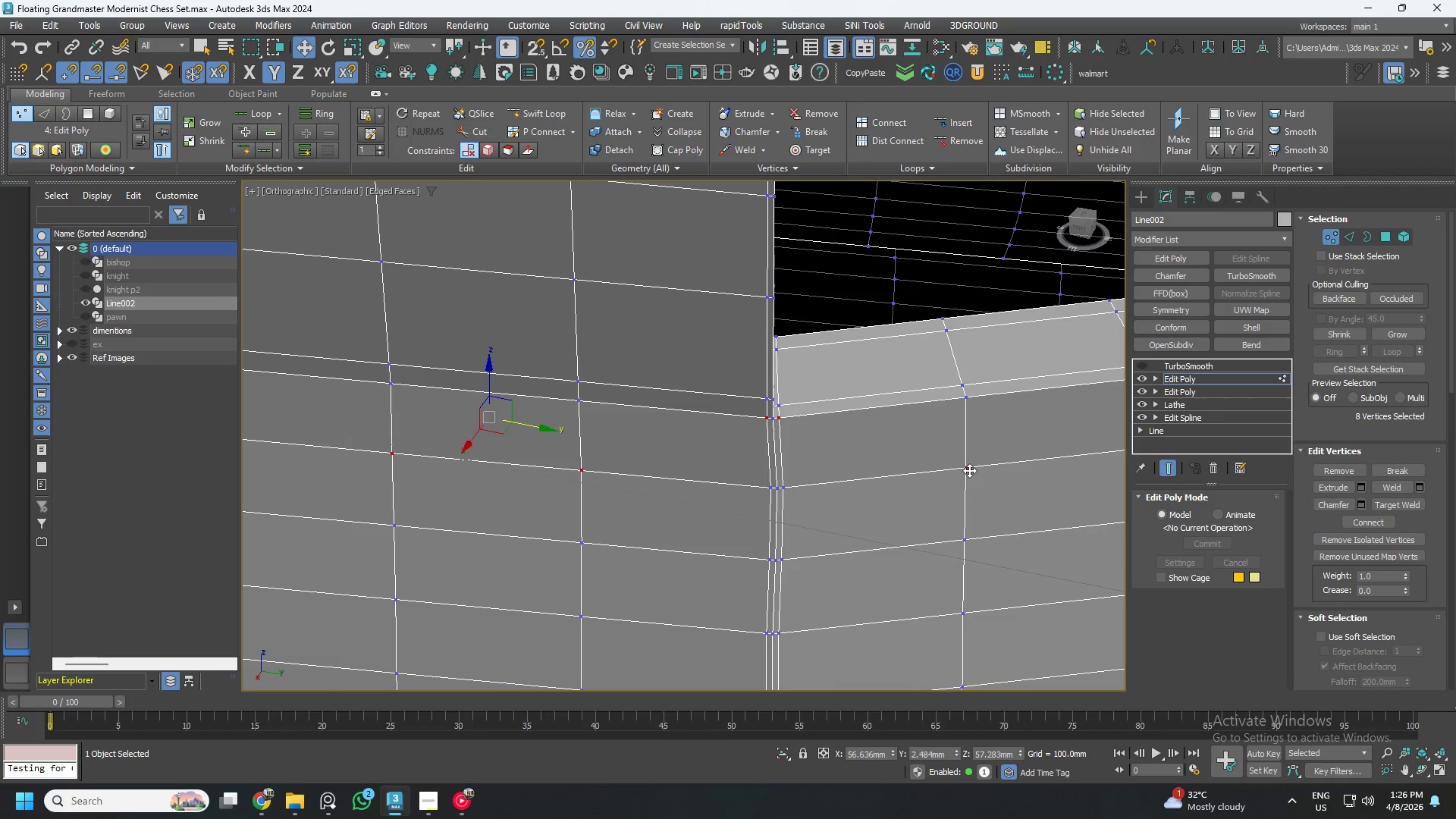 
key(Control+ControlLeft)
 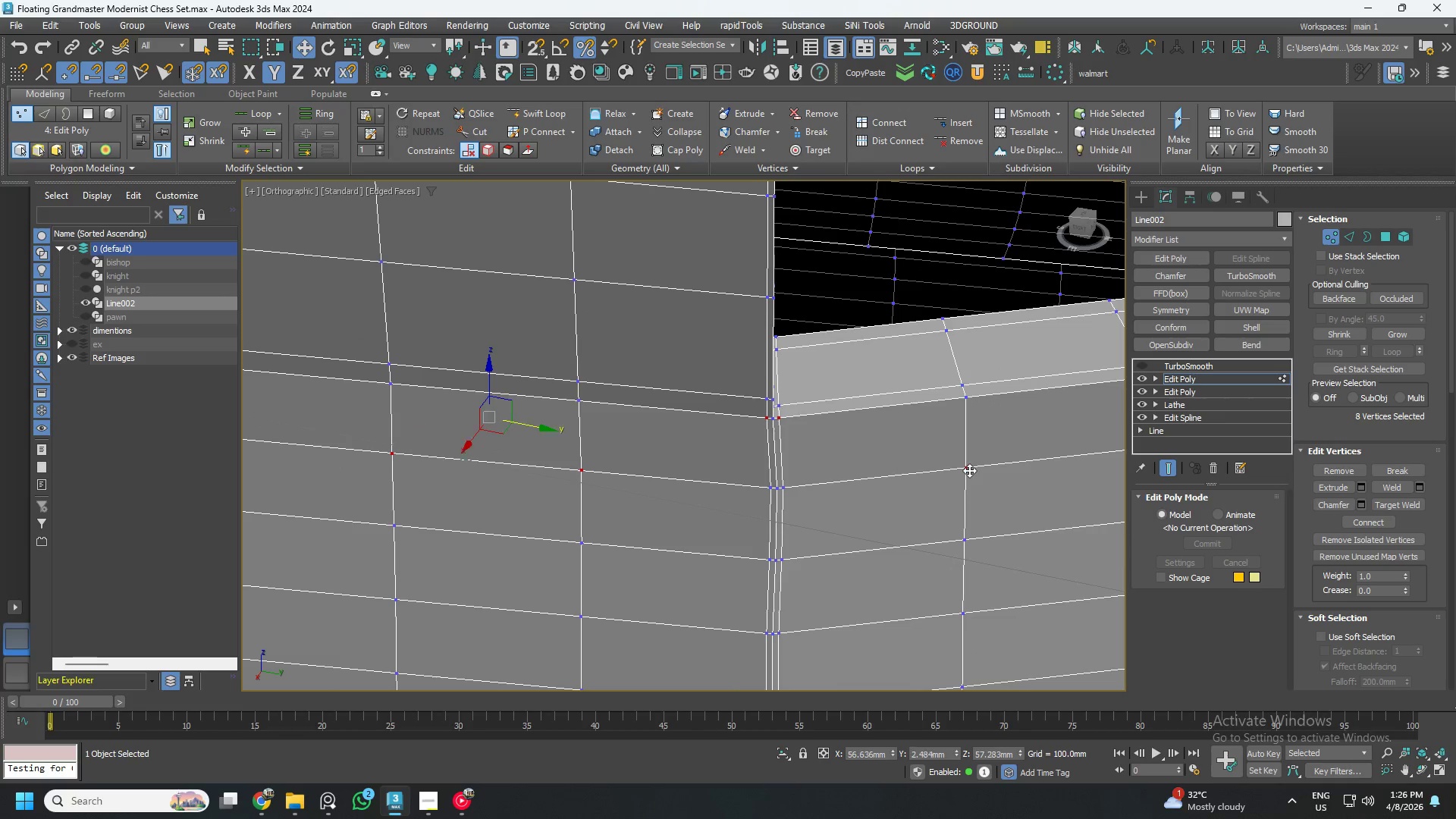 
key(Control+ControlLeft)
 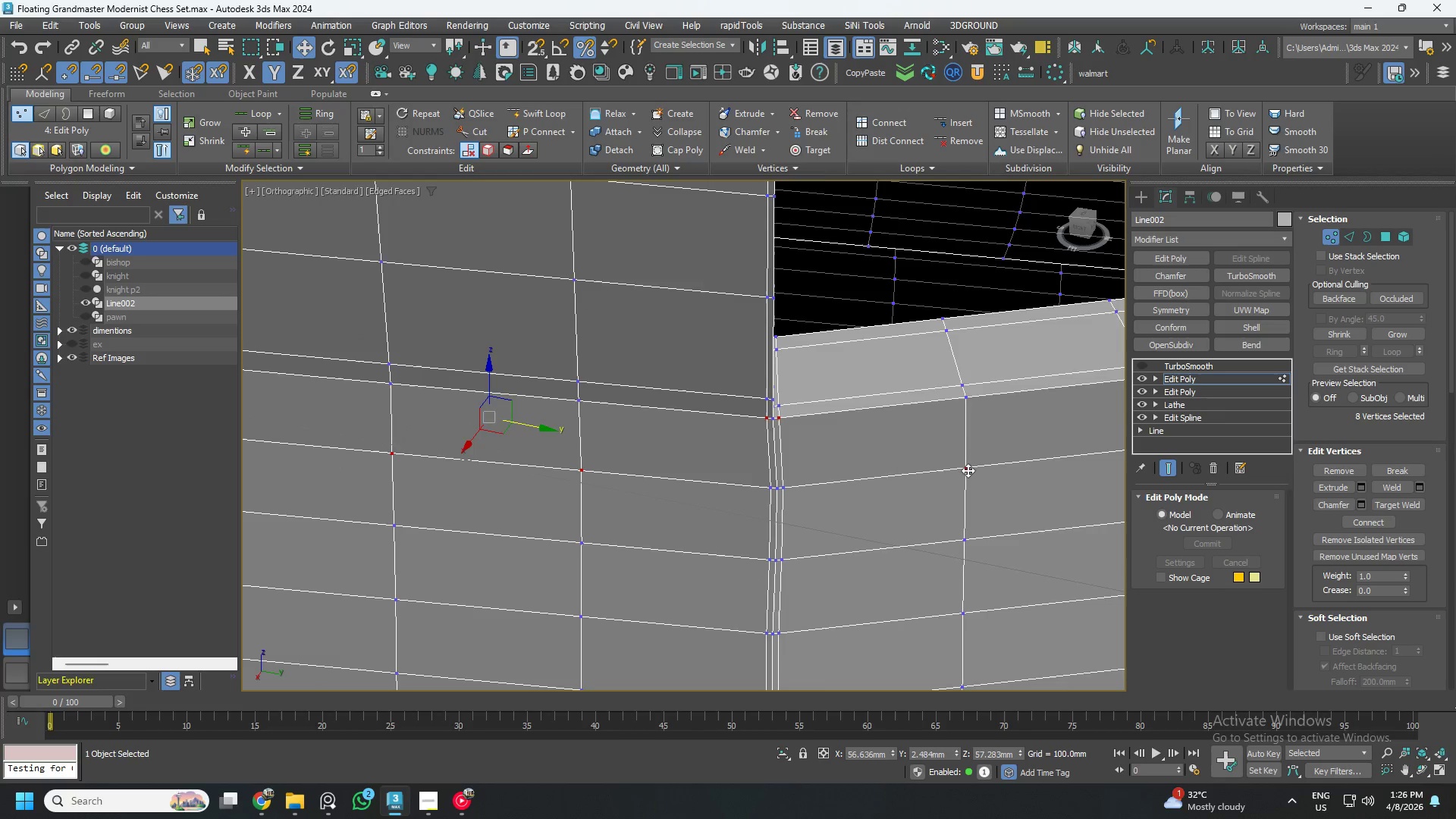 
key(Control+ControlLeft)
 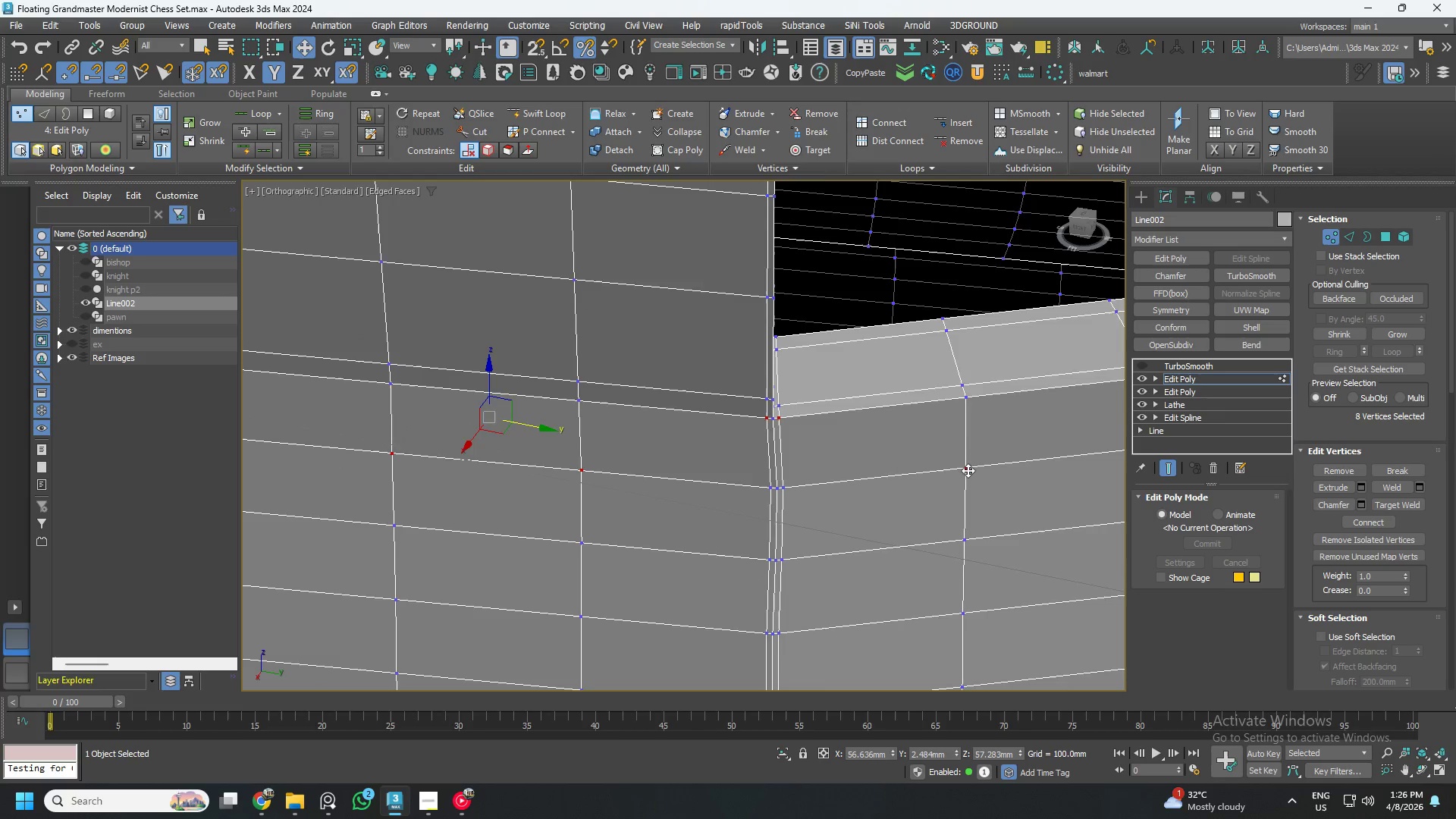 
scroll: coordinate [962, 475], scroll_direction: down, amount: 4.0
 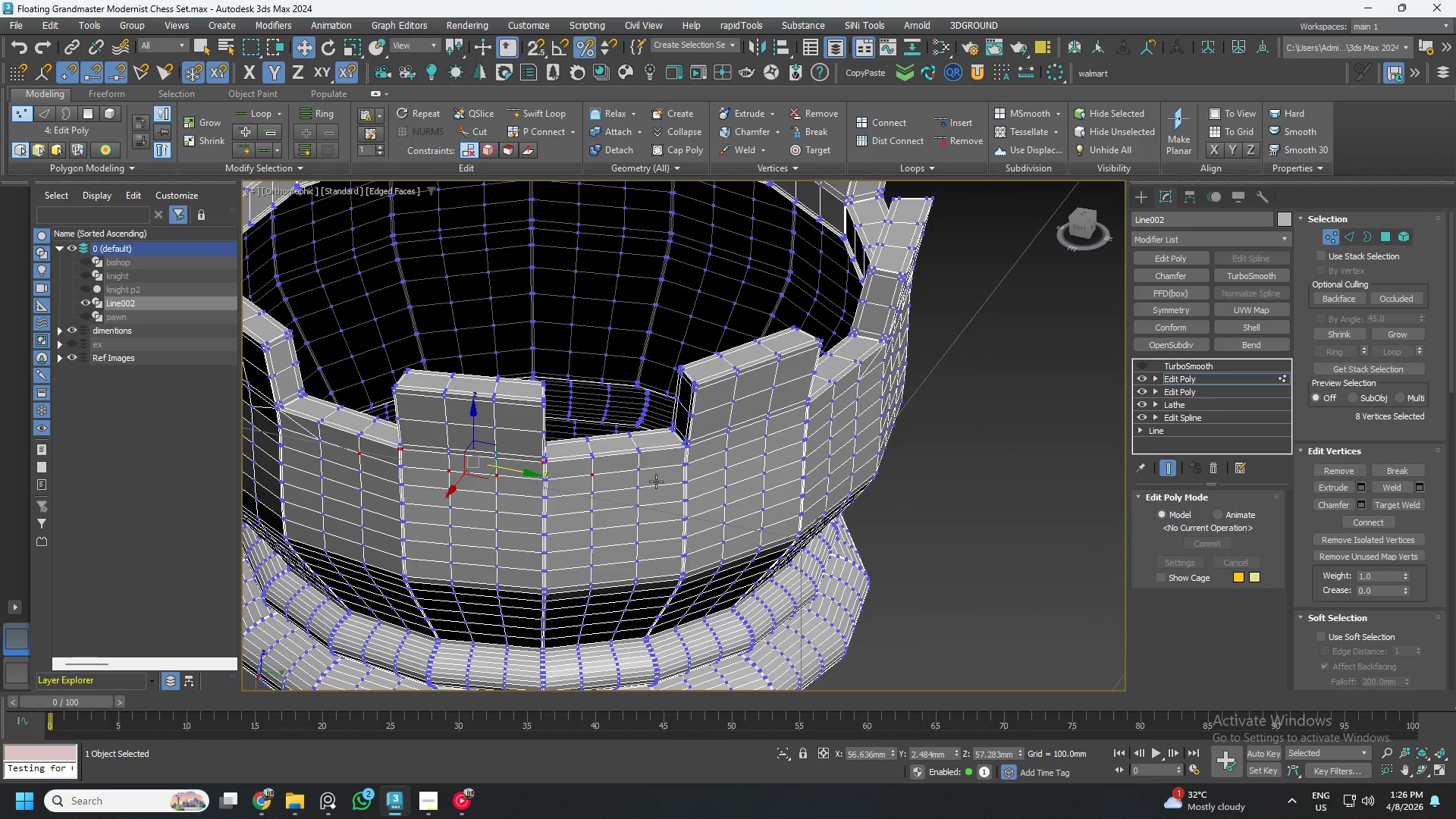 
hold_key(key=ControlLeft, duration=1.5)
 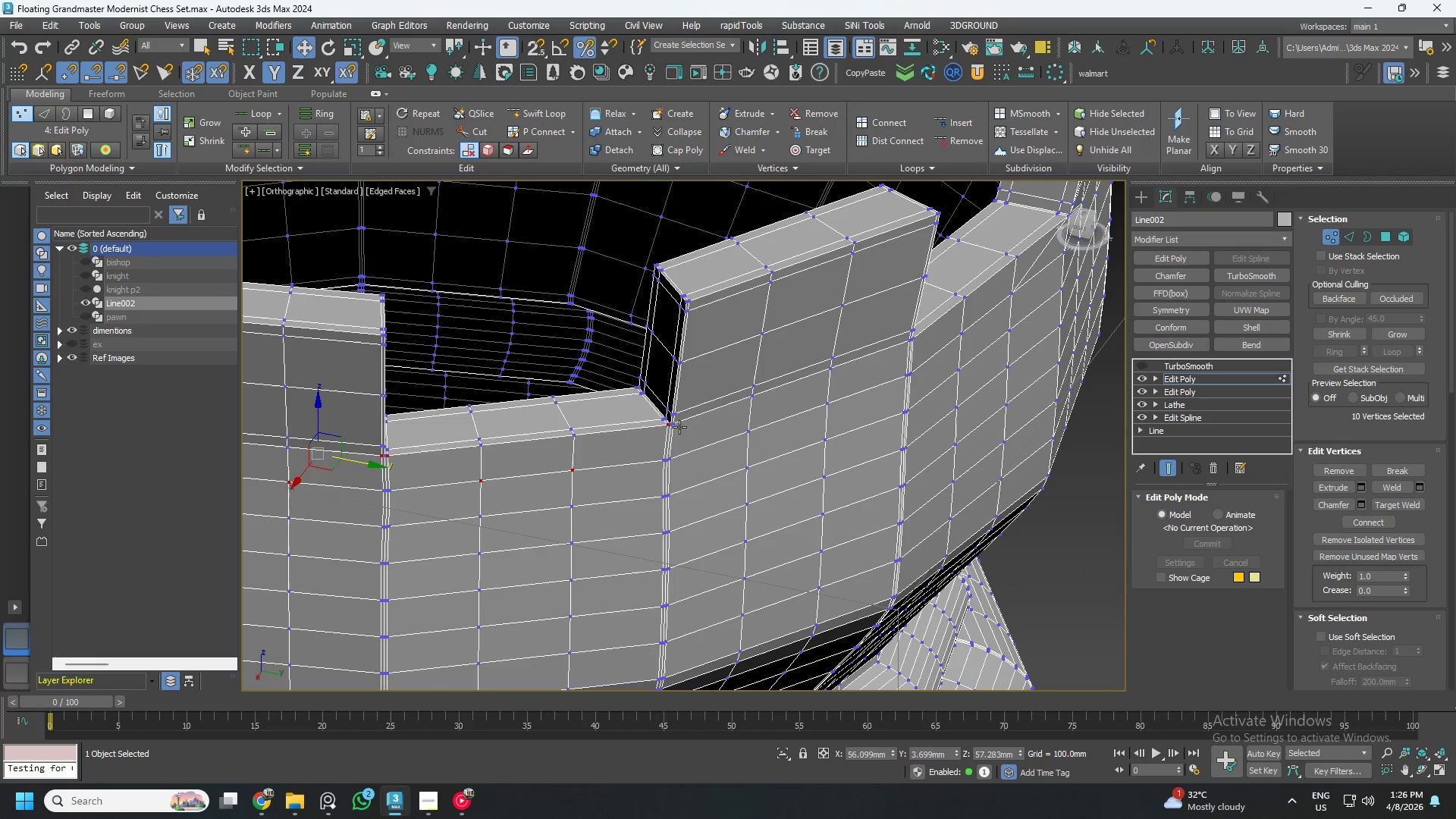 
scroll: coordinate [705, 468], scroll_direction: up, amount: 2.0
 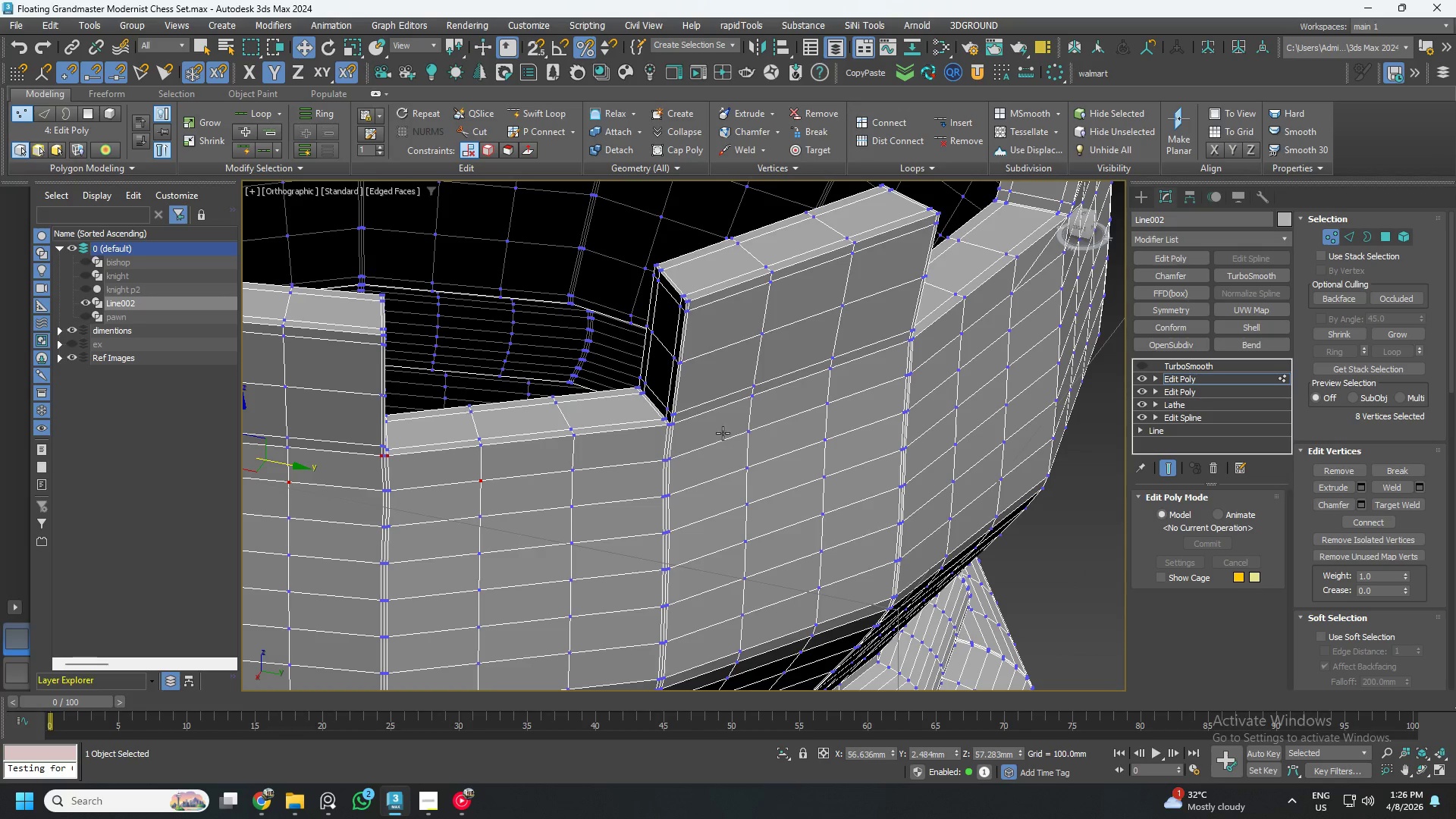 
left_click([663, 431])
 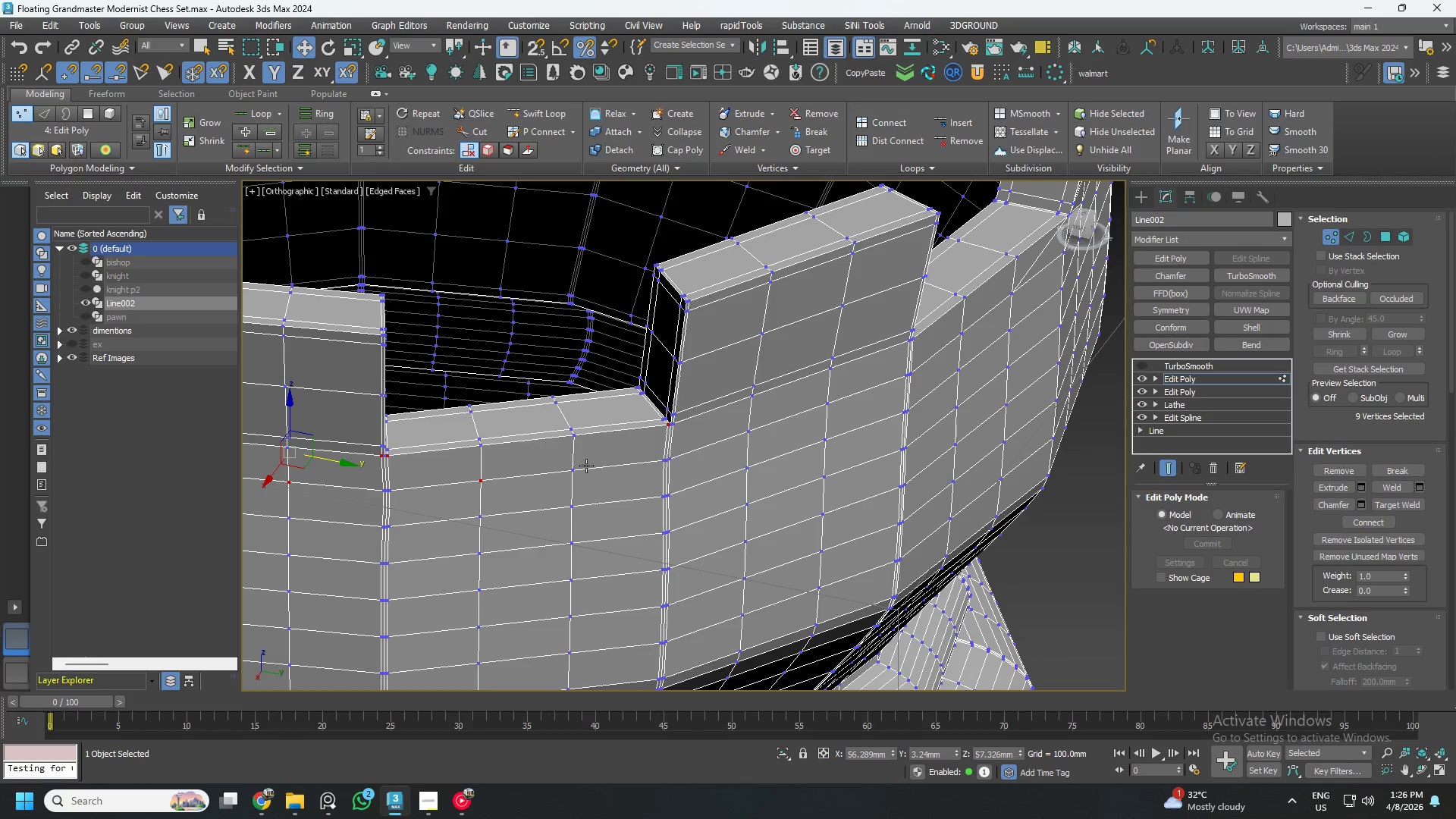 
left_click([572, 473])
 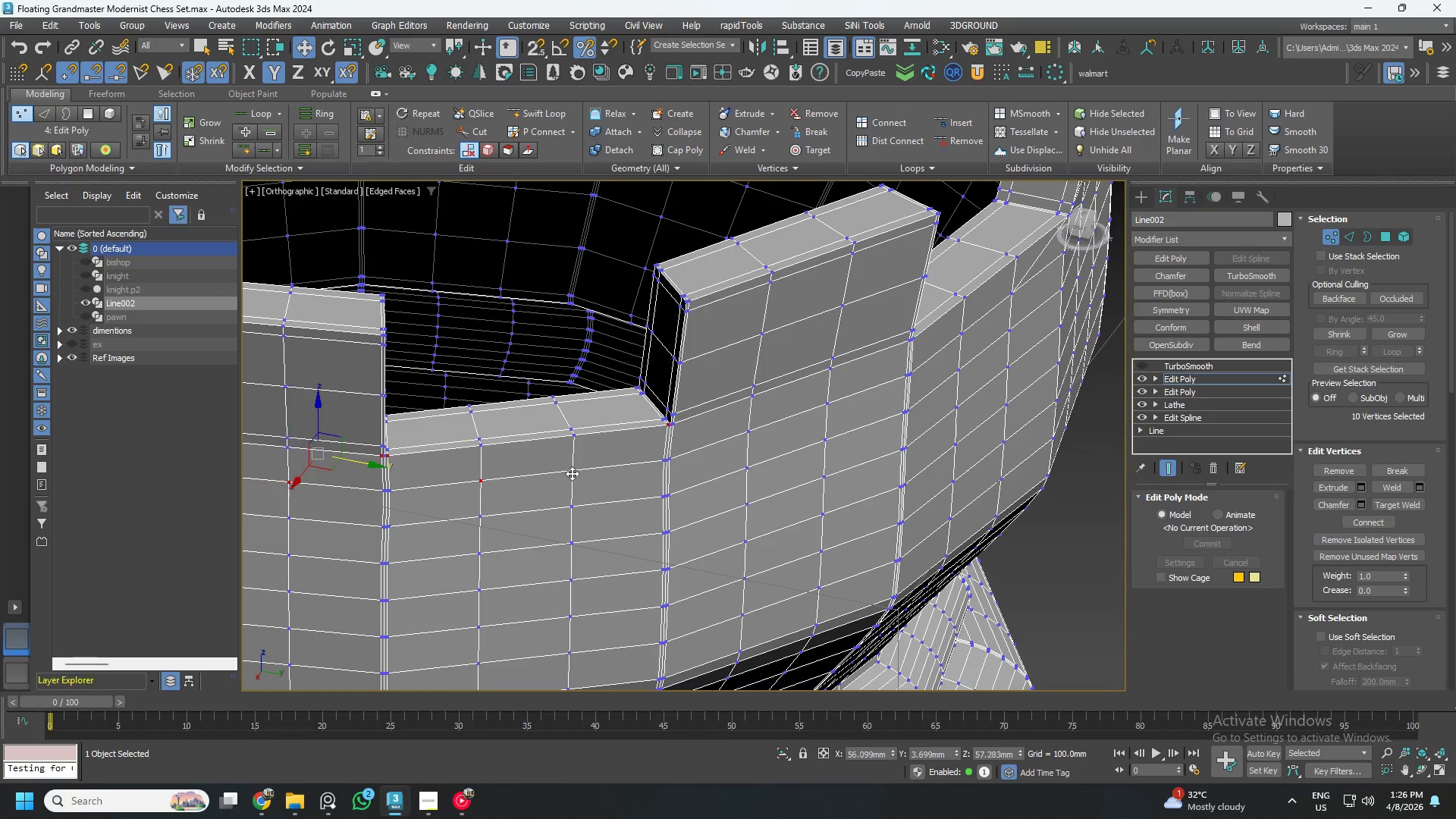 
hold_key(key=ControlLeft, duration=1.51)
left_click([679, 427])
 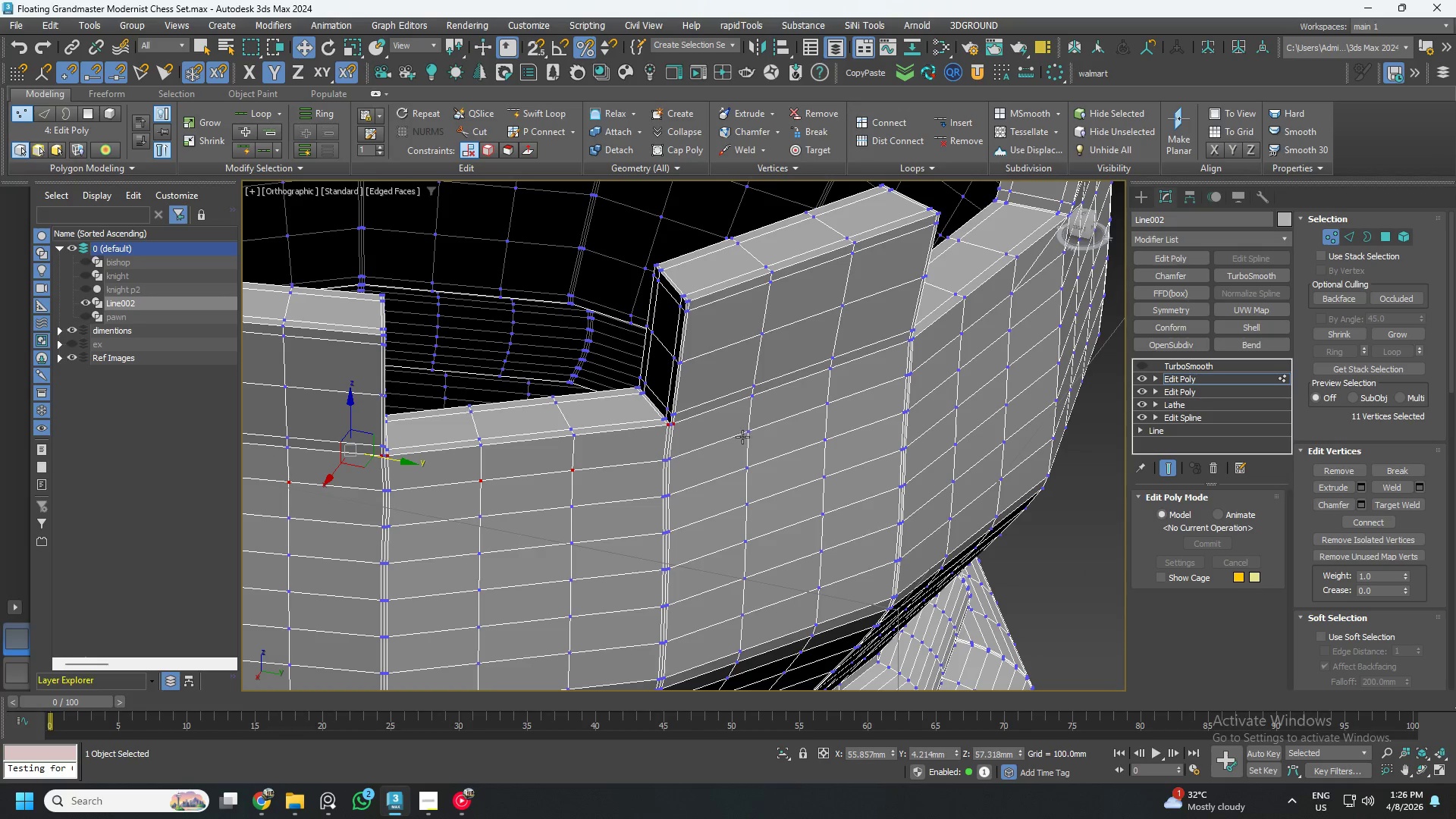 
left_click([745, 437])
 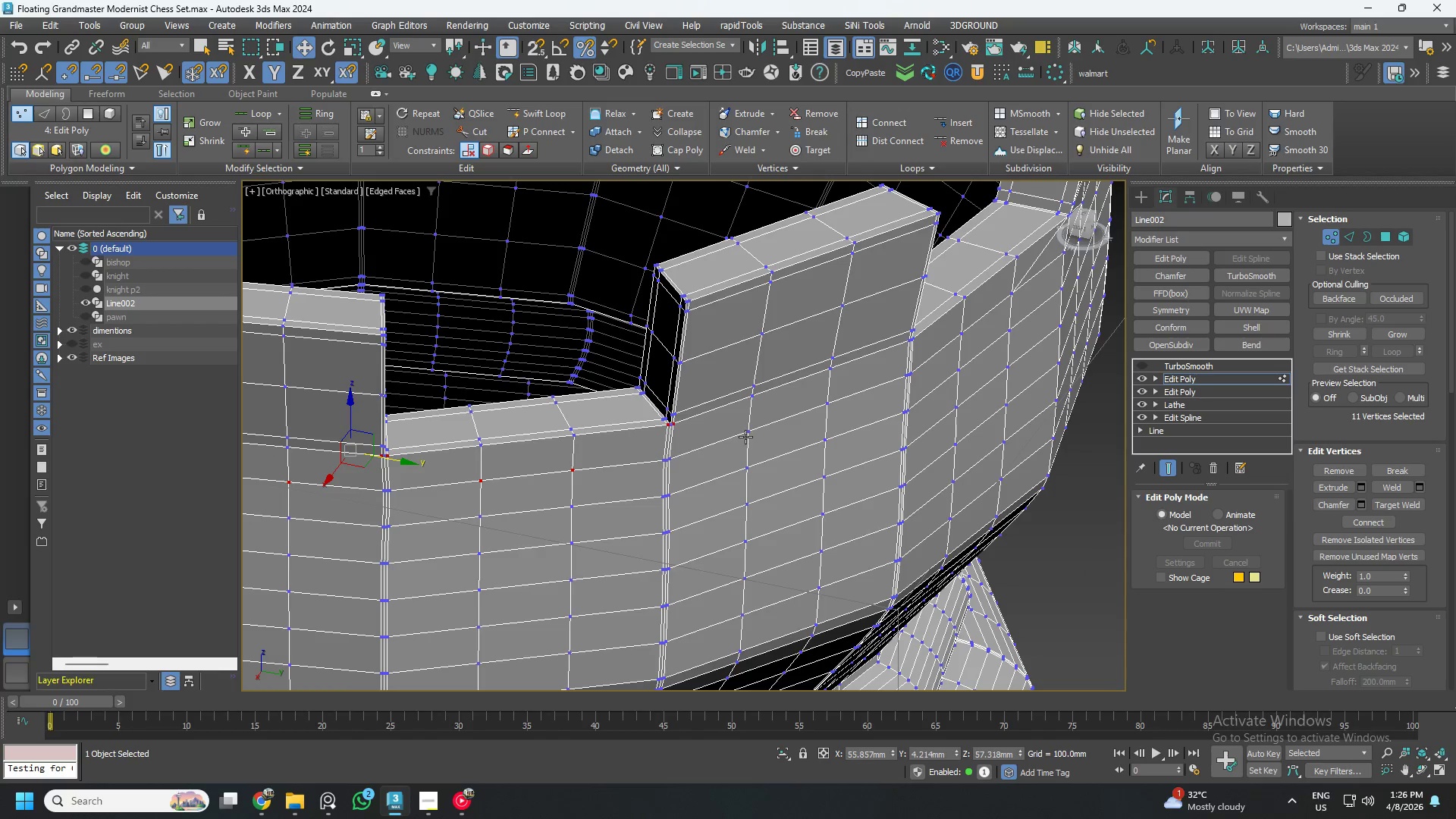 
hold_key(key=ControlLeft, duration=0.75)
 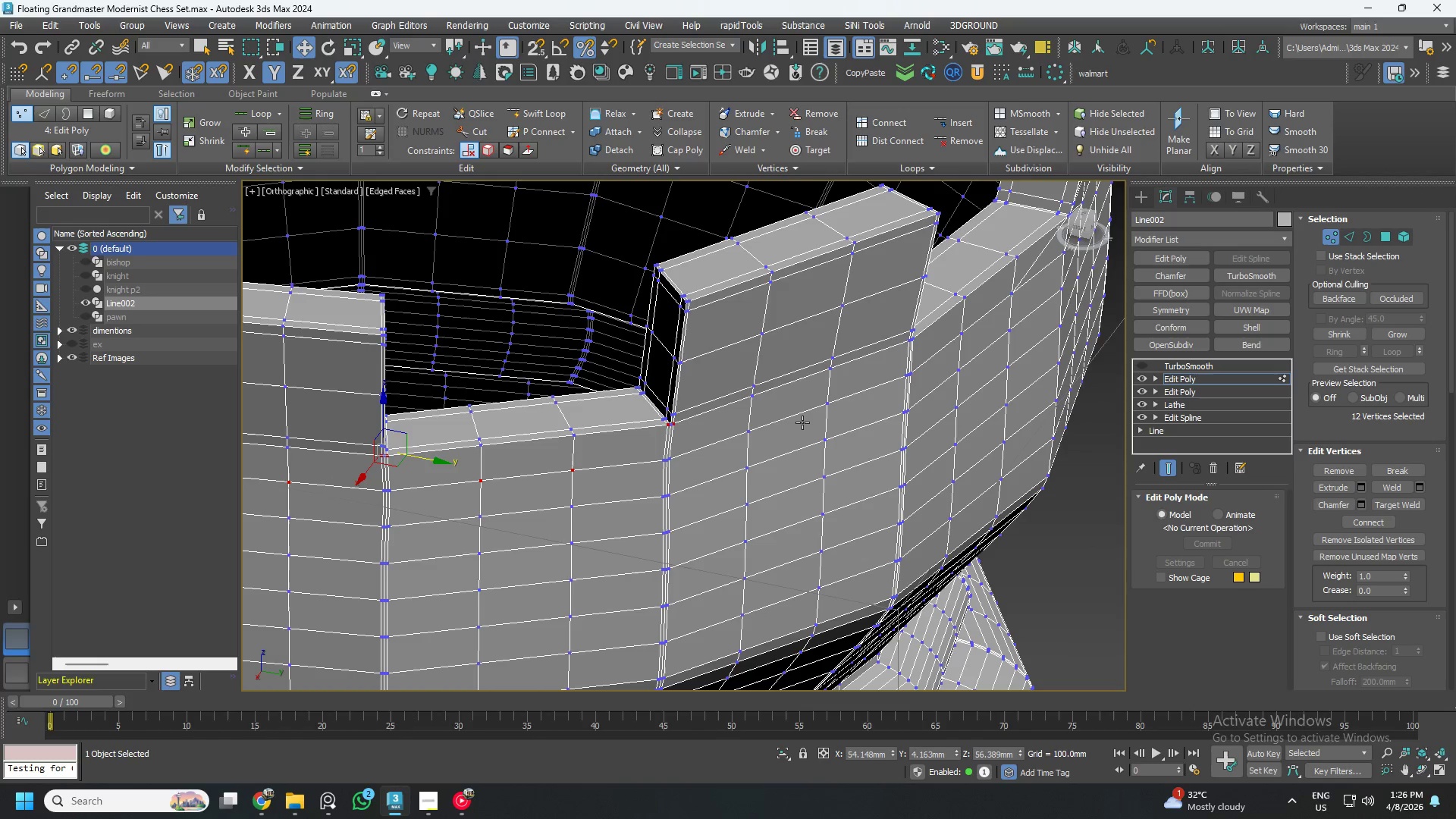 
key(Control+Z)
 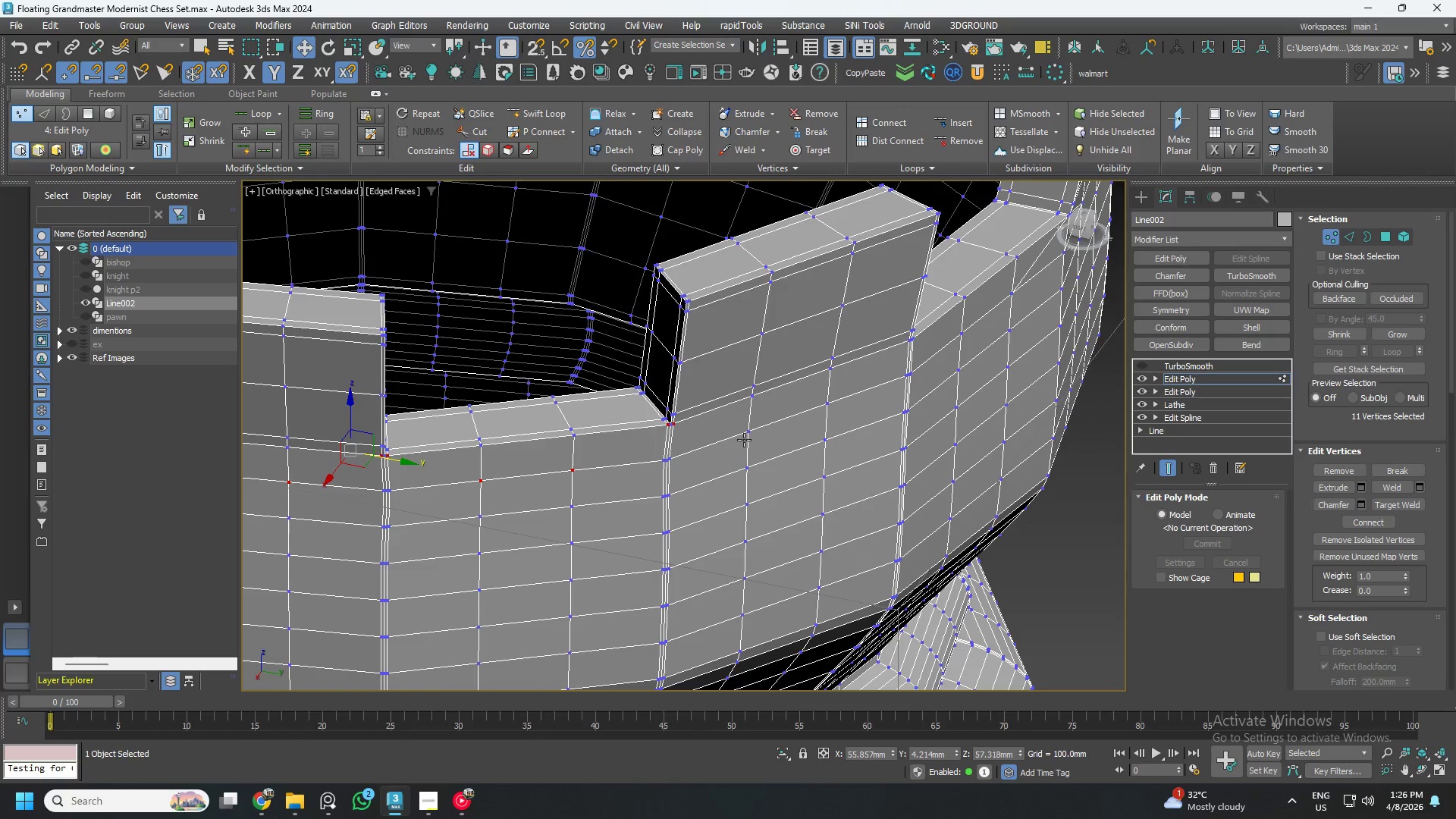 
key(Control+Z)
 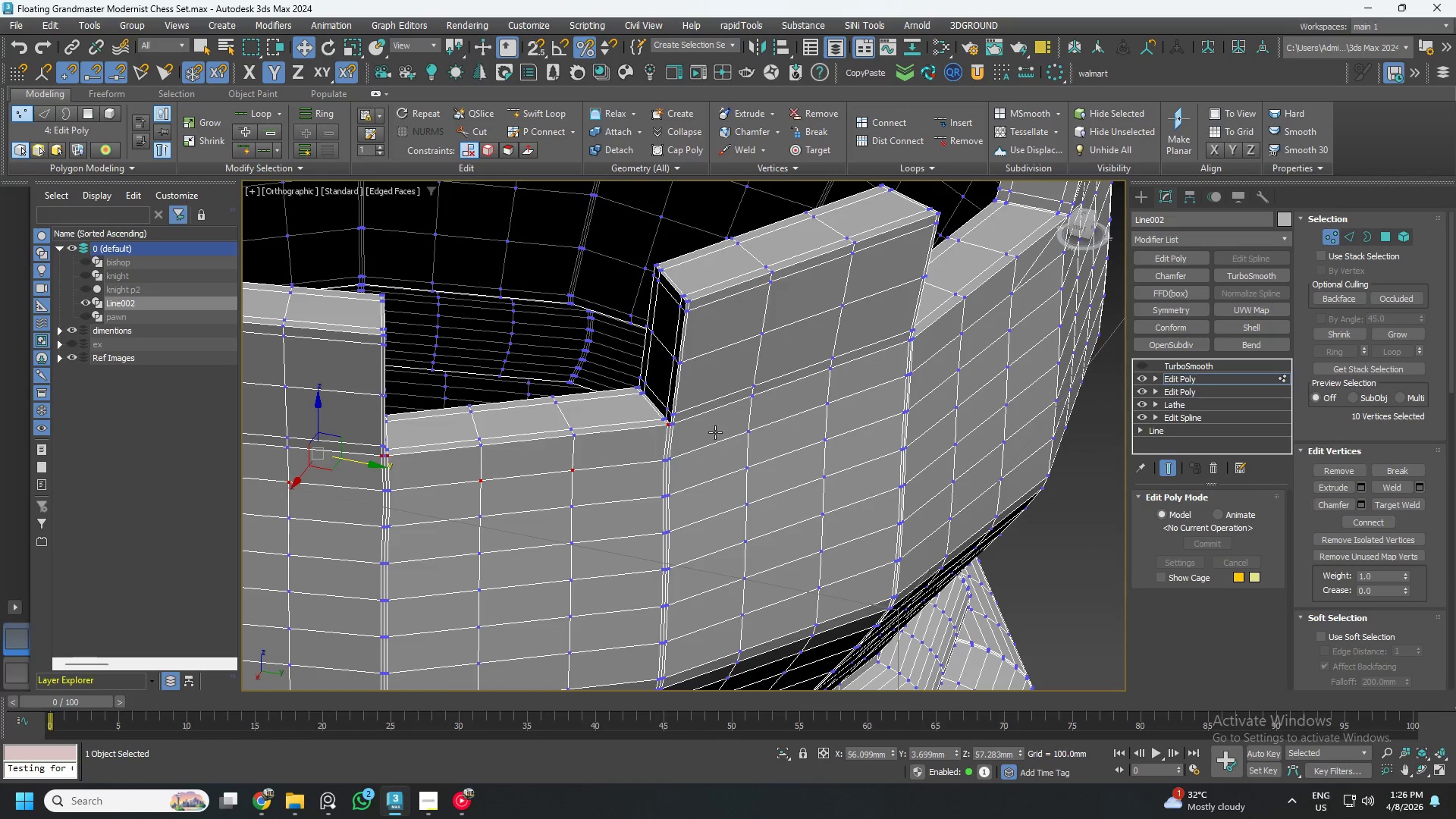 
hold_key(key=ControlLeft, duration=1.44)
 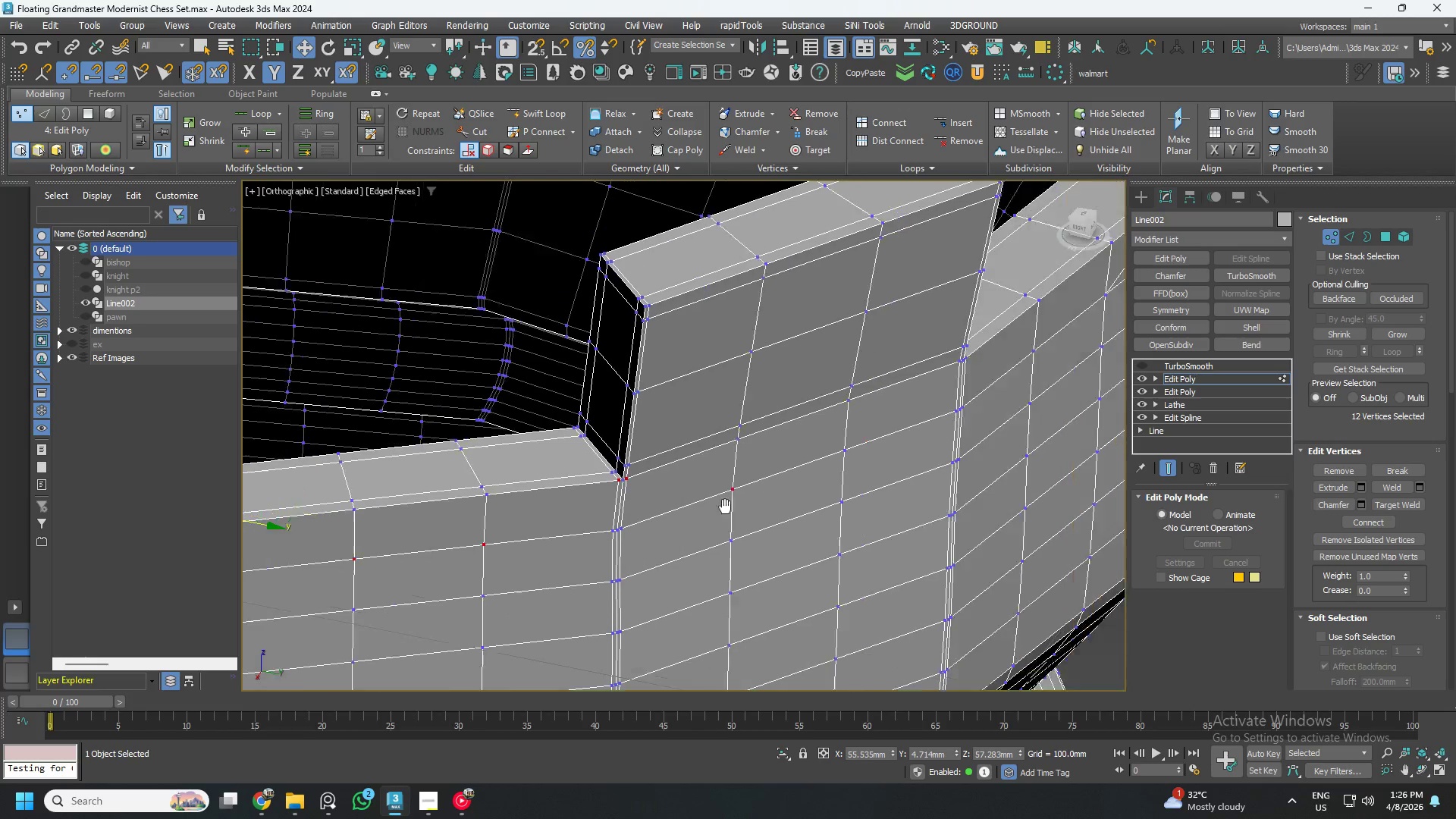 
scroll: coordinate [682, 428], scroll_direction: up, amount: 3.0
 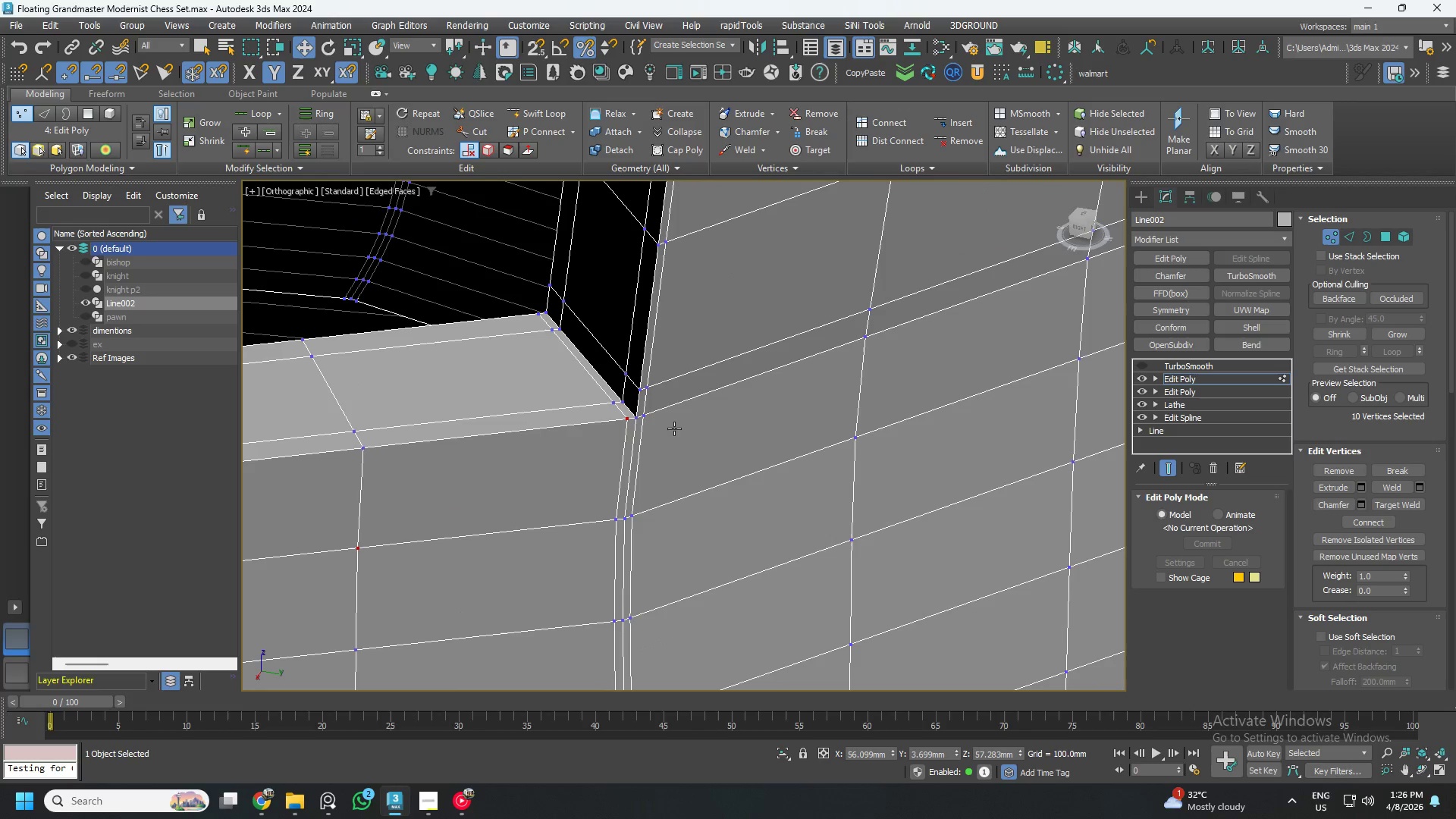 
left_click([645, 417])
 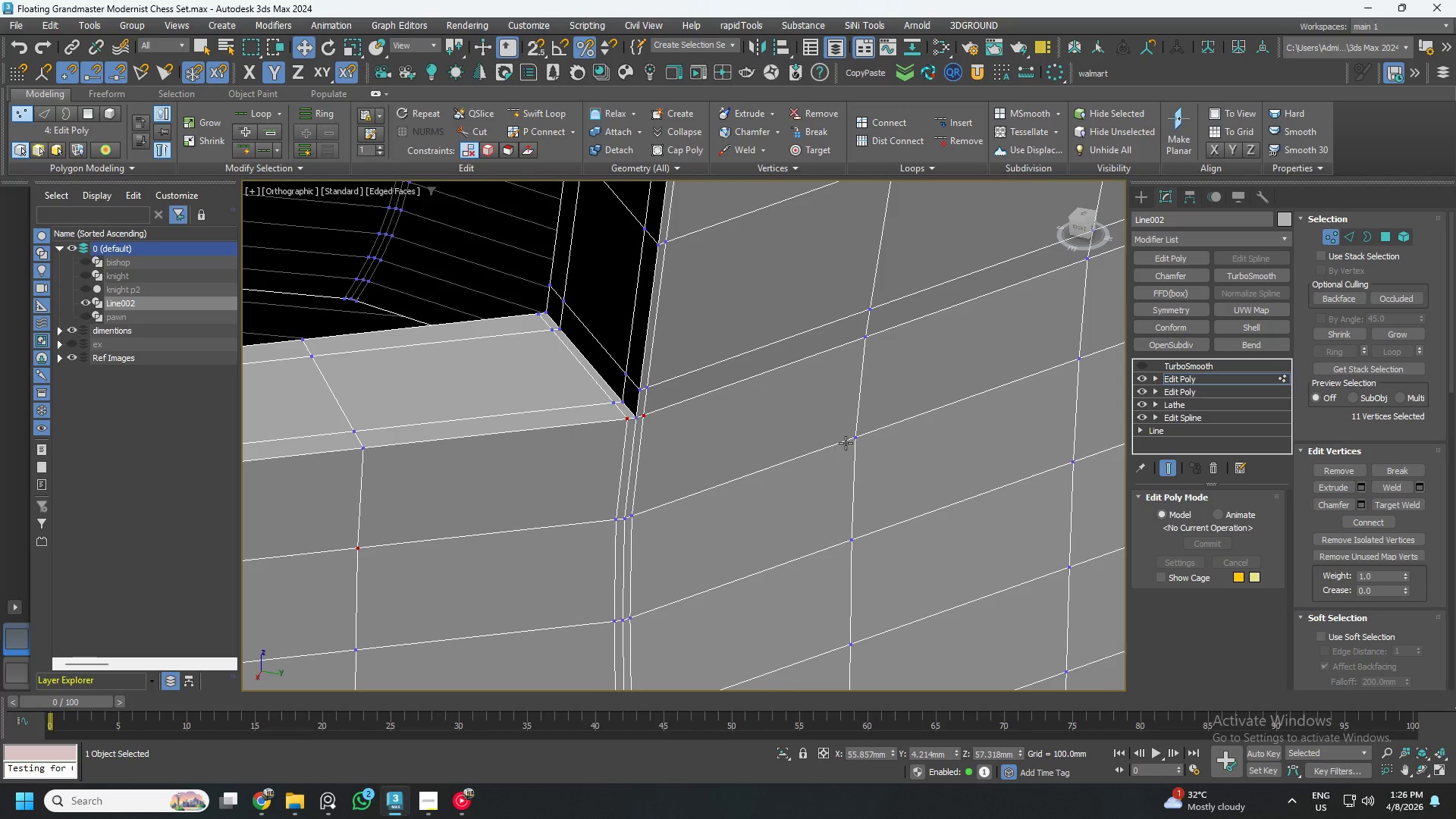 
left_click([849, 441])
 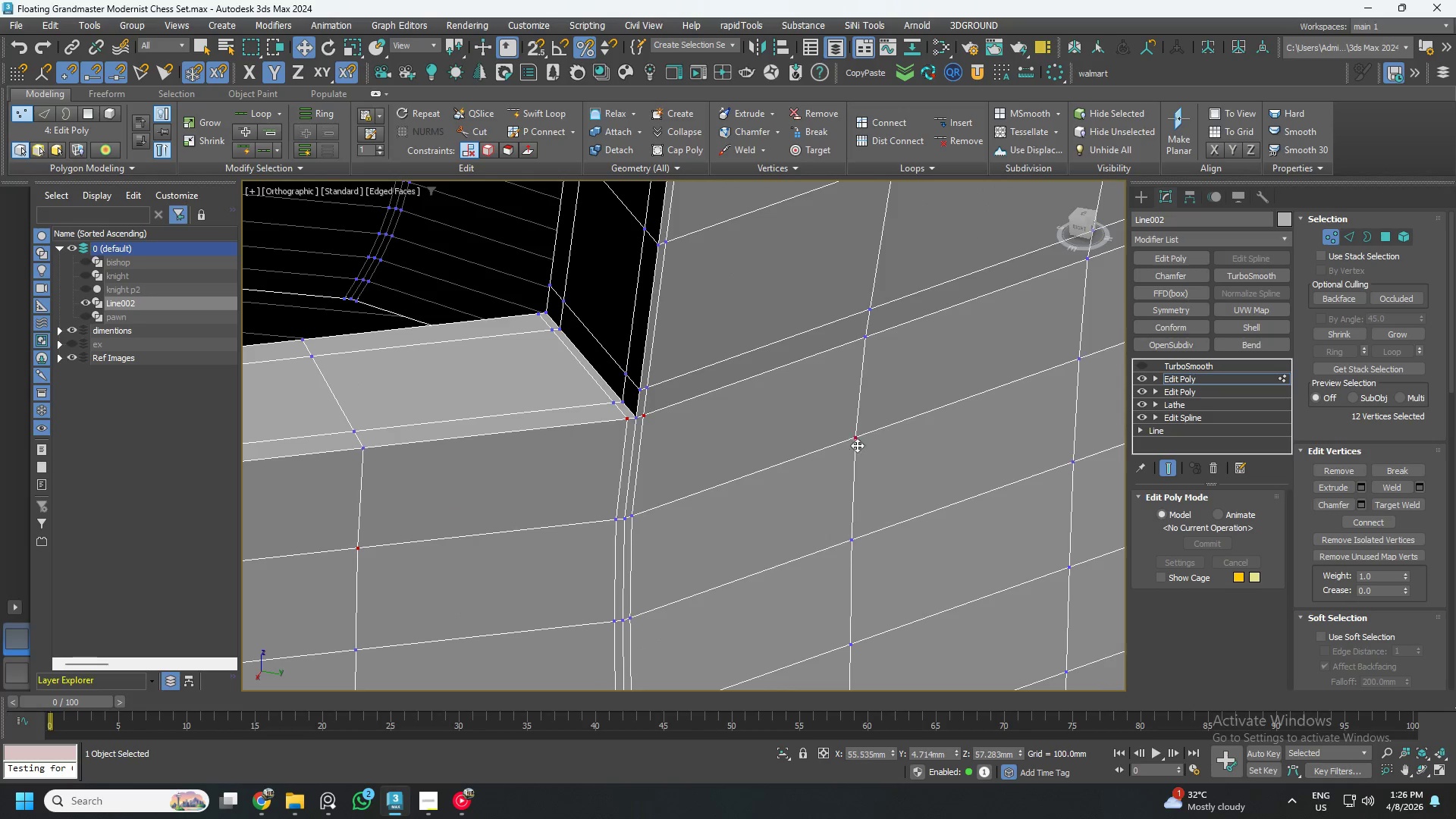 
scroll: coordinate [880, 456], scroll_direction: down, amount: 2.0
 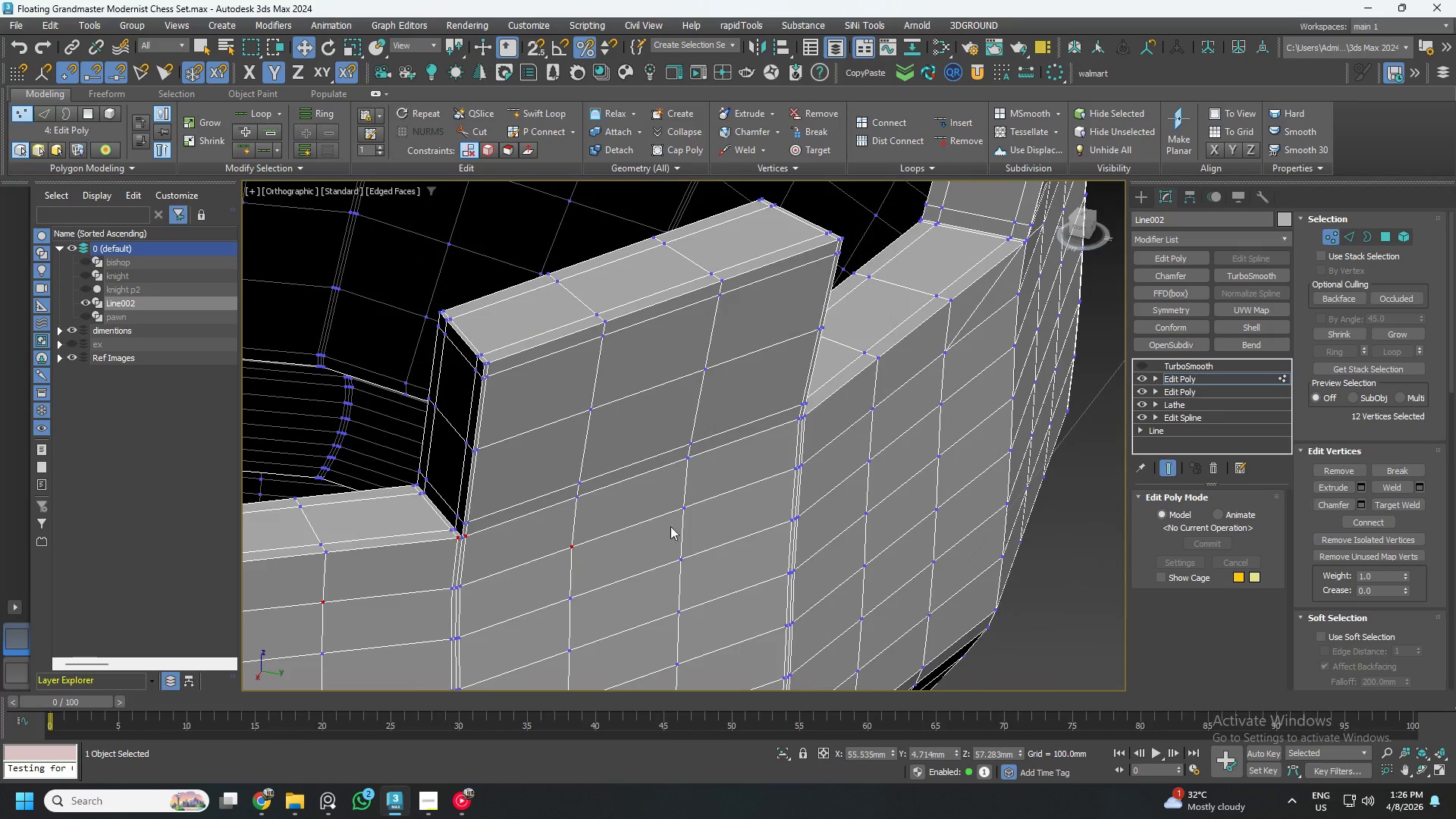 
hold_key(key=ControlLeft, duration=1.52)
 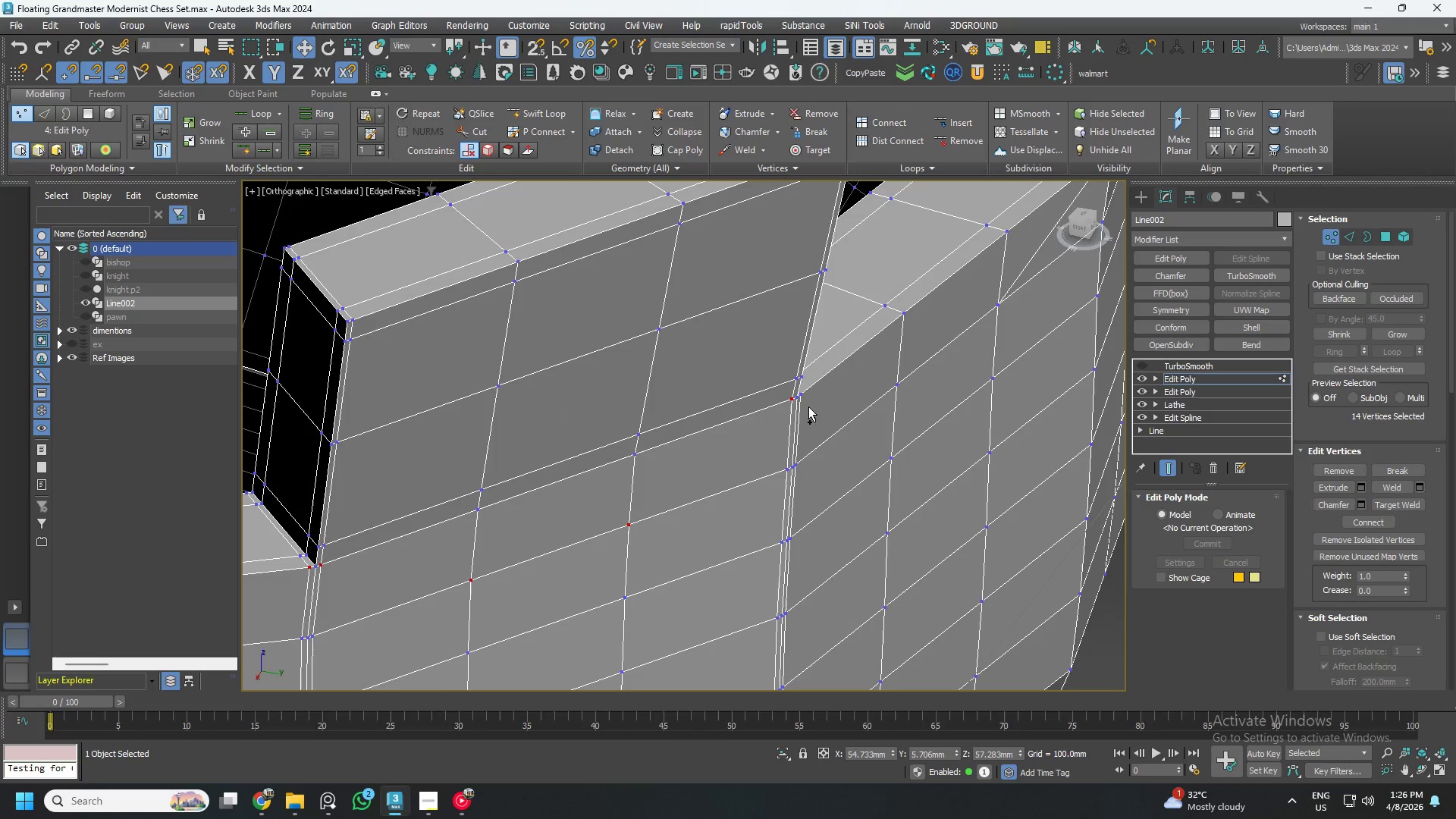 
scroll: coordinate [815, 466], scroll_direction: up, amount: 1.0
 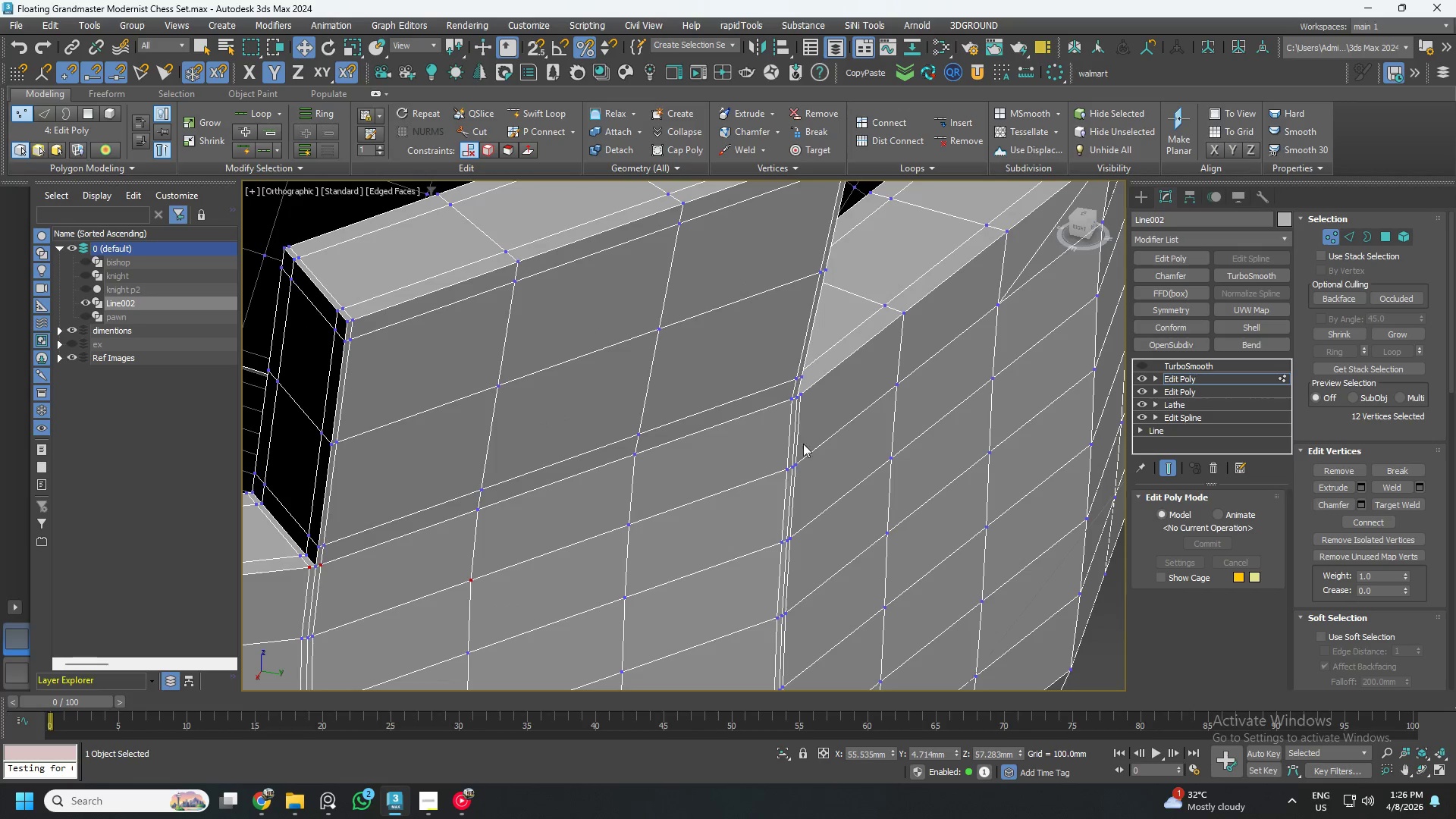 
left_click([788, 402])
 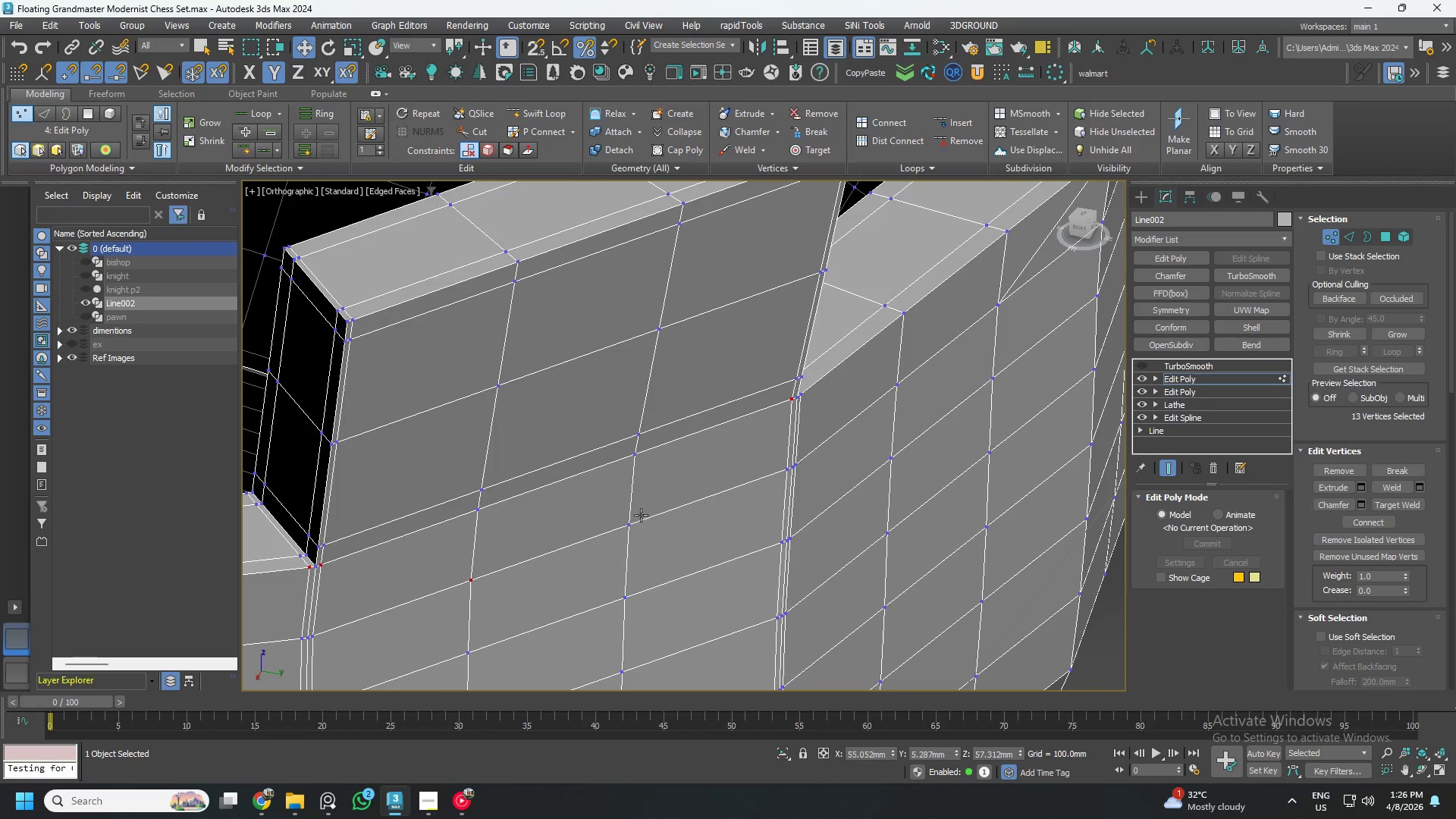 
left_click([637, 520])
 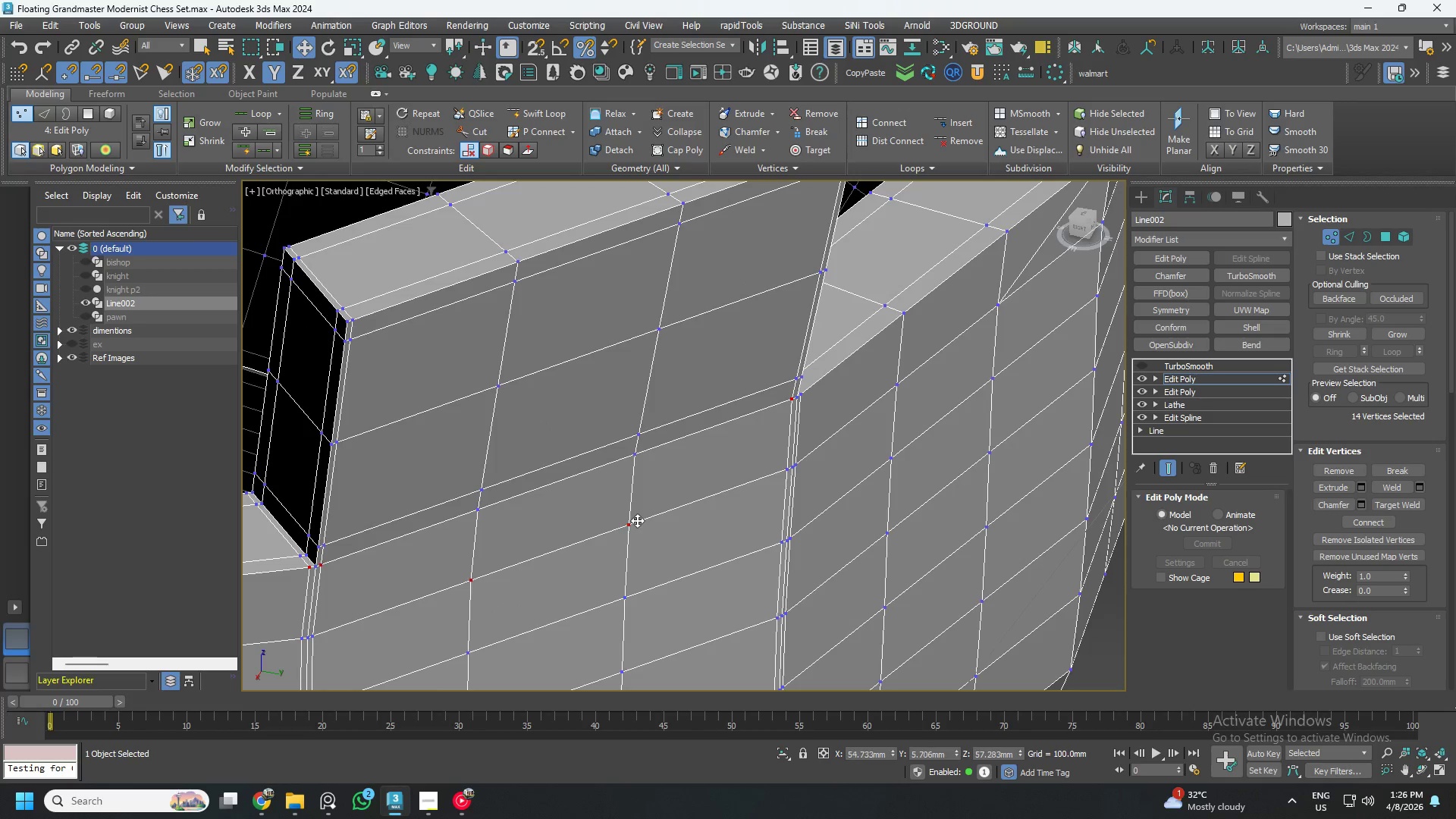 
hold_key(key=ControlLeft, duration=1.53)
left_click([805, 397])
 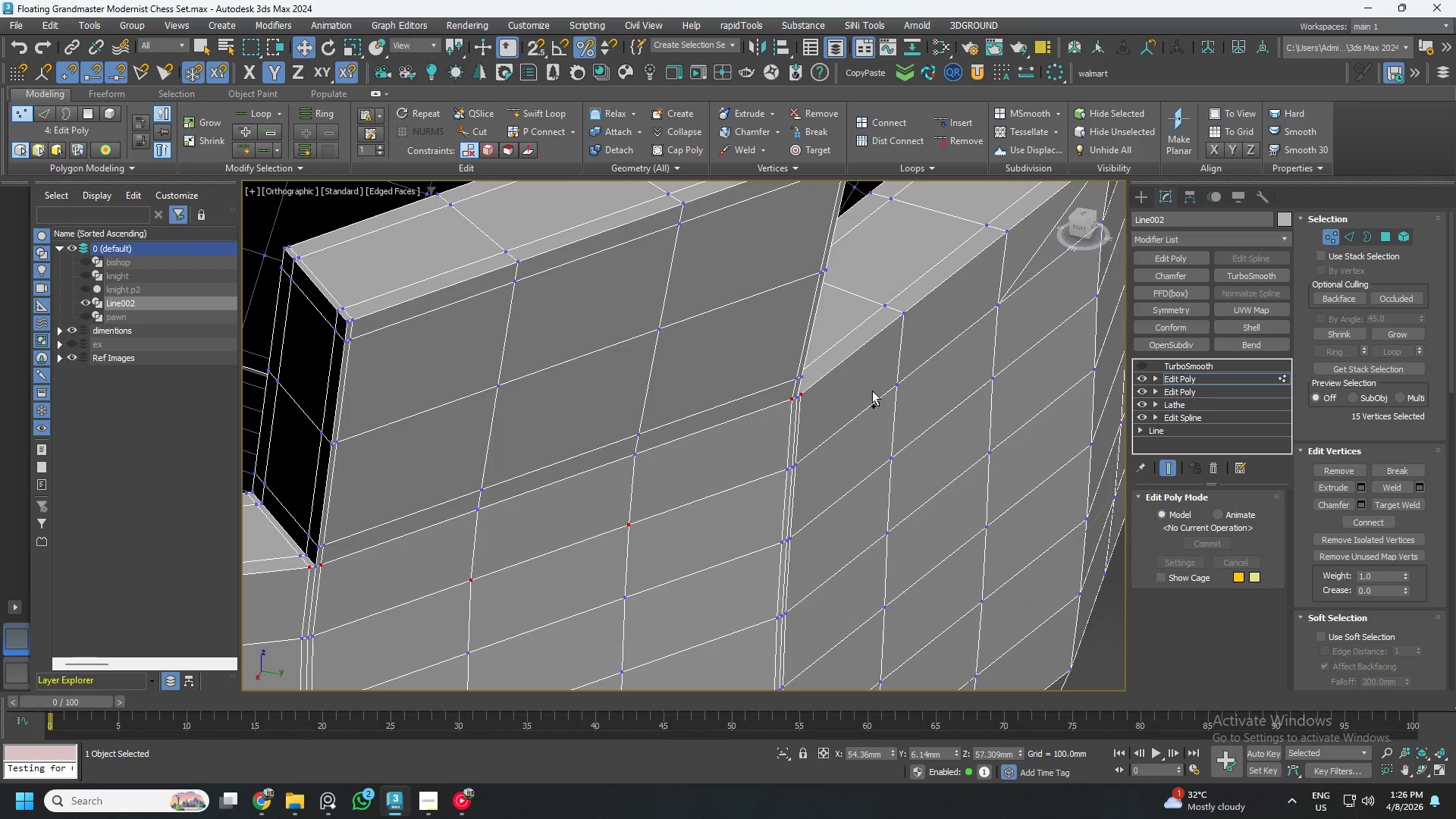 
hold_key(key=ControlLeft, duration=0.66)
left_click([896, 387])
 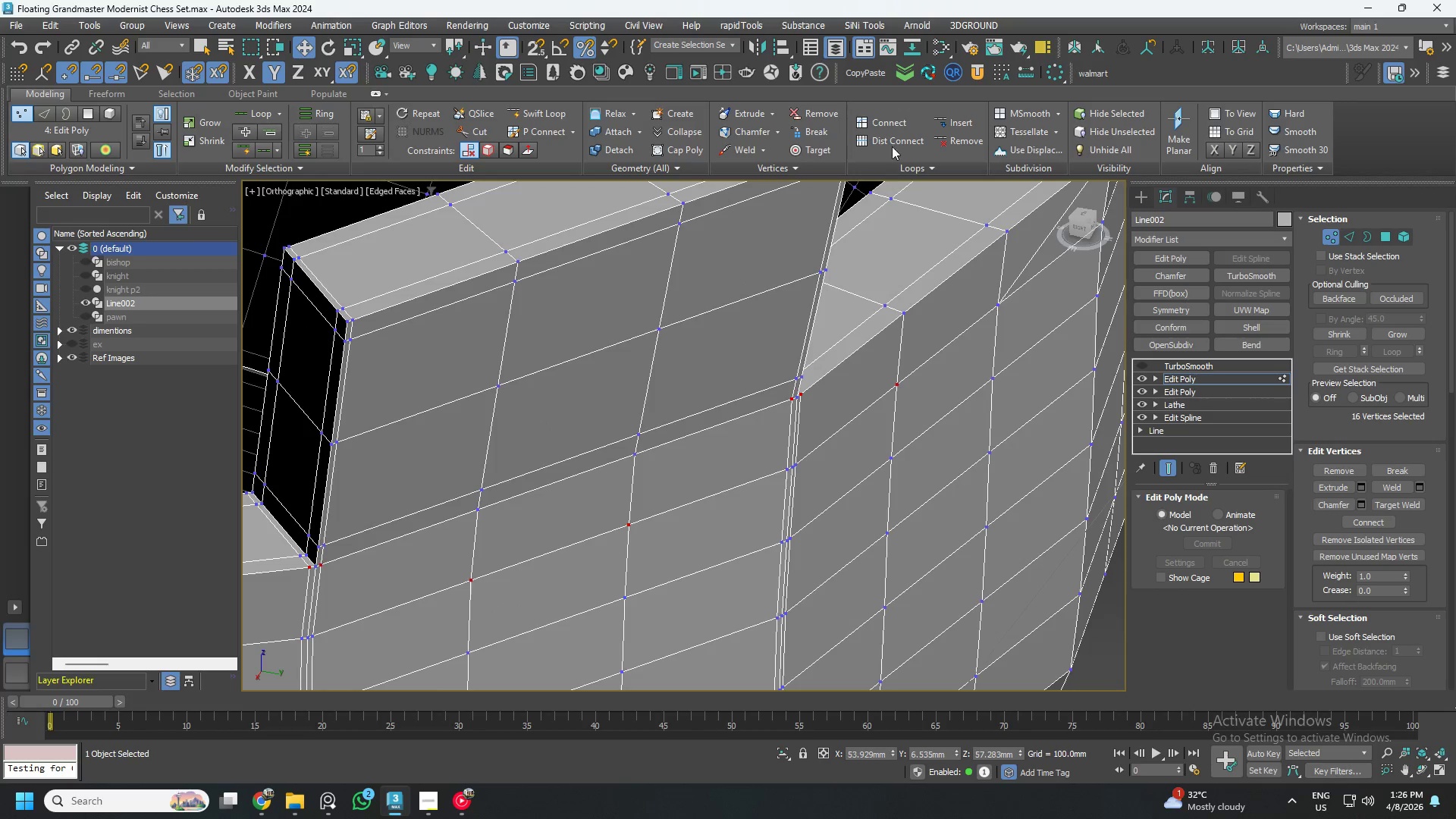 
left_click([889, 118])
 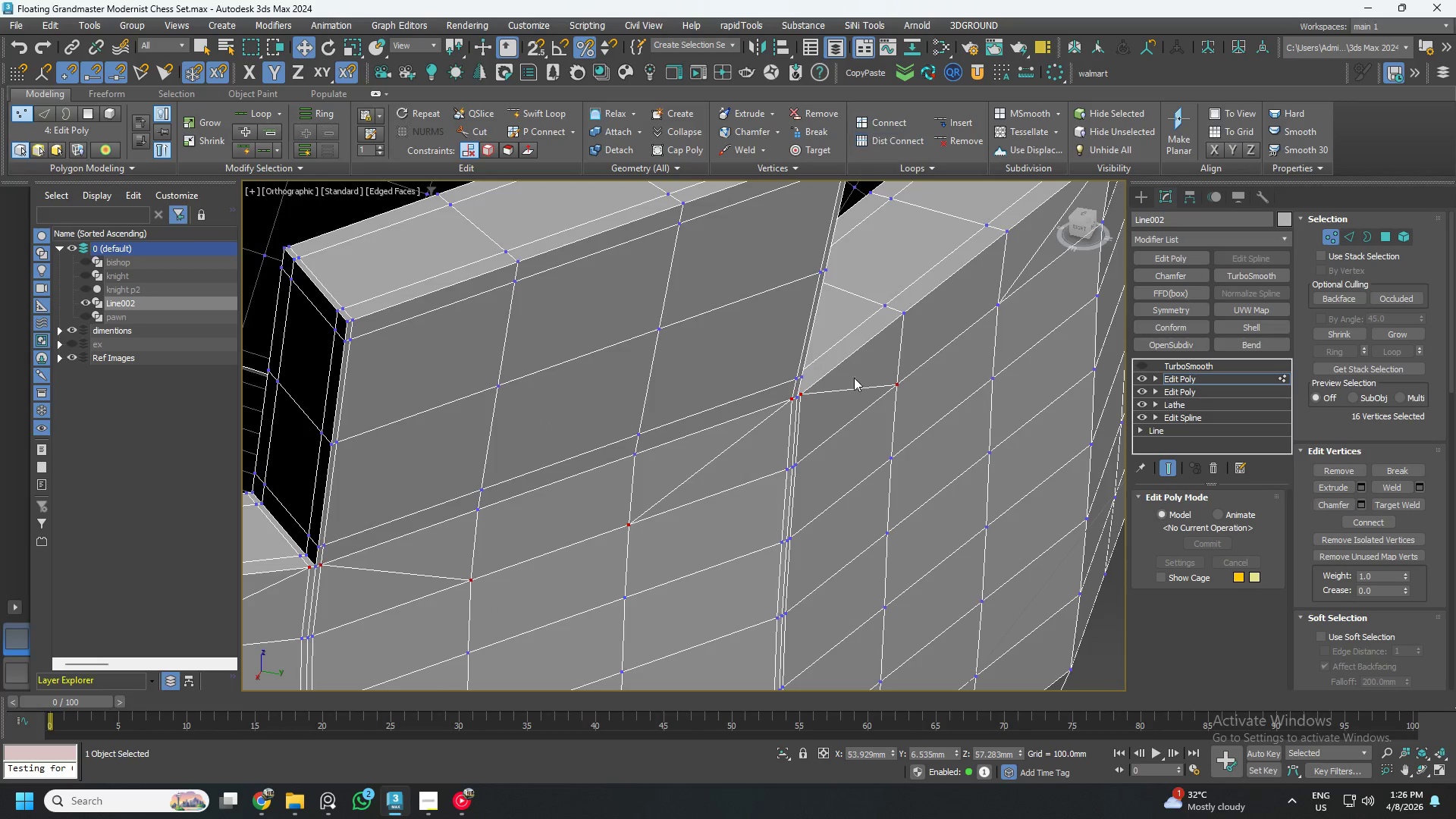 
scroll: coordinate [858, 421], scroll_direction: down, amount: 3.0
 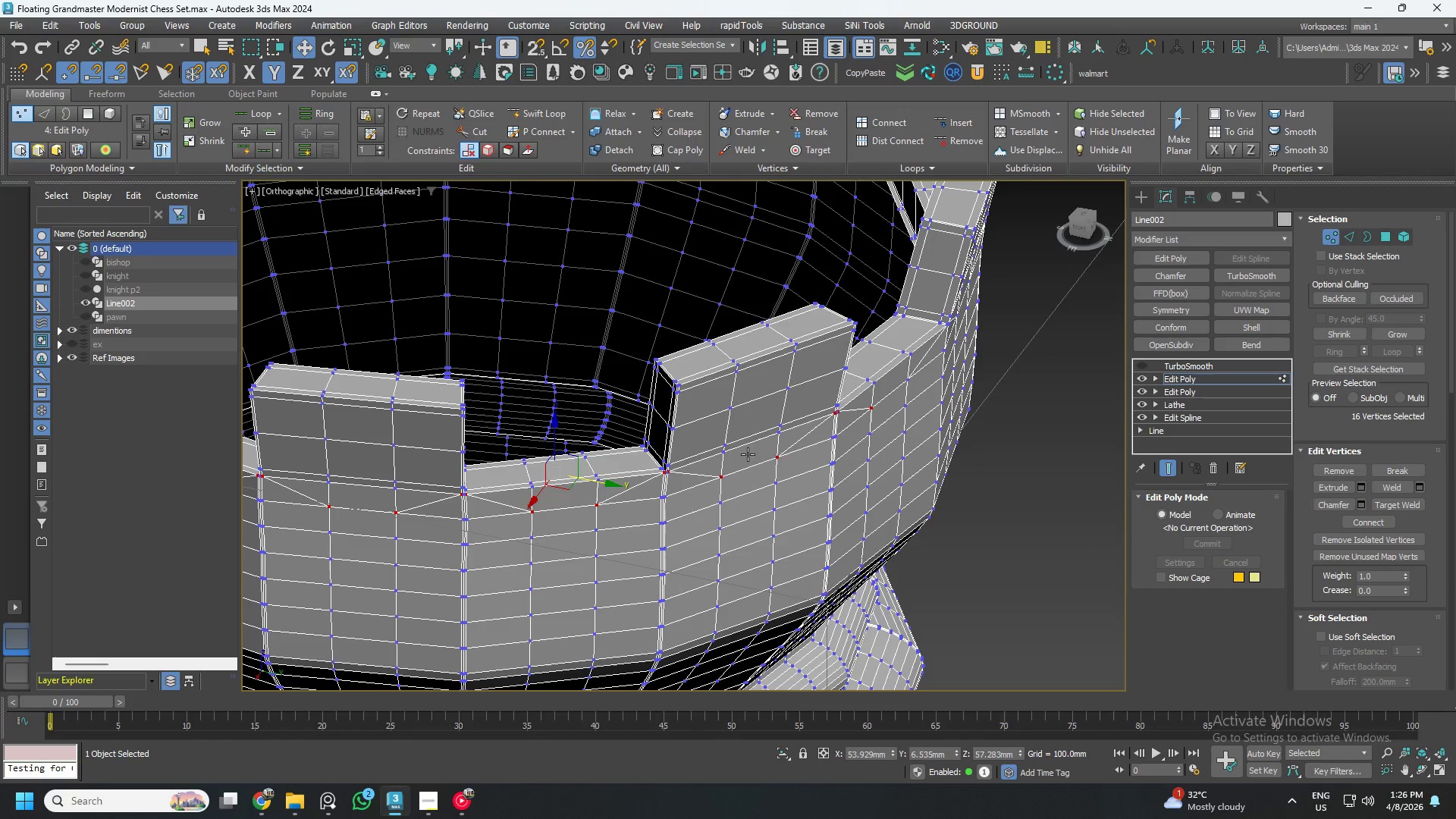 
hold_key(key=AltLeft, duration=0.55)
 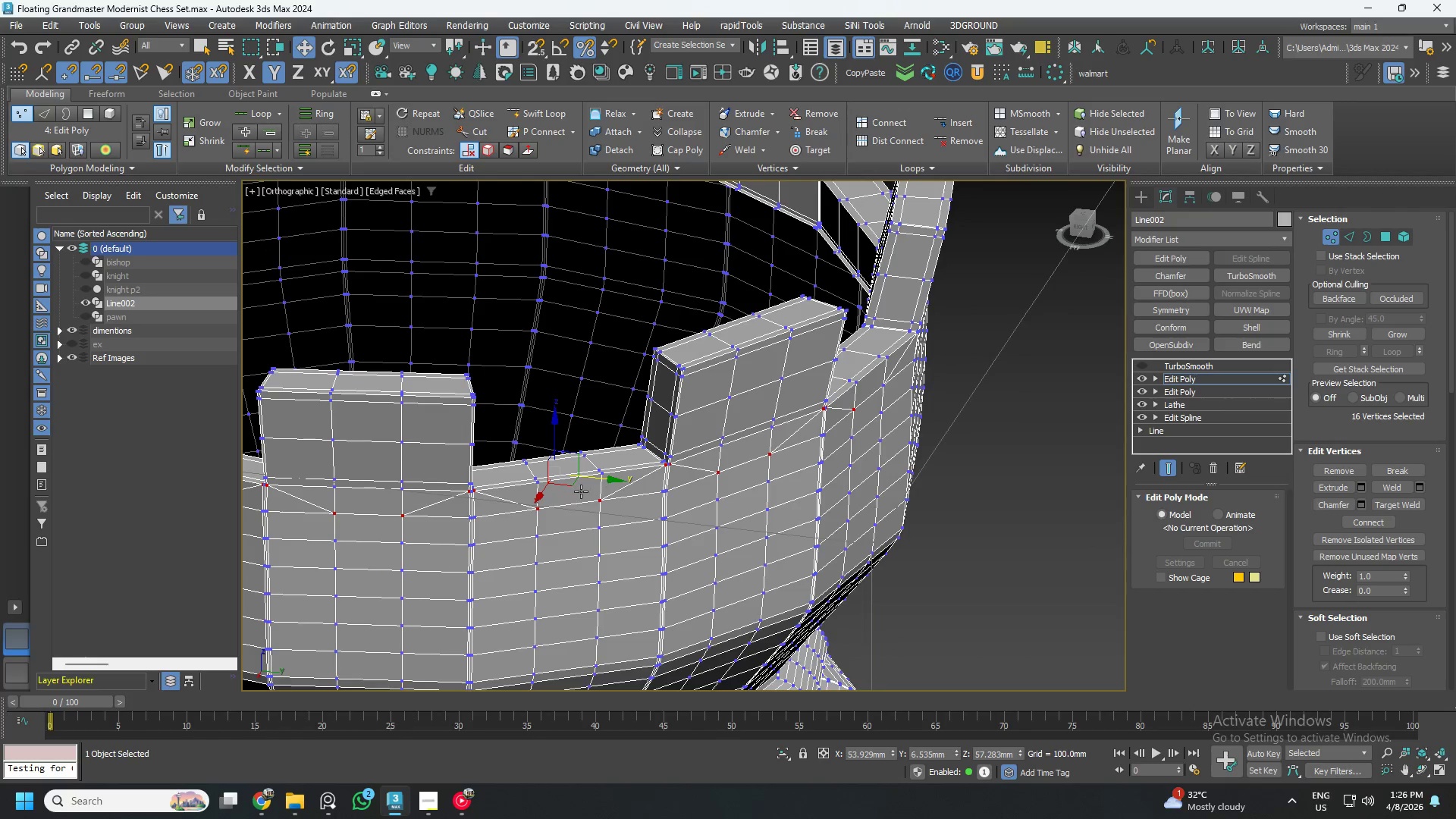 
scroll: coordinate [582, 494], scroll_direction: up, amount: 3.0
 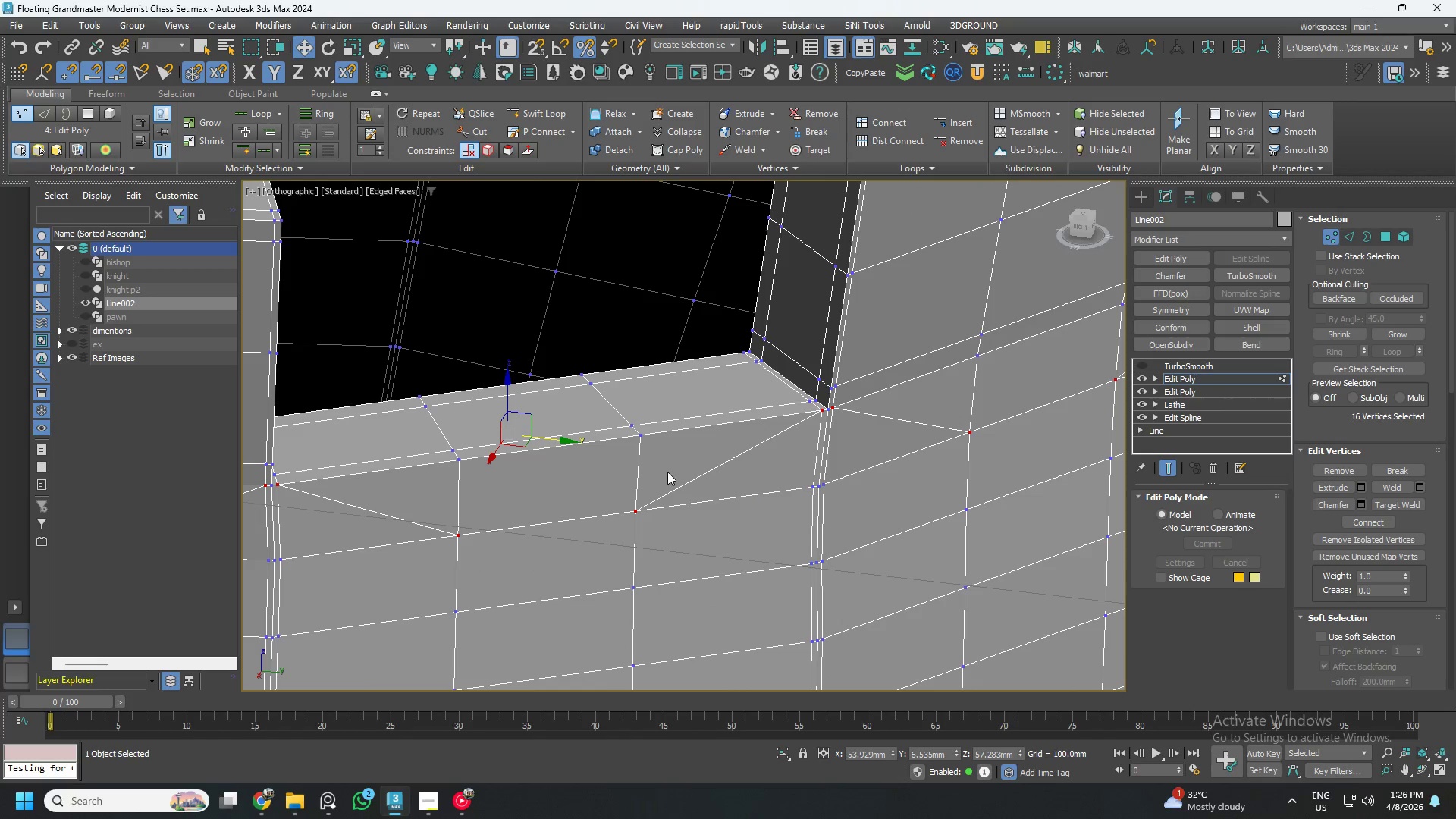 
key(2)
 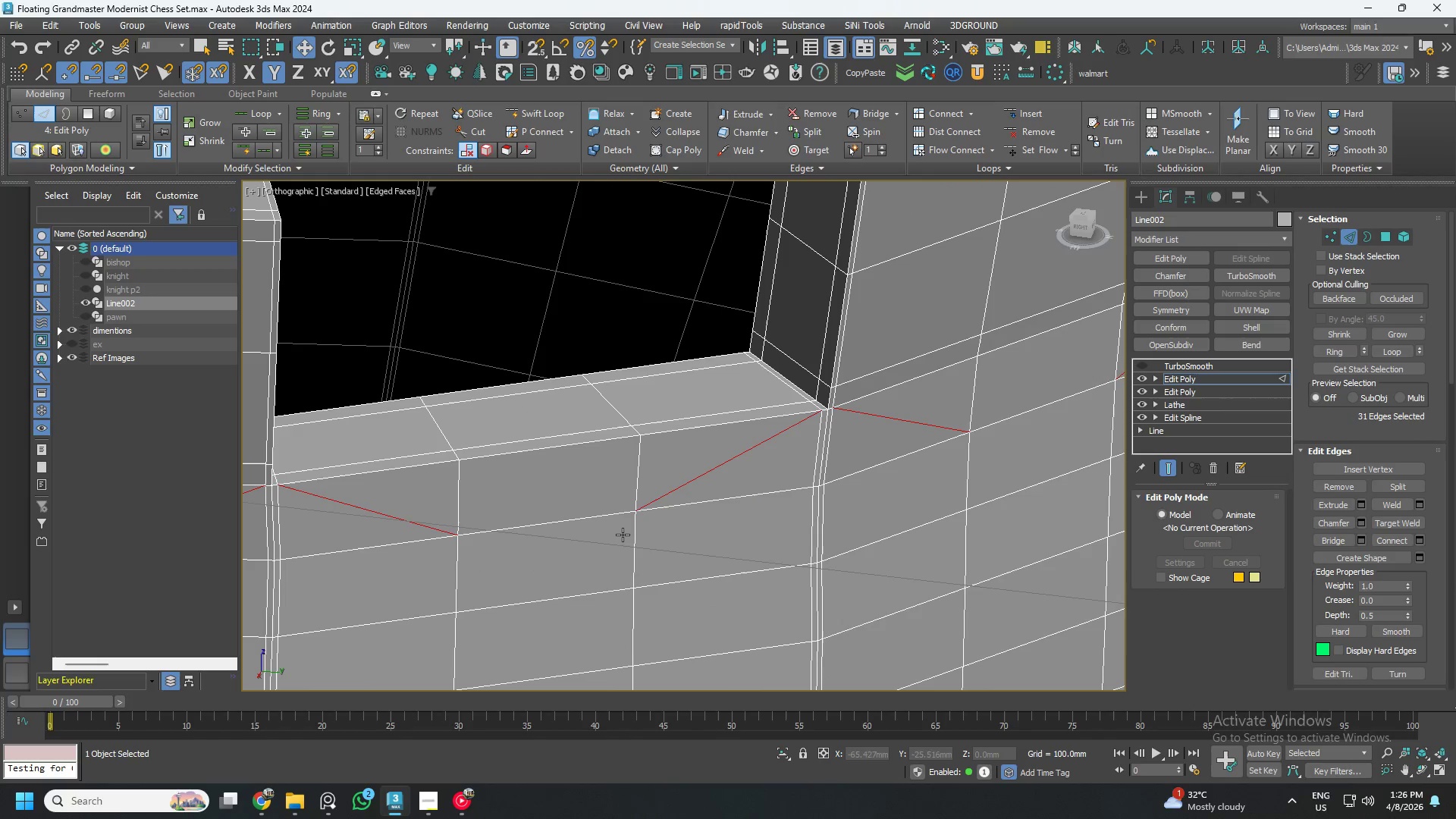 
wait(5.14)
 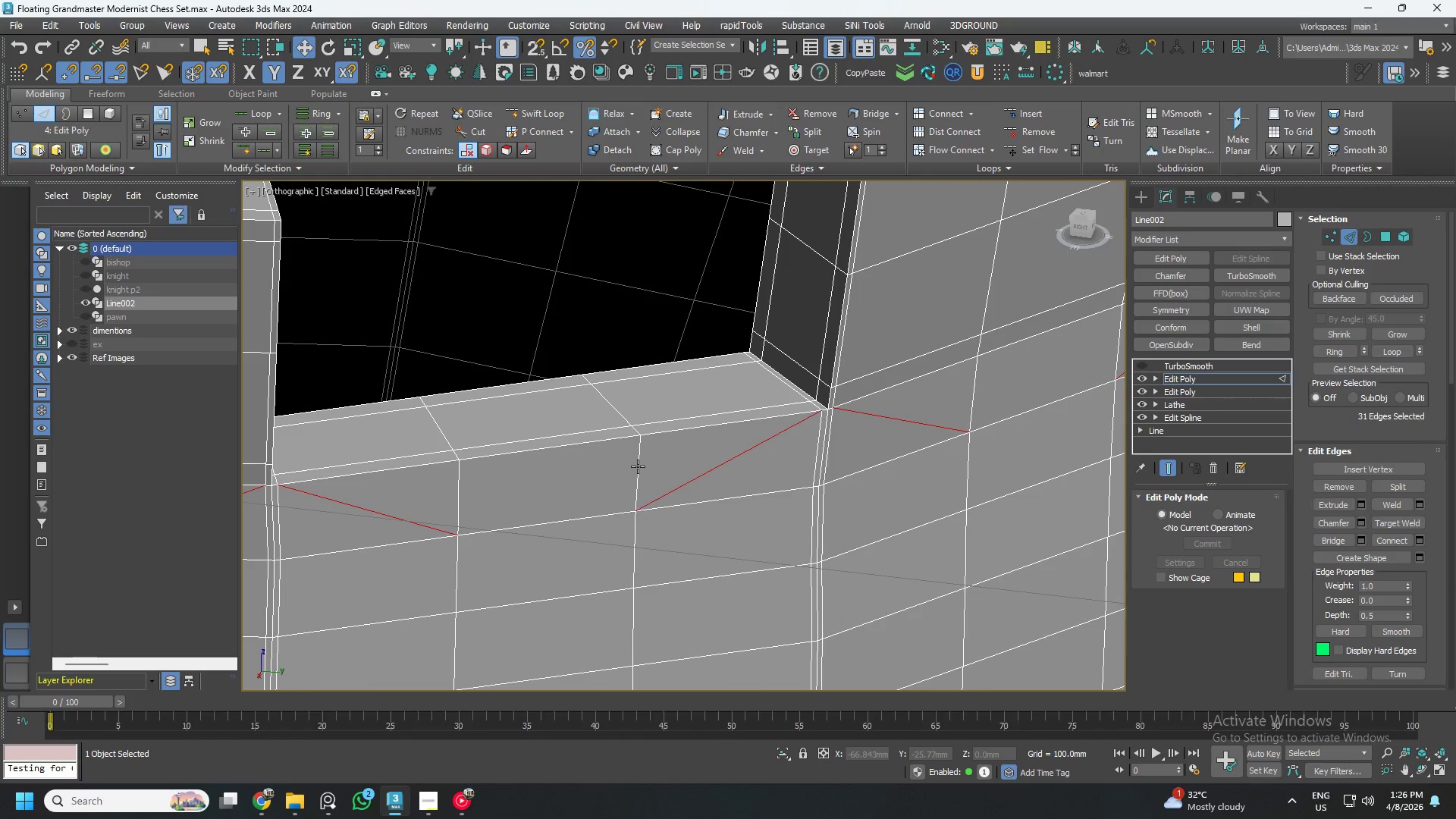 
double_click([638, 477])
 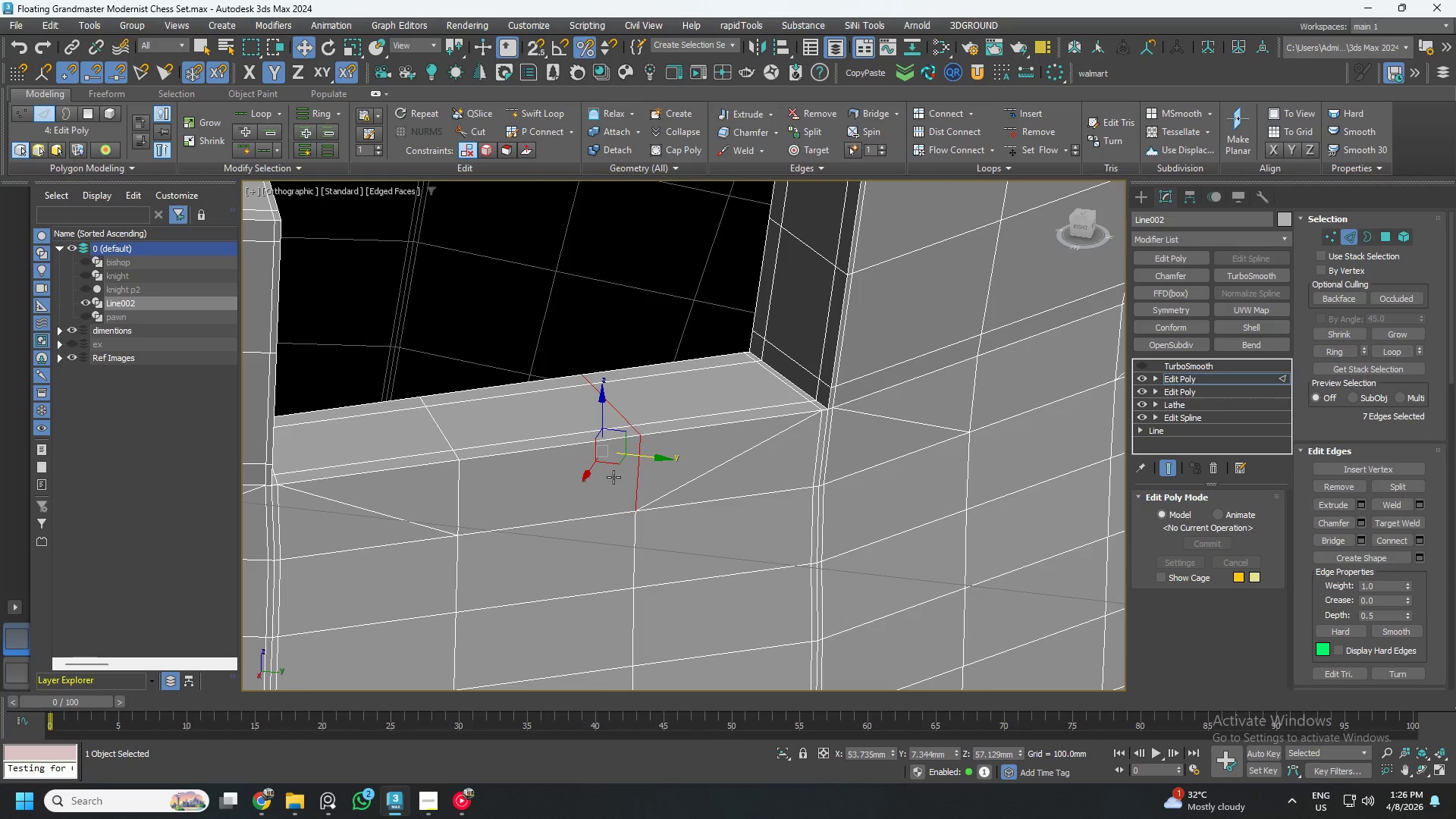 
hold_key(key=ControlLeft, duration=0.64)
double_click([451, 498])
 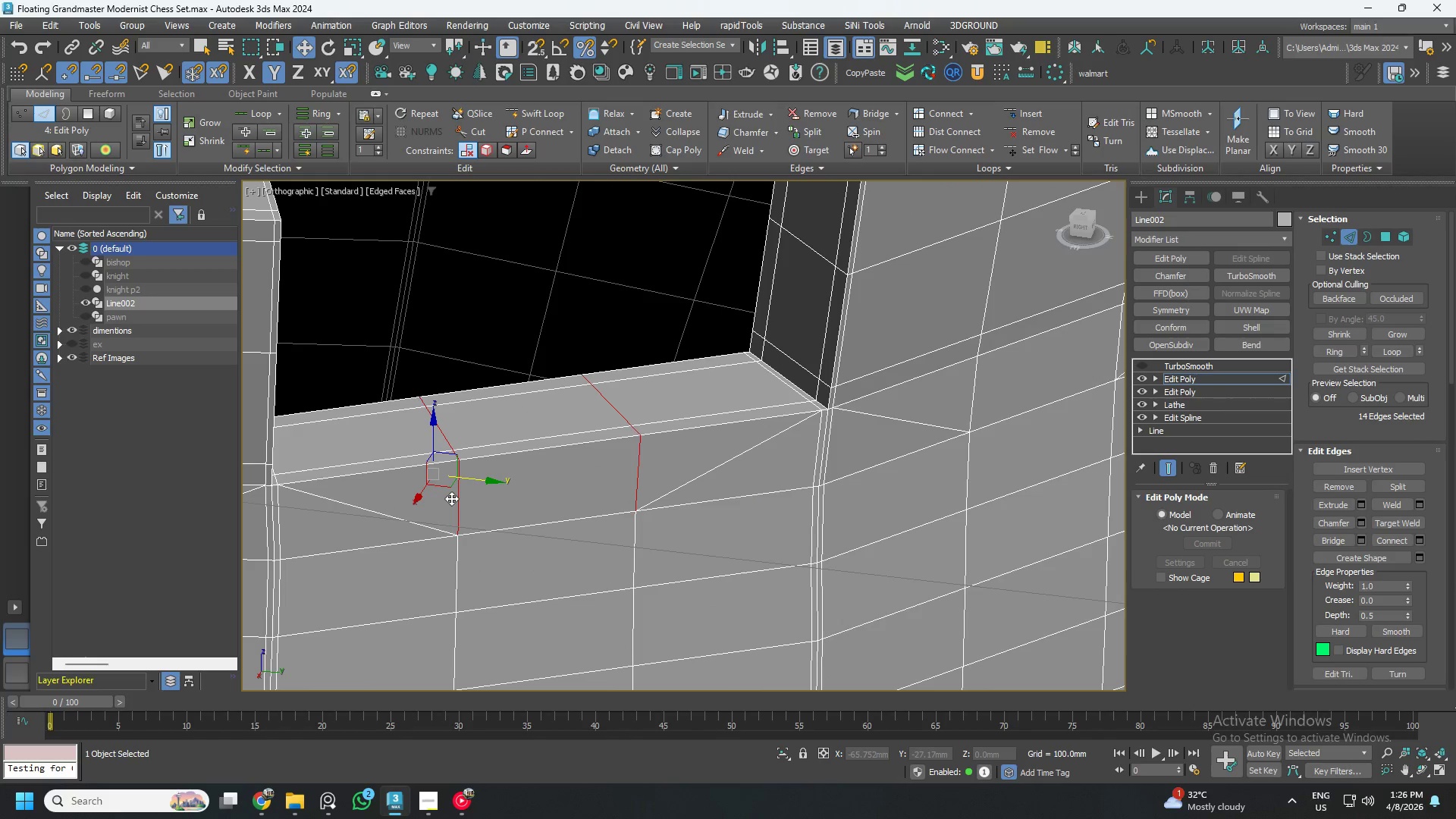 
key(Control+Backspace)
 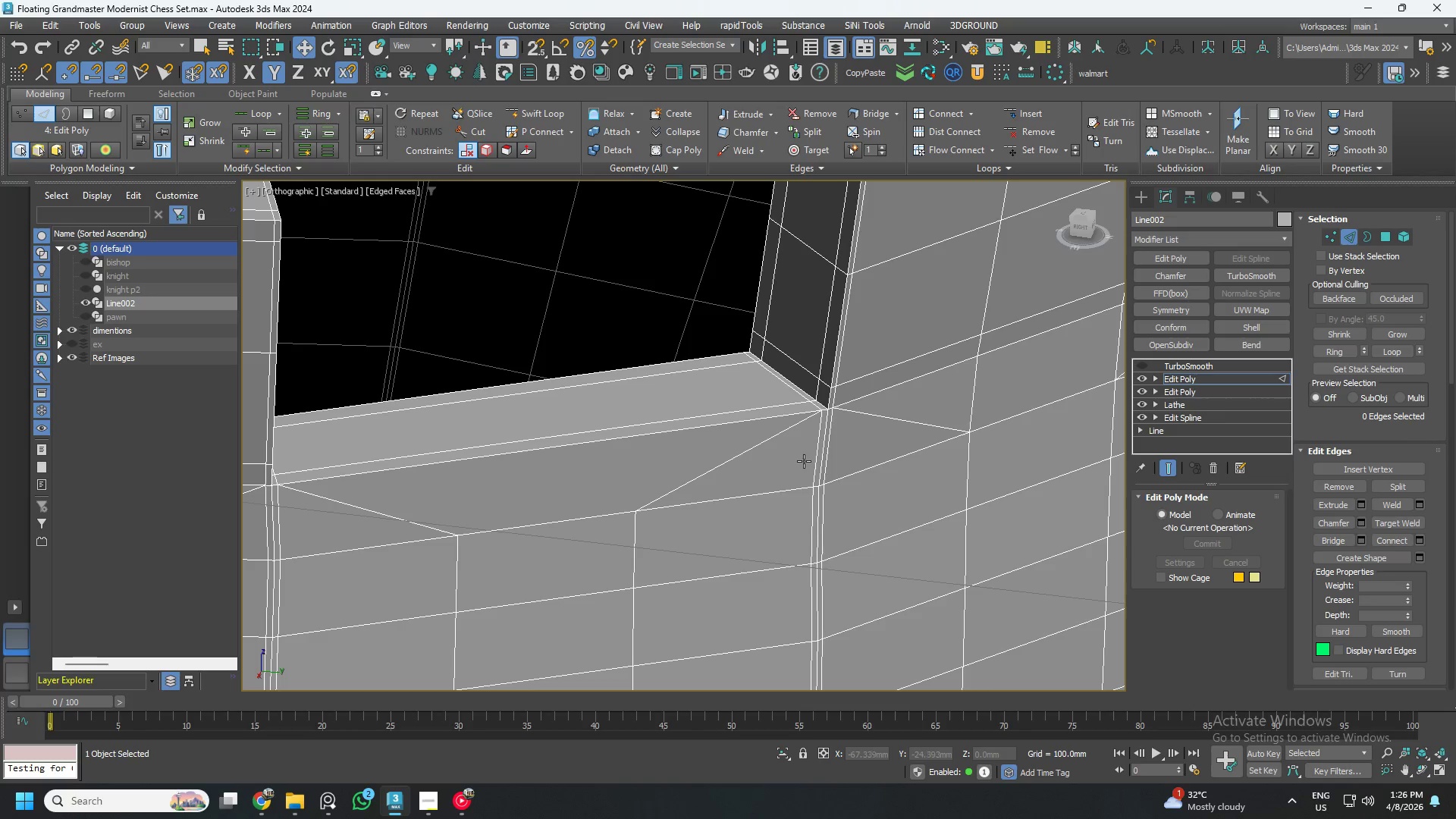 
double_click([821, 447])
 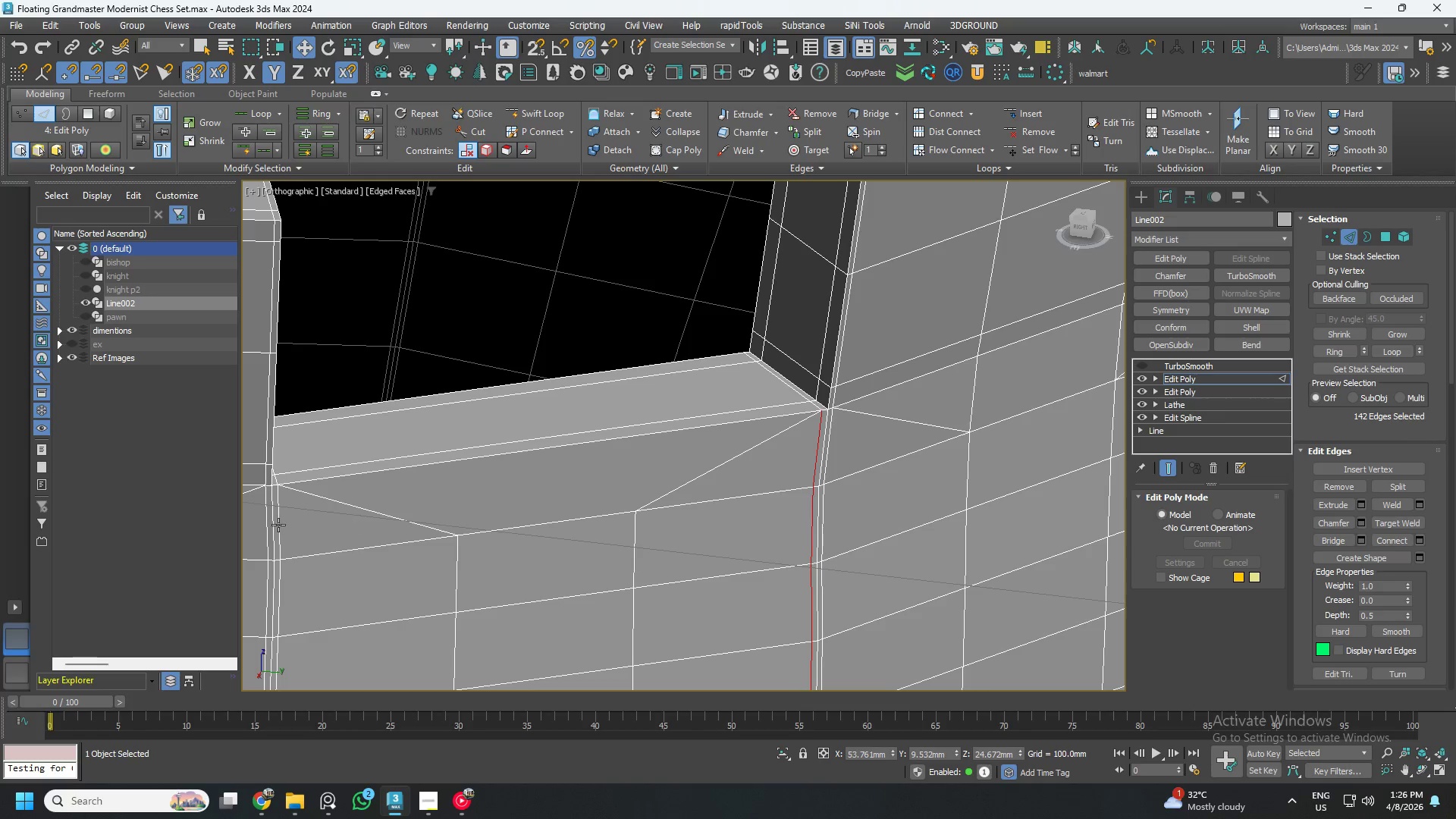 
hold_key(key=ControlLeft, duration=0.56)
double_click([284, 519])
 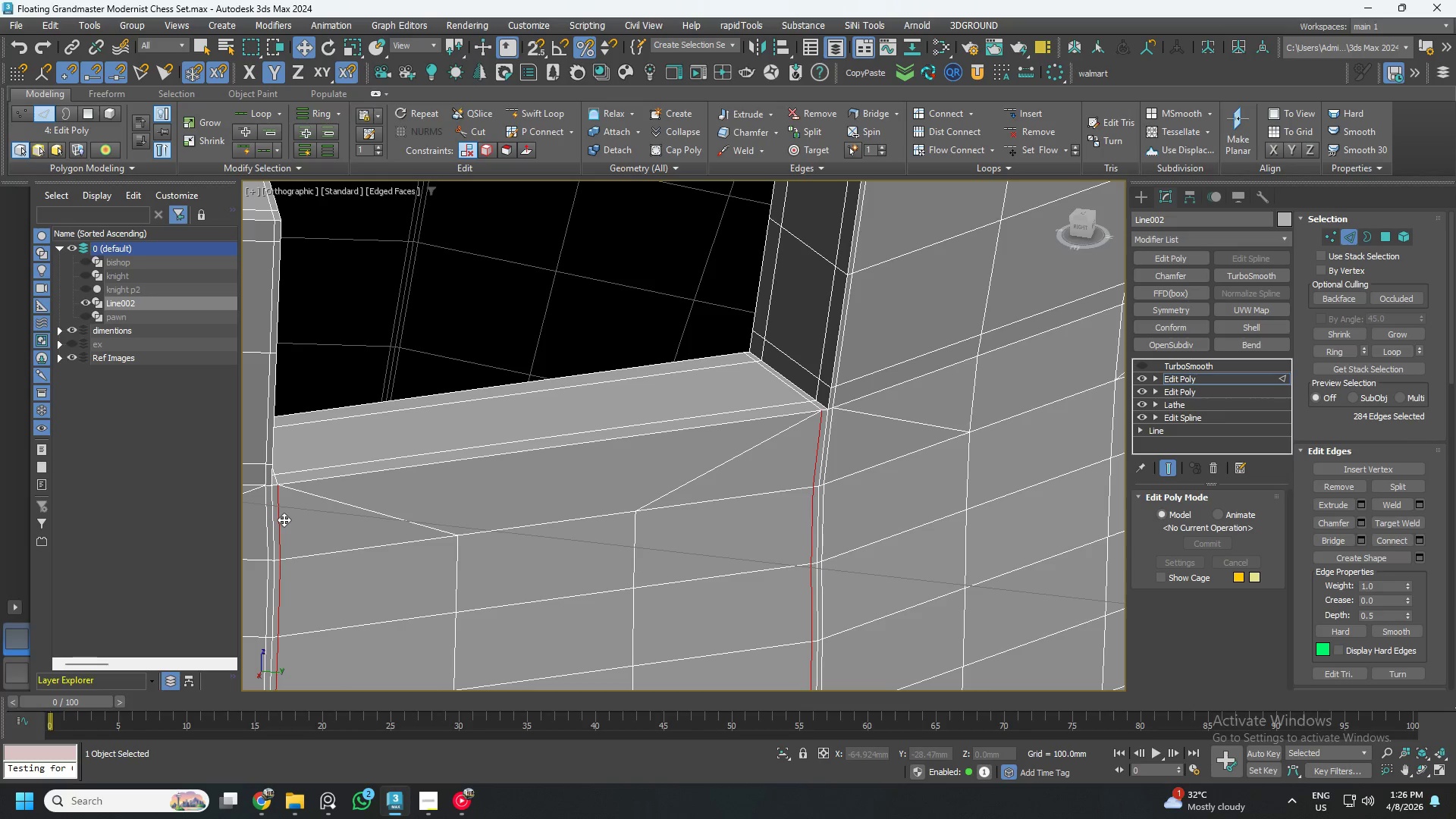 
key(Control+Backspace)
 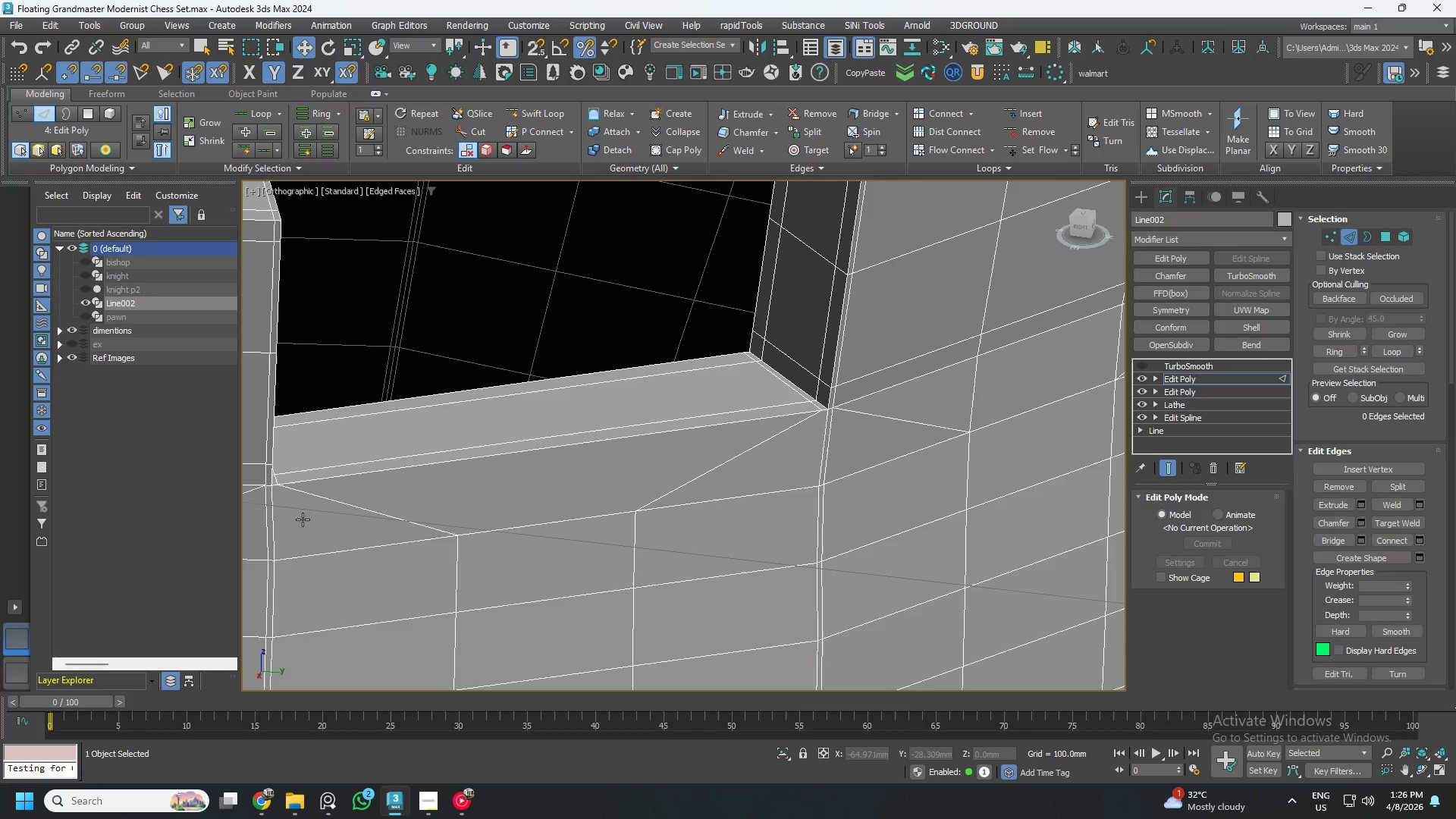 
scroll: coordinate [368, 519], scroll_direction: down, amount: 2.0
 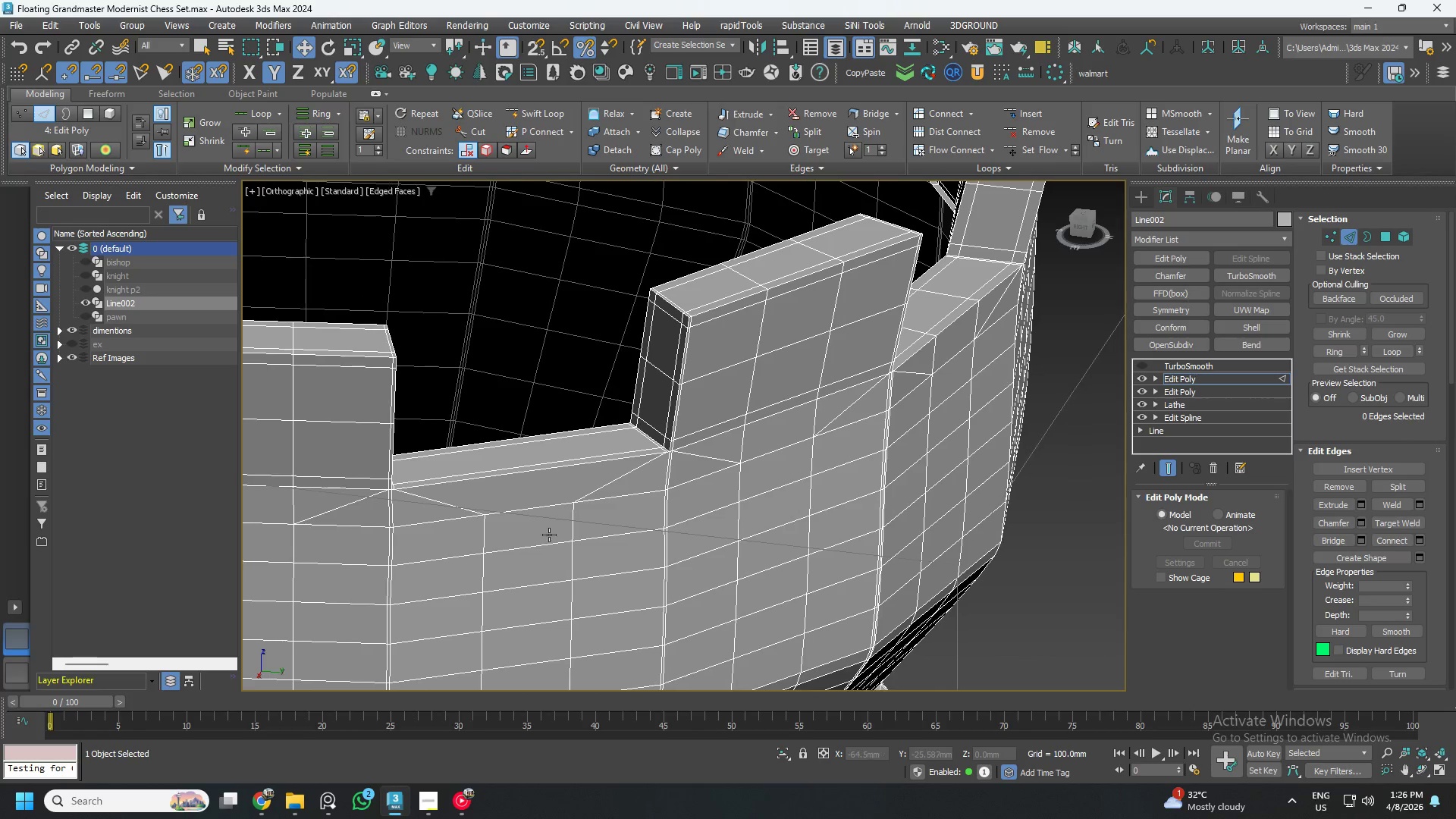 
key(F4)
 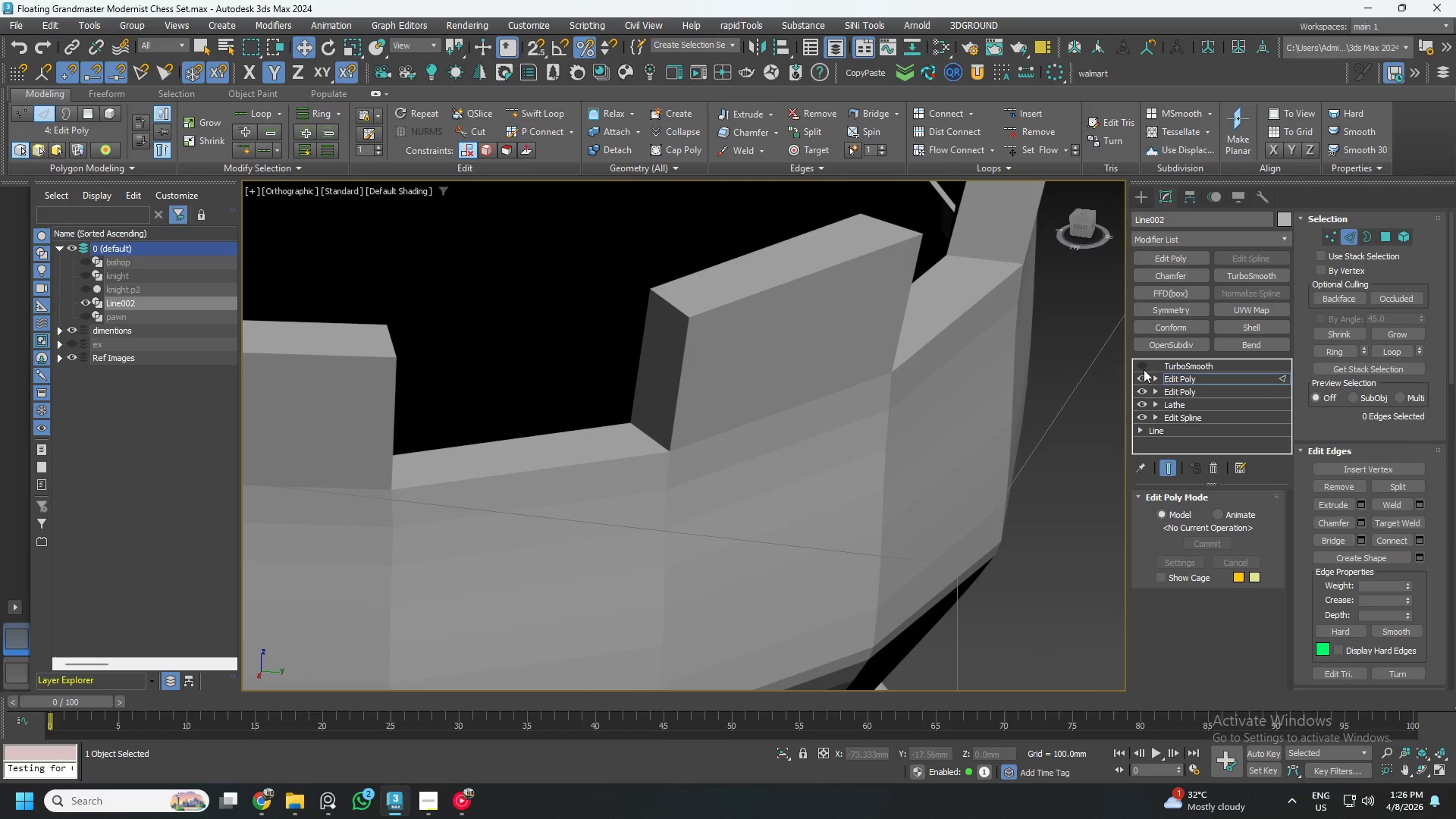 
left_click([1142, 365])
 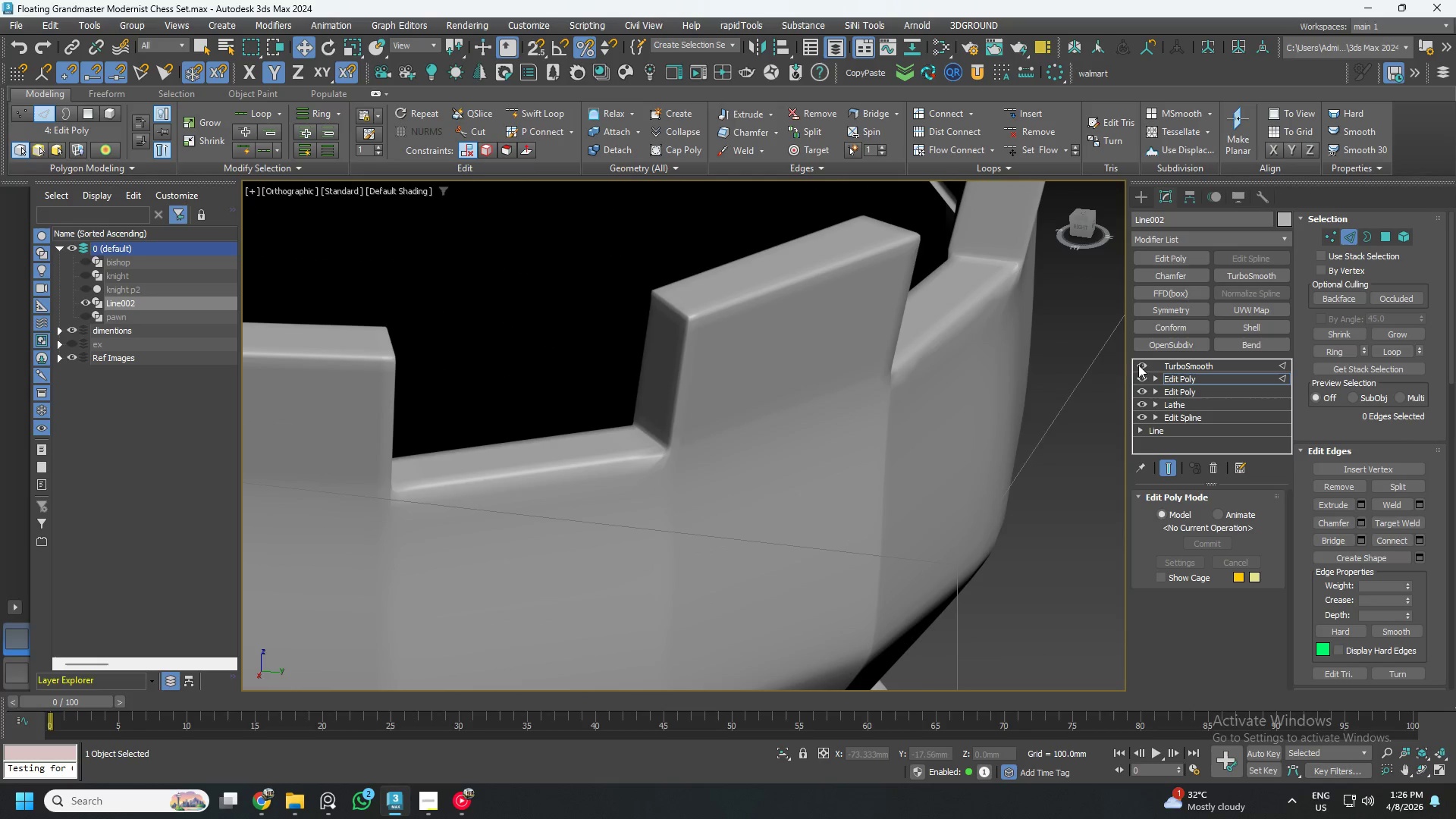 
key(F4)
 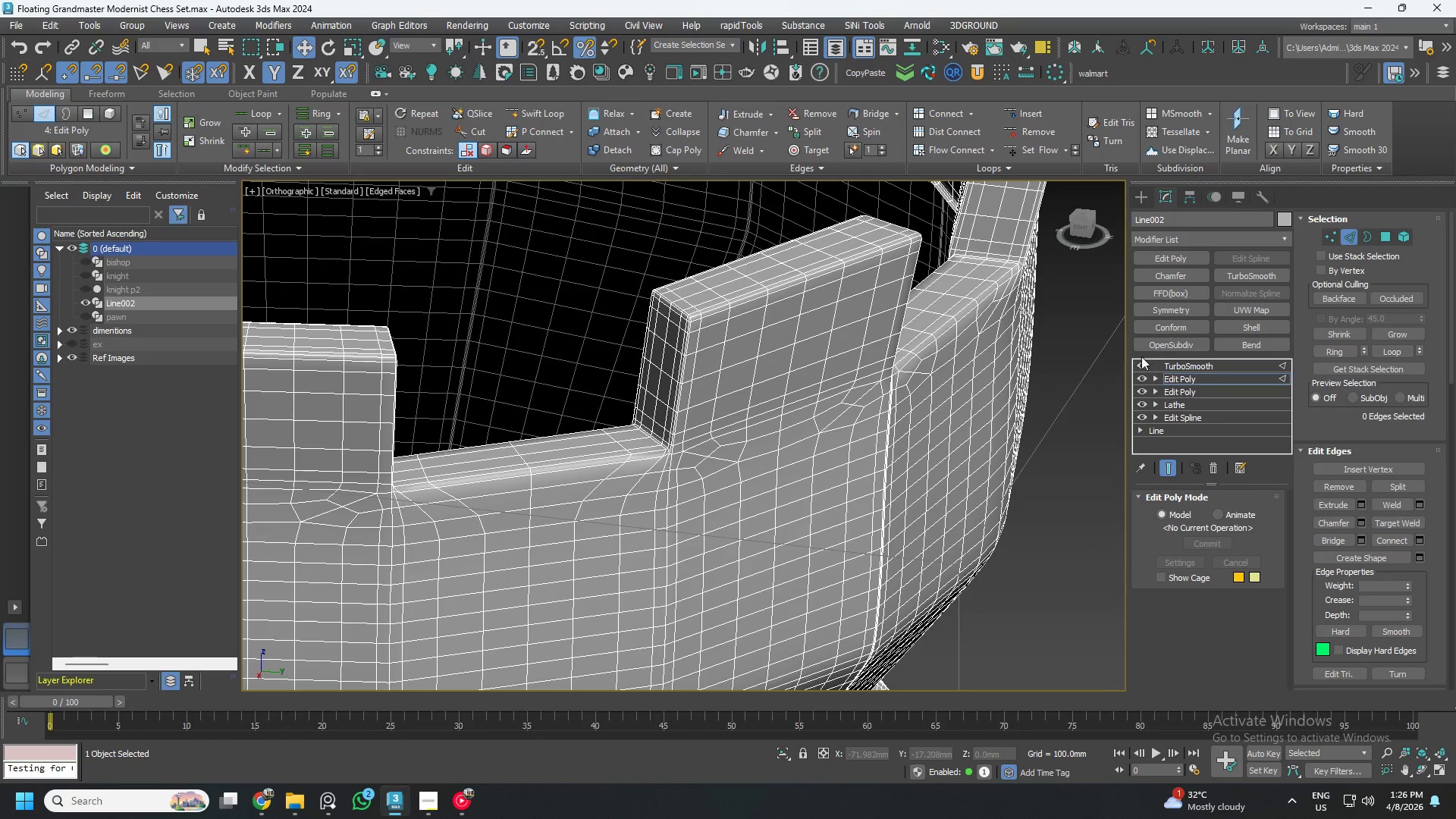 
scroll: coordinate [649, 538], scroll_direction: none, amount: 0.0
 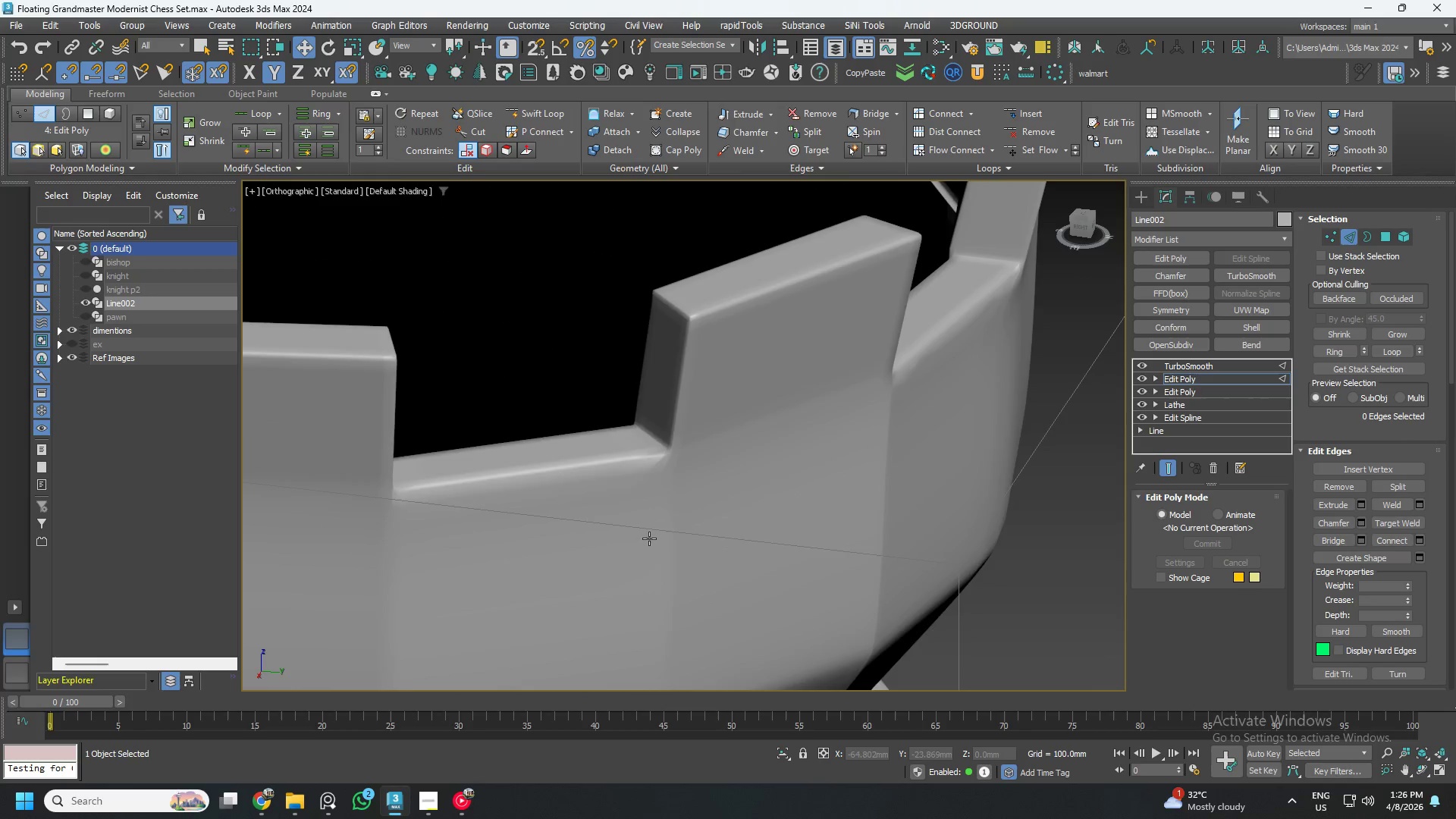 
left_click([1140, 362])
 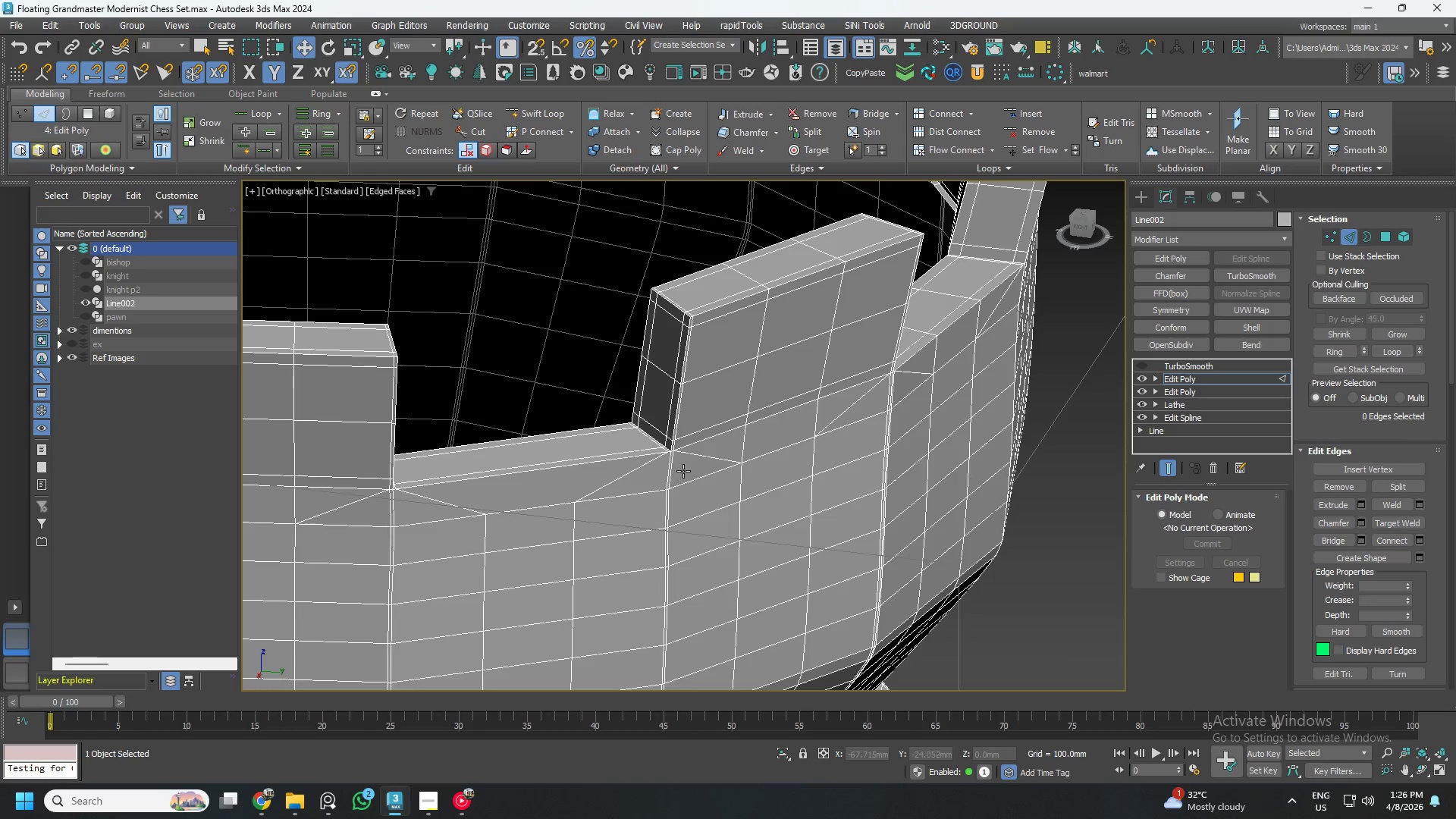 
left_click([667, 462])
 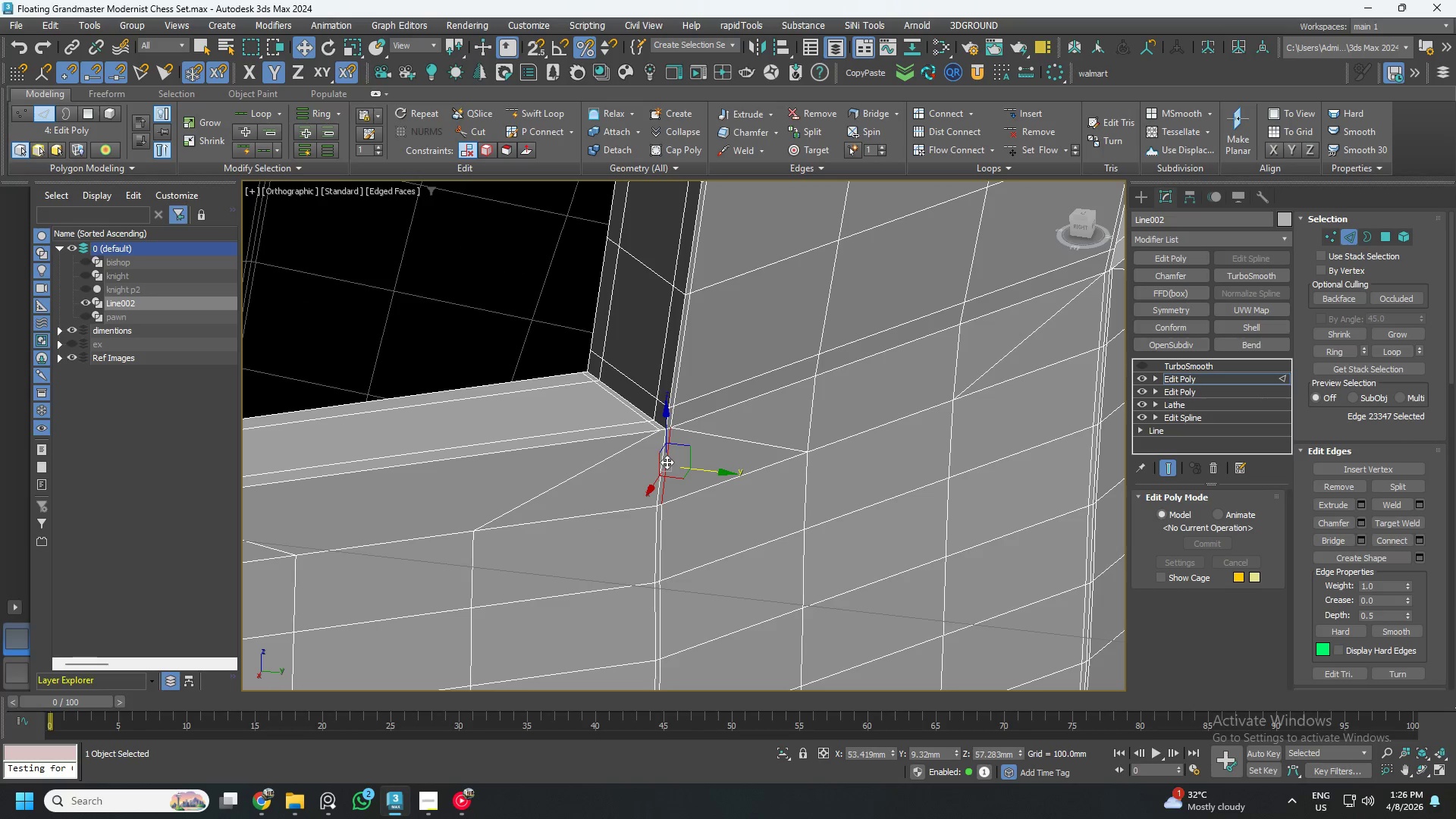 
scroll: coordinate [676, 473], scroll_direction: up, amount: 2.0
 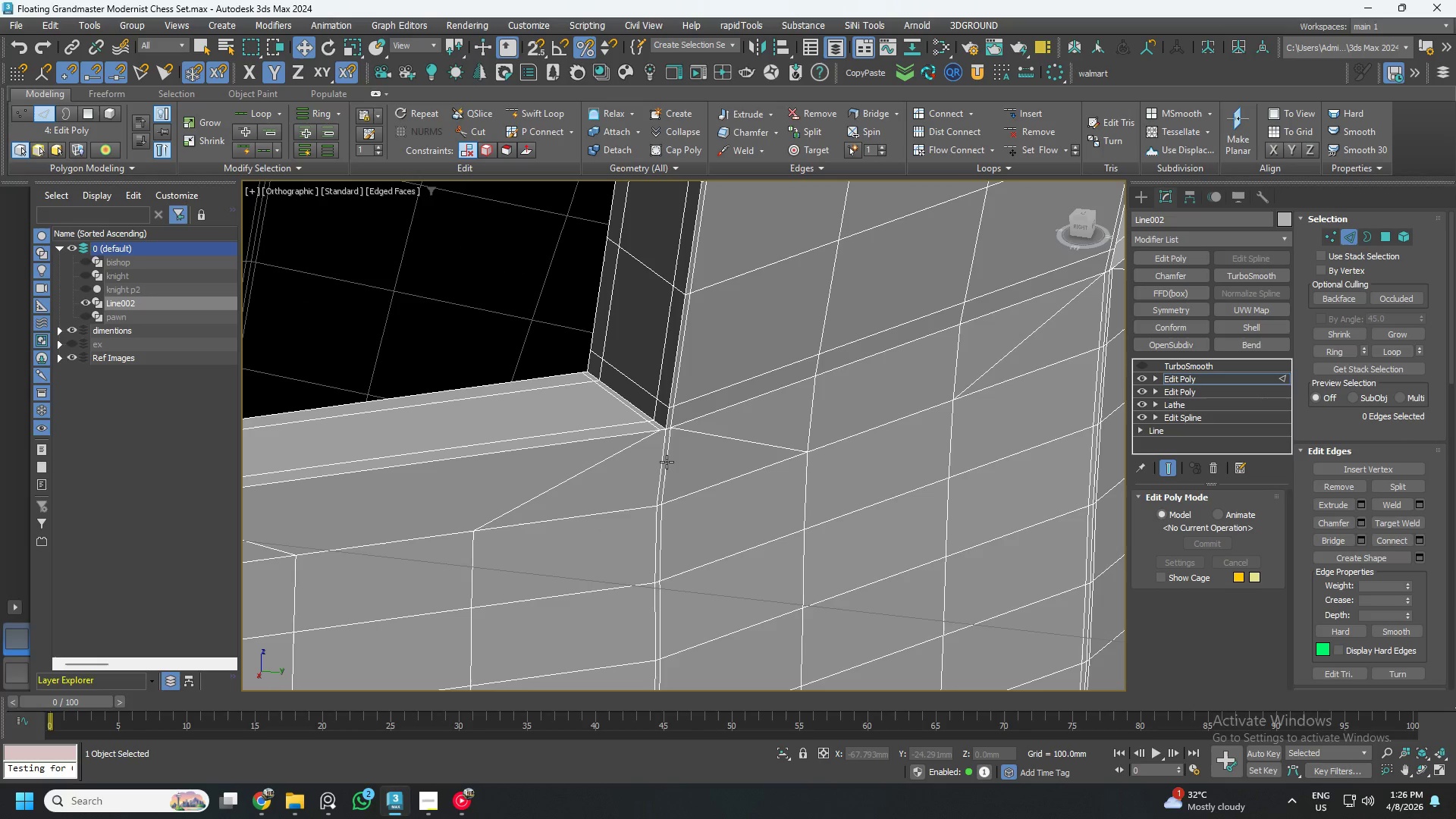 
double_click([667, 462])
 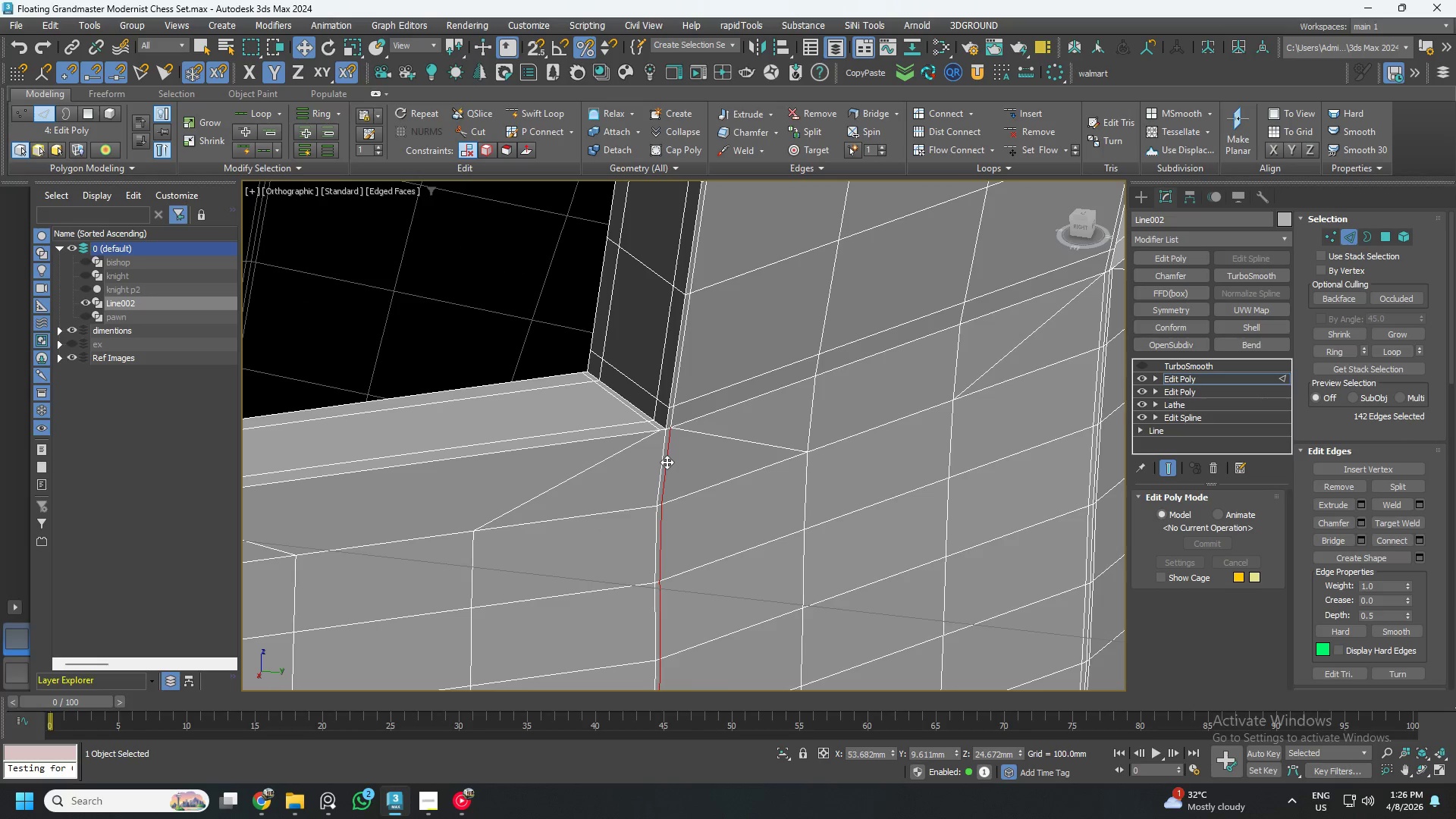 
hold_key(key=ControlLeft, duration=1.19)
 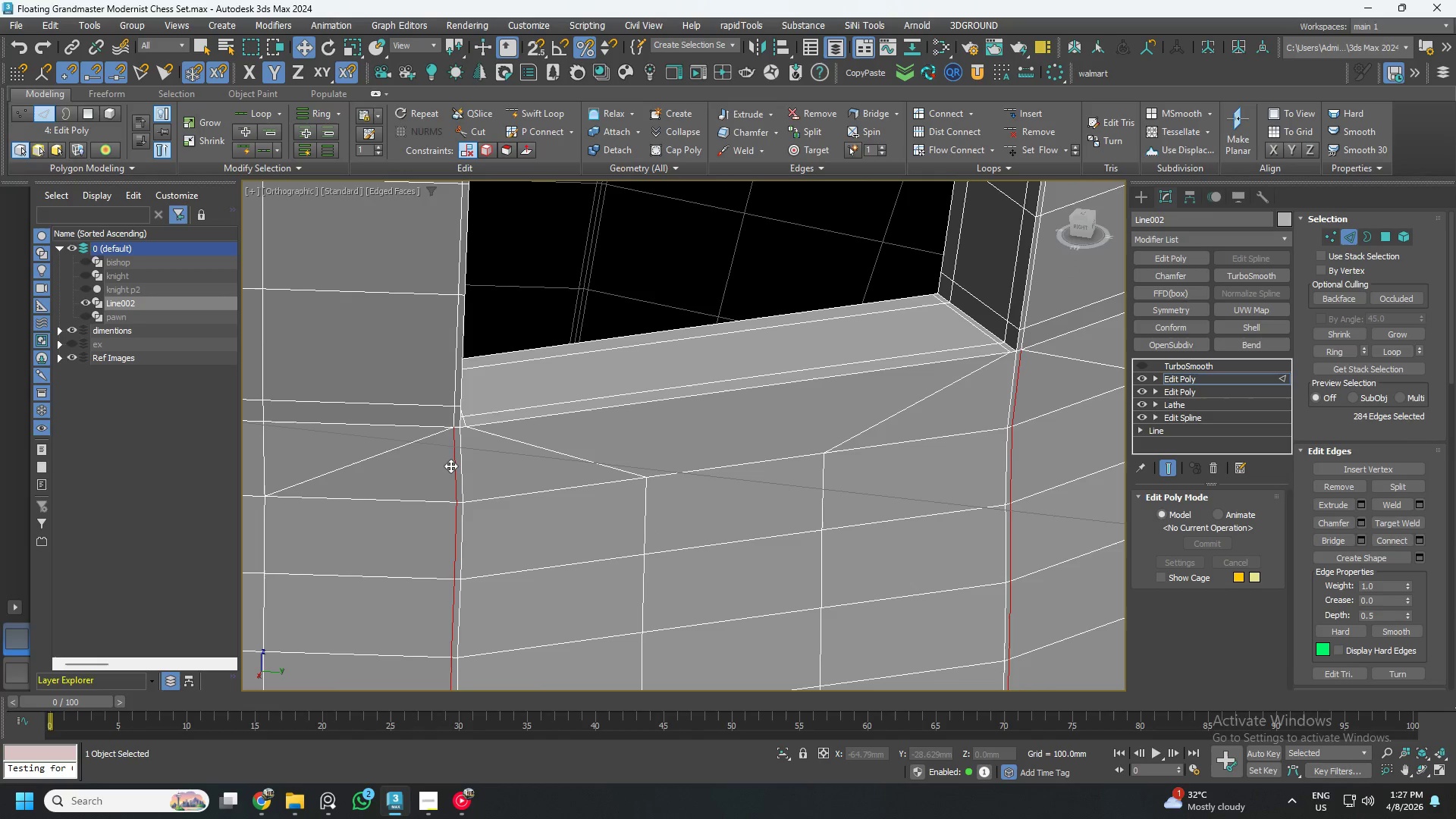 
scroll: coordinate [466, 507], scroll_direction: none, amount: 0.0
 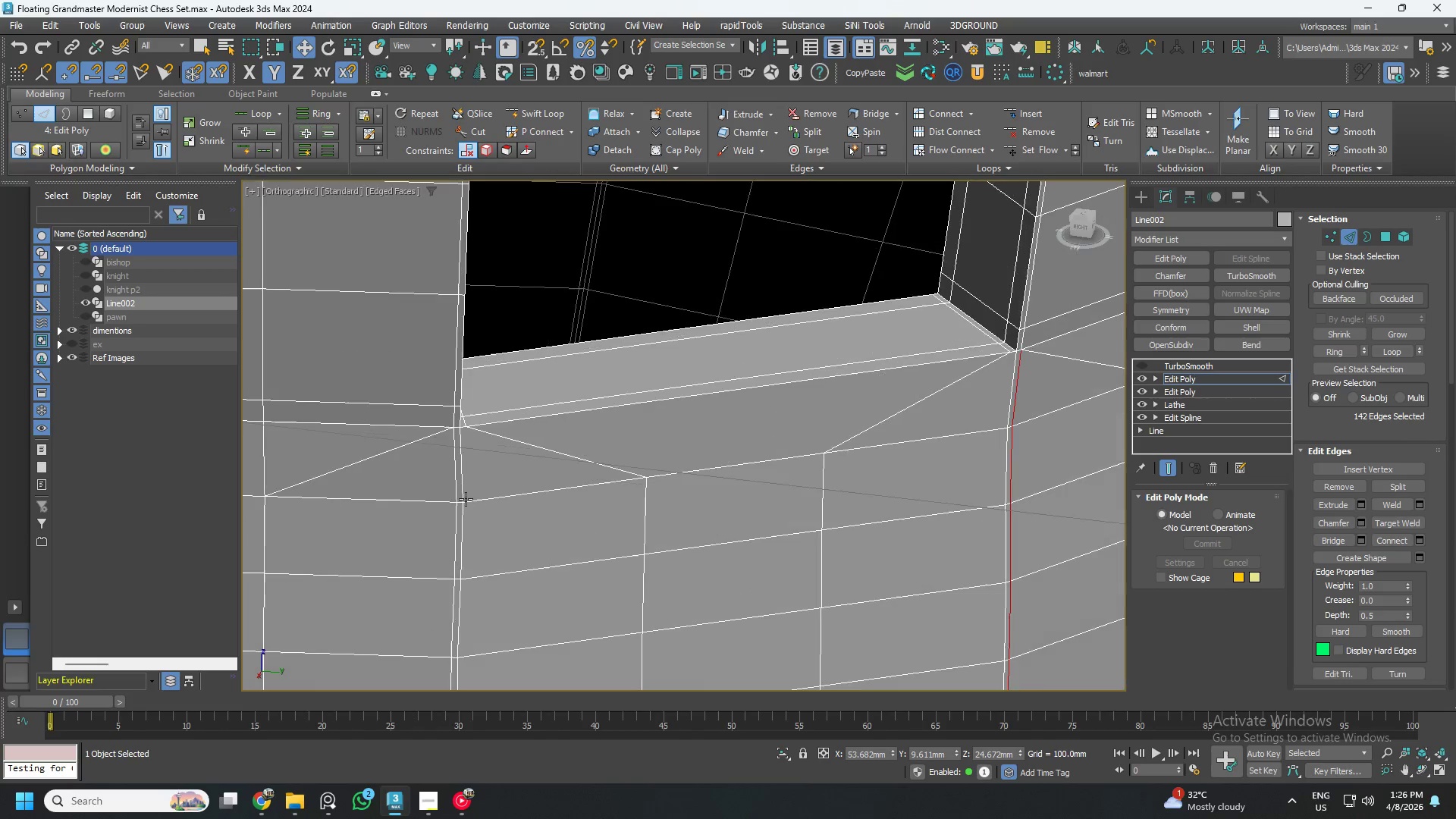 
left_click([450, 466])
 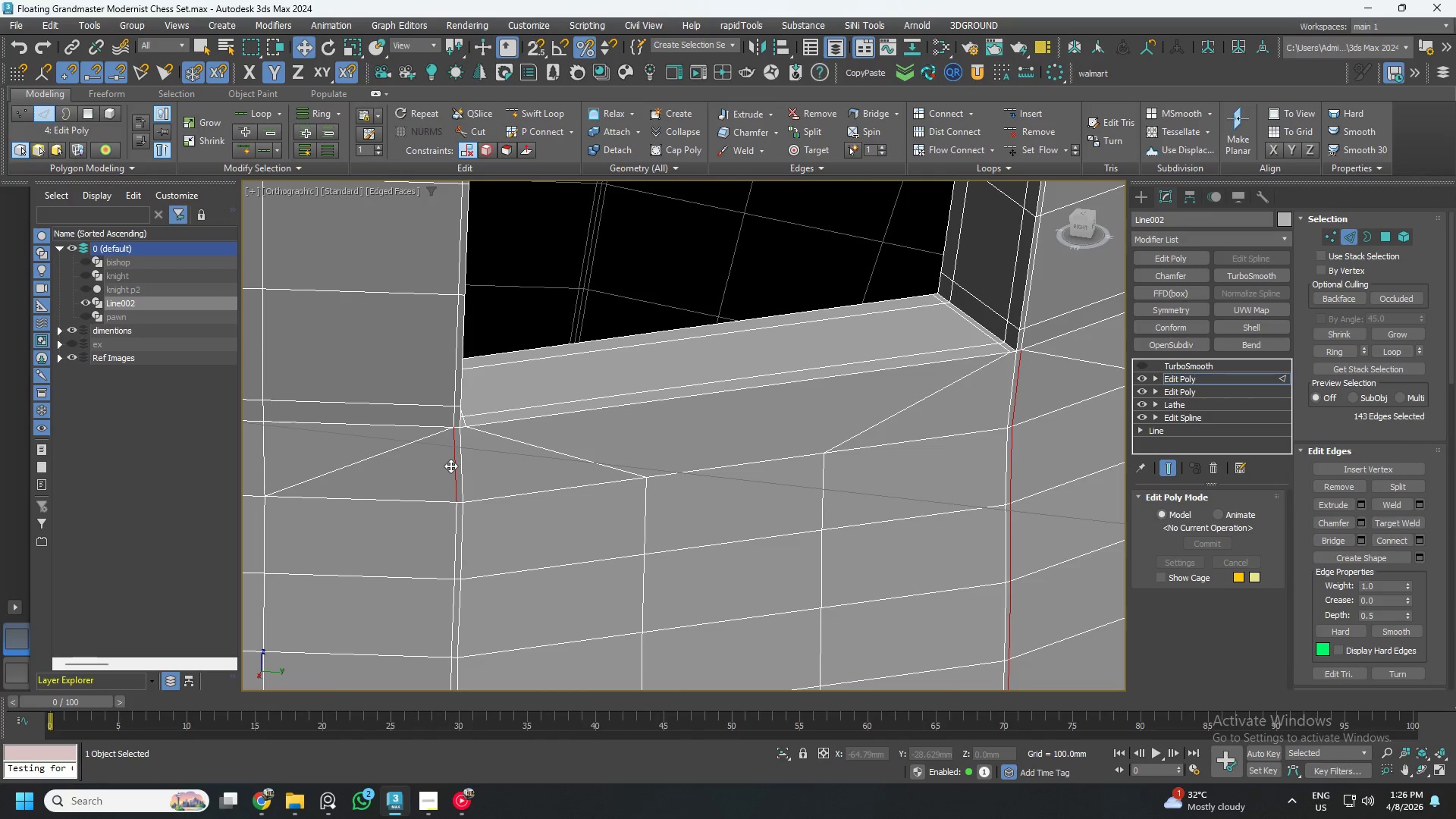 
double_click([450, 466])
 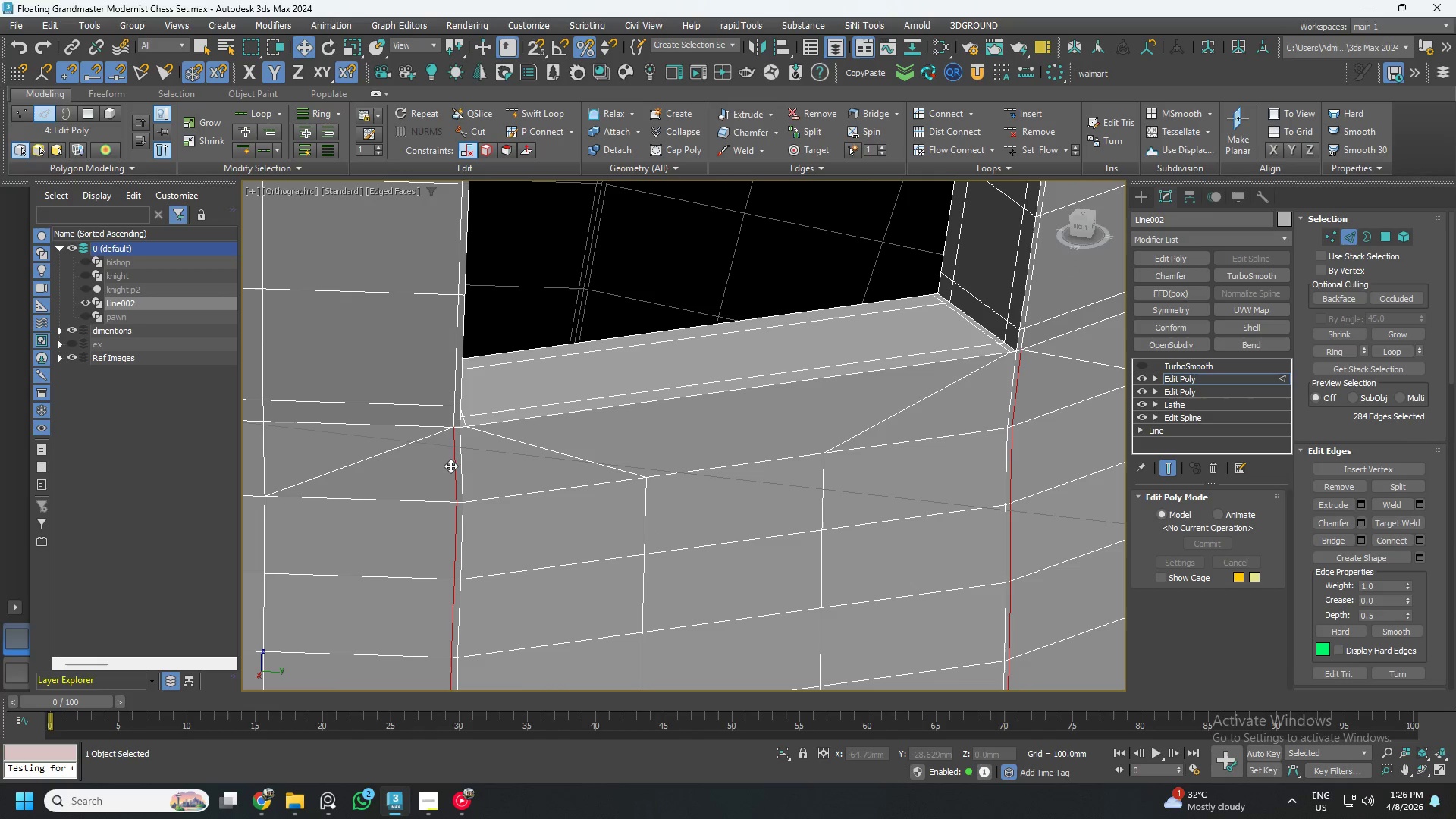 
key(Control+Backspace)
 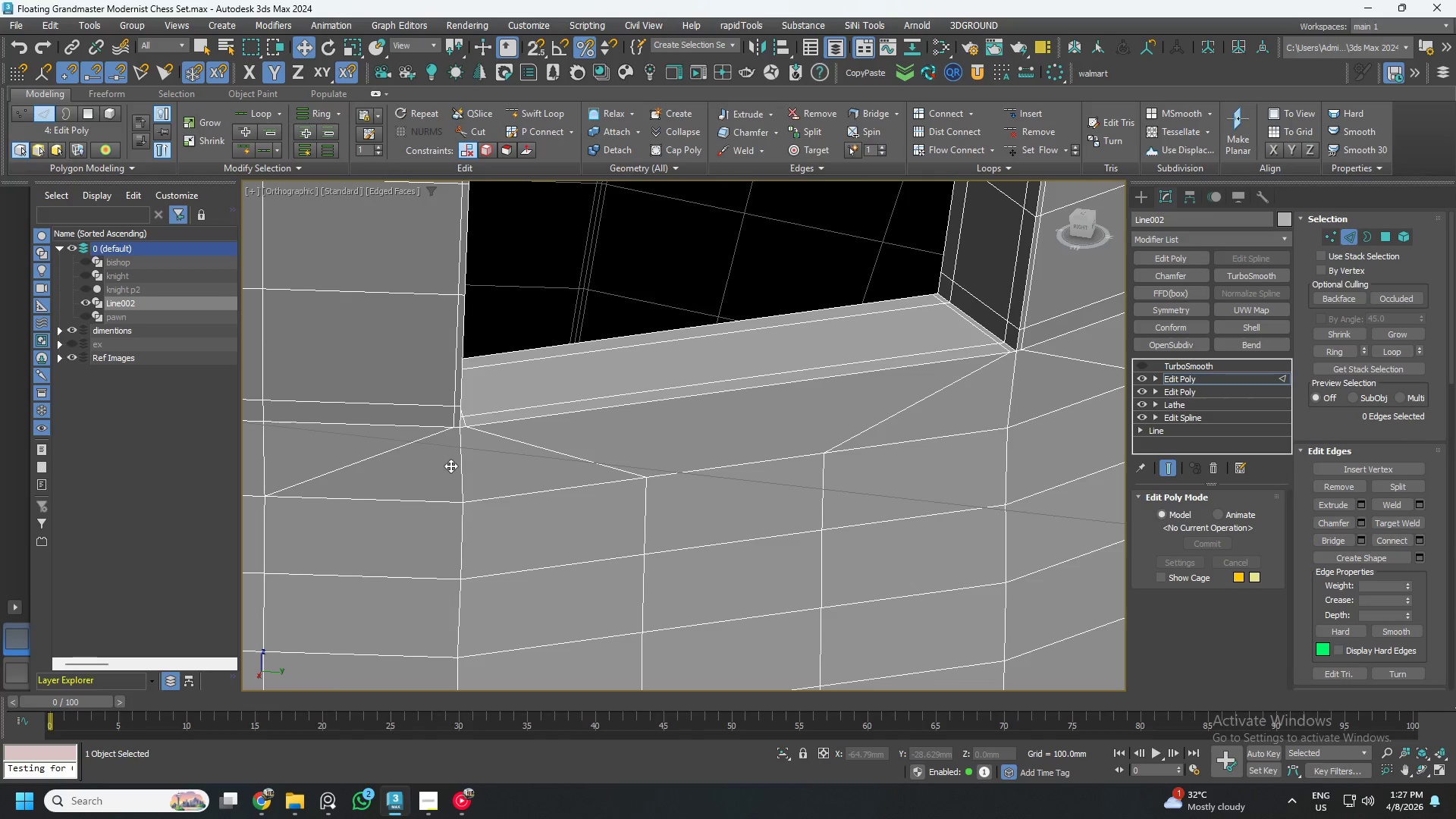 
scroll: coordinate [482, 479], scroll_direction: down, amount: 2.0
 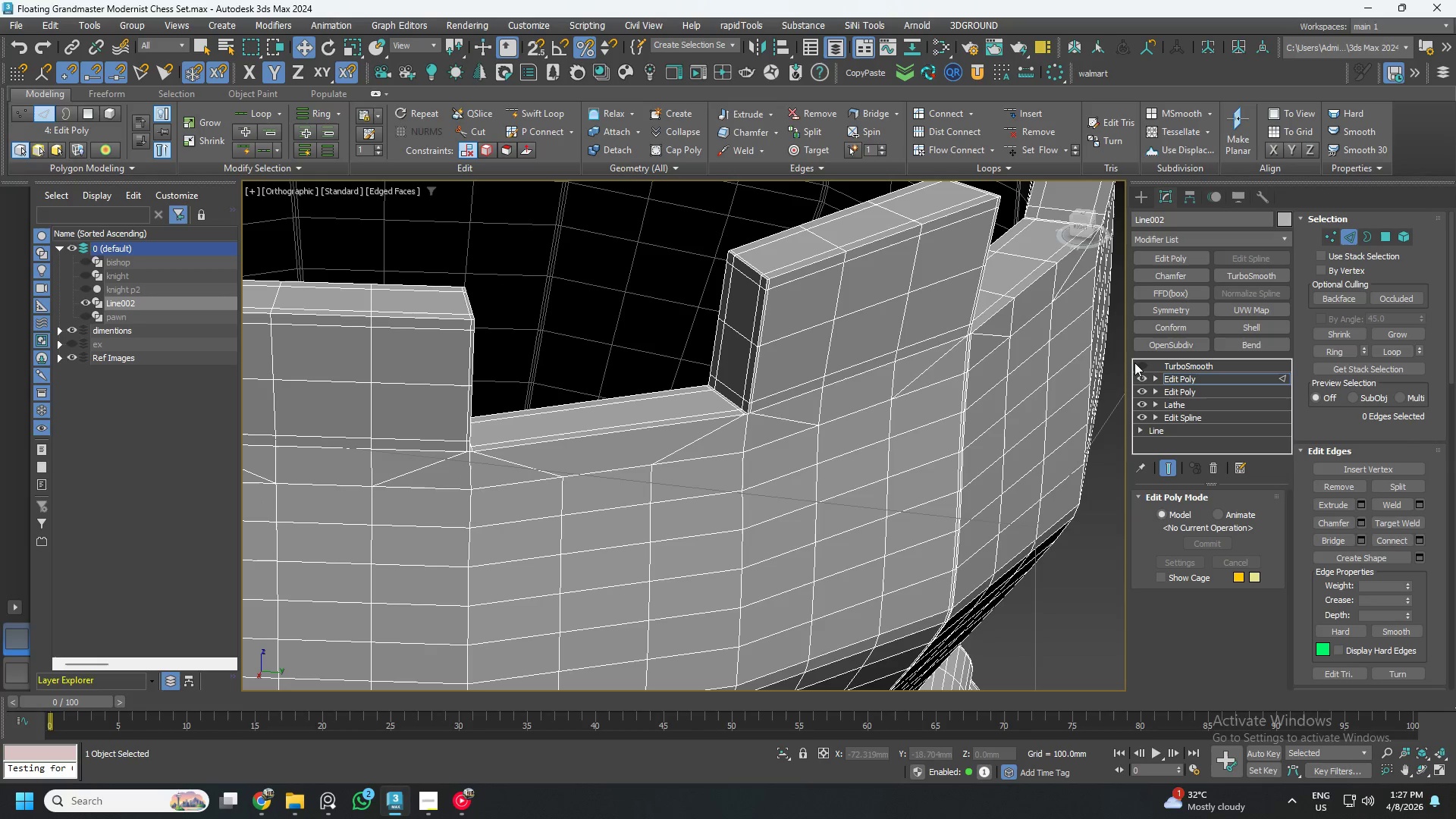 
left_click([1144, 366])
 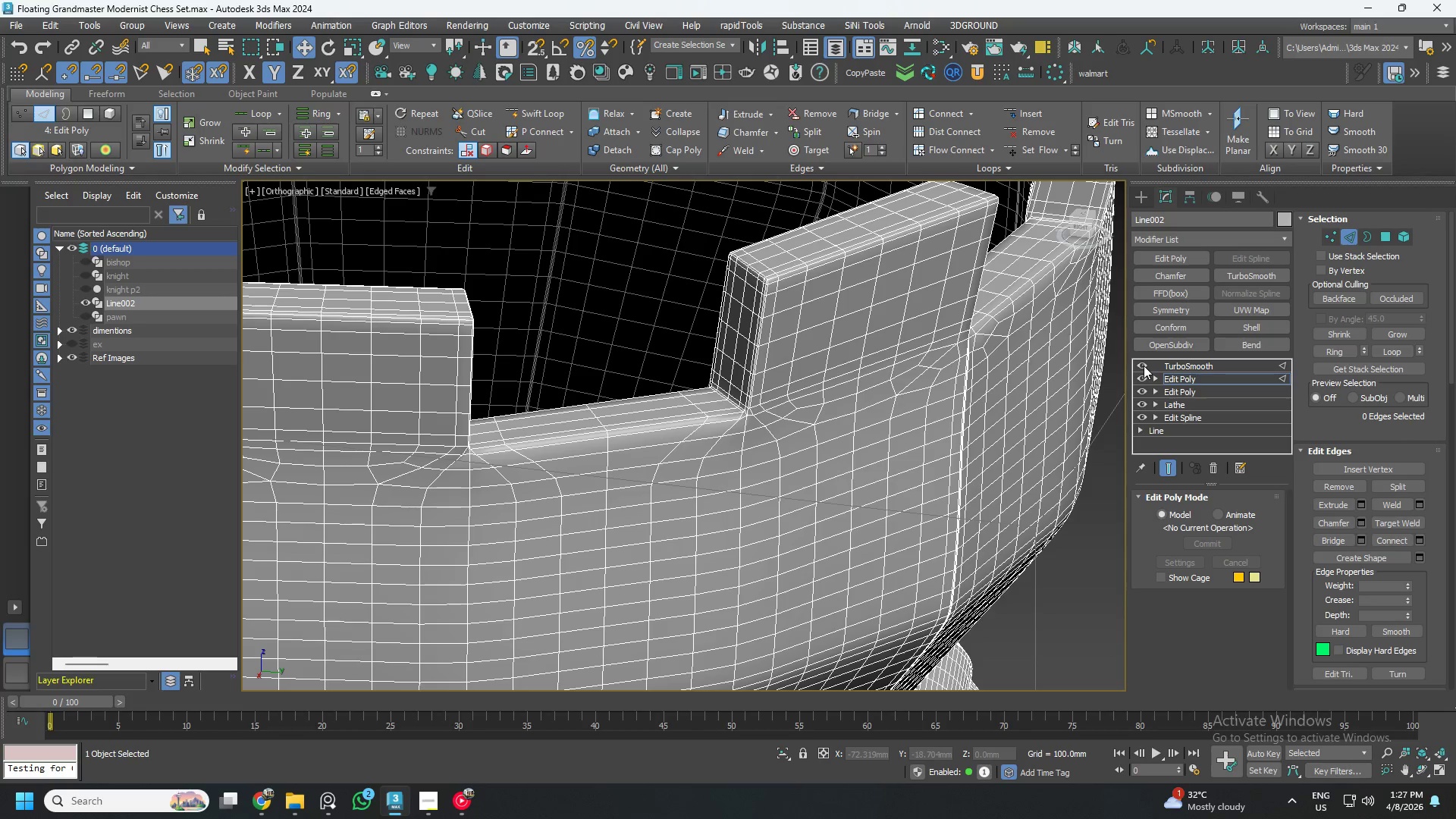 
key(F4)
 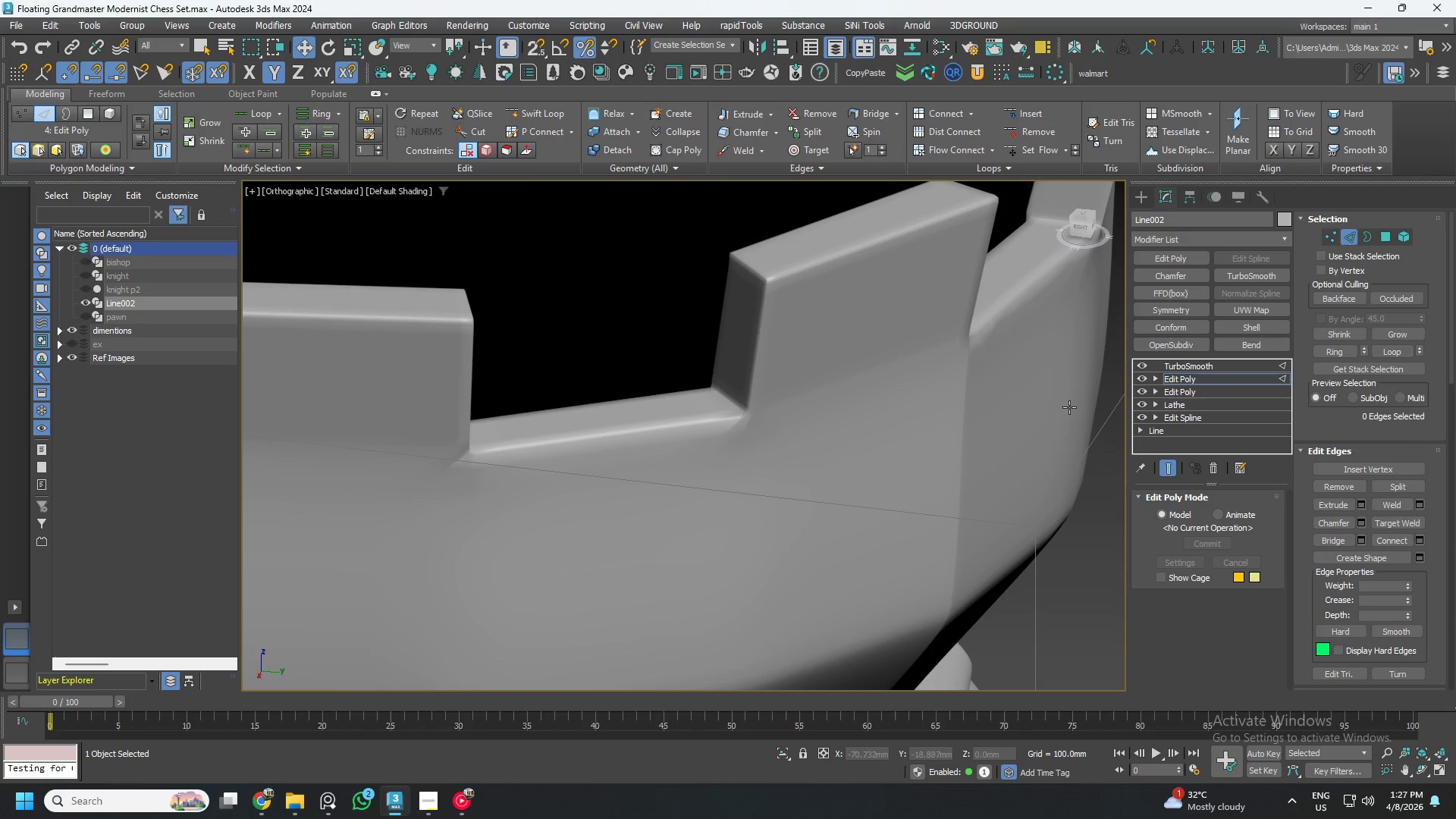 
scroll: coordinate [775, 485], scroll_direction: down, amount: 4.0
 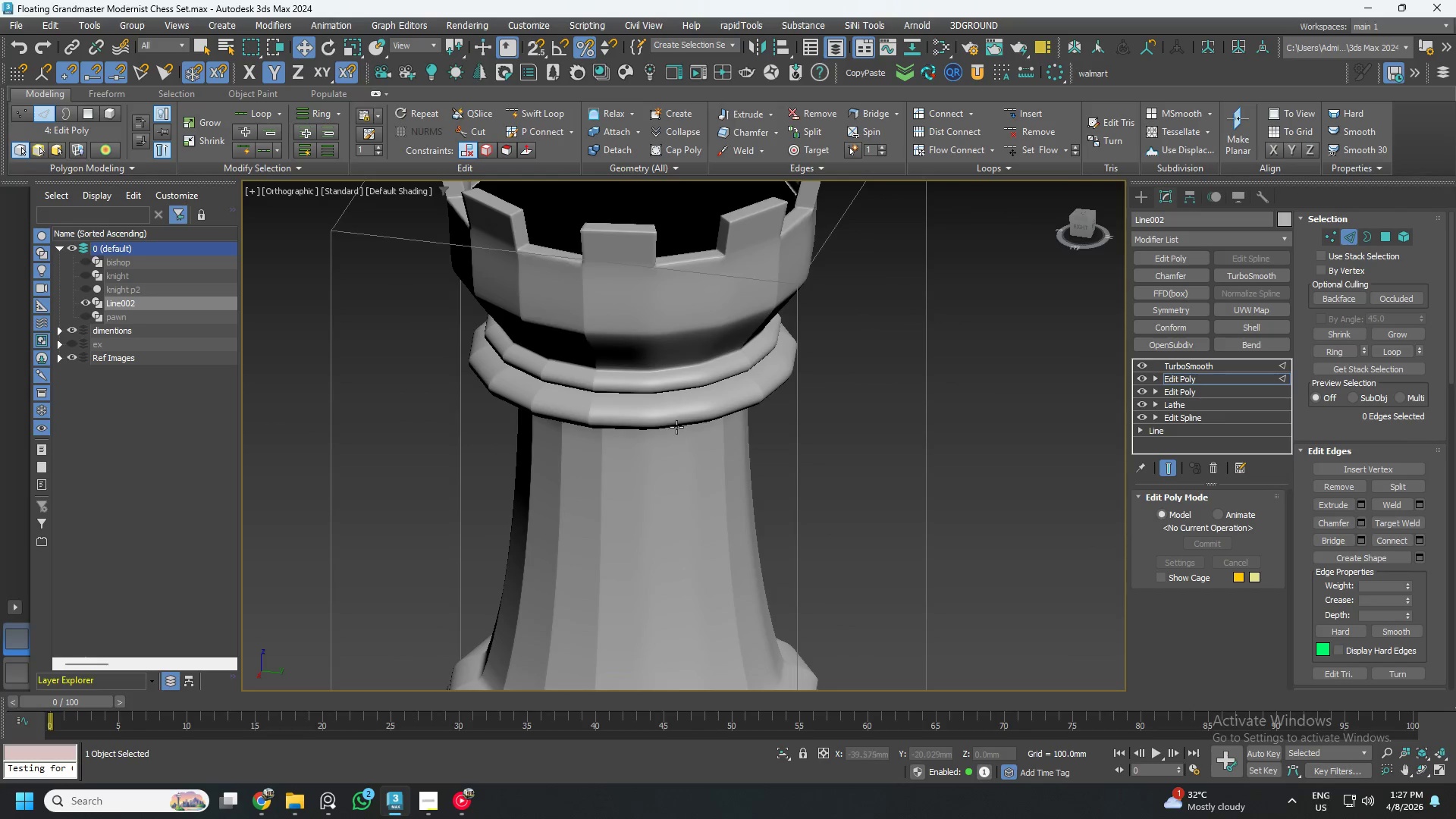 
scroll: coordinate [652, 406], scroll_direction: up, amount: 1.0
 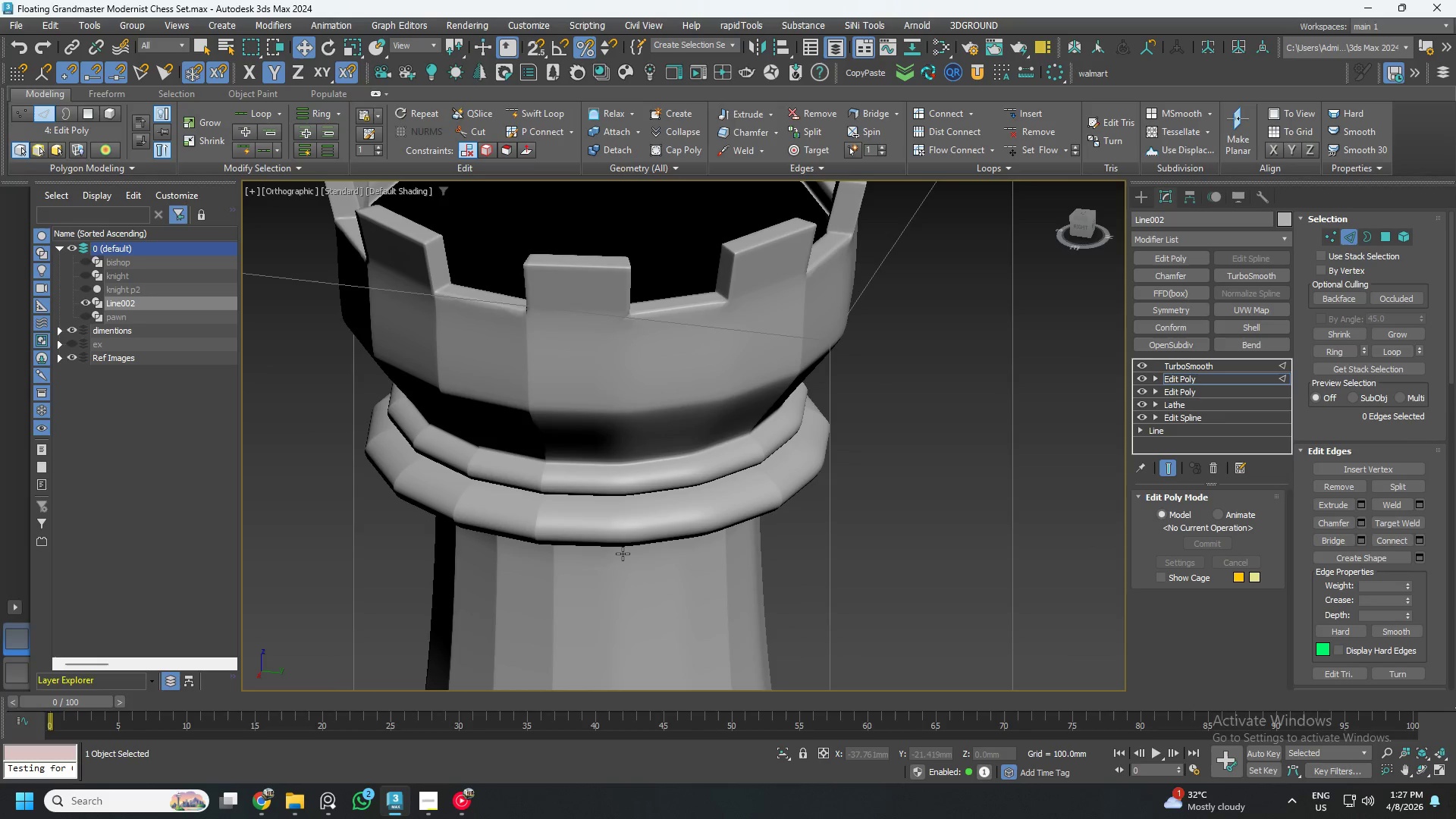 
scroll: coordinate [622, 535], scroll_direction: none, amount: 0.0
 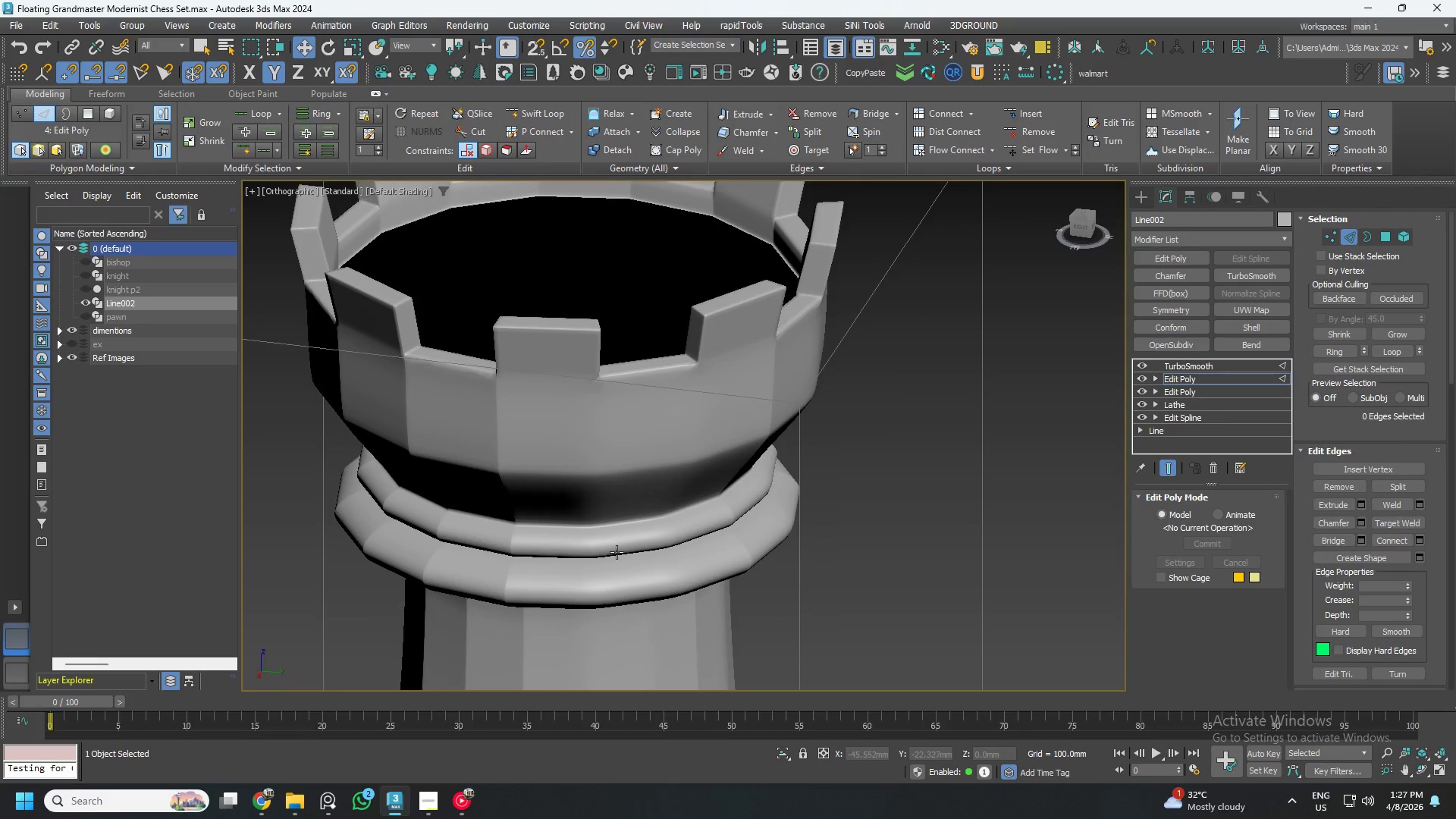 
scroll: coordinate [603, 480], scroll_direction: up, amount: 1.0
 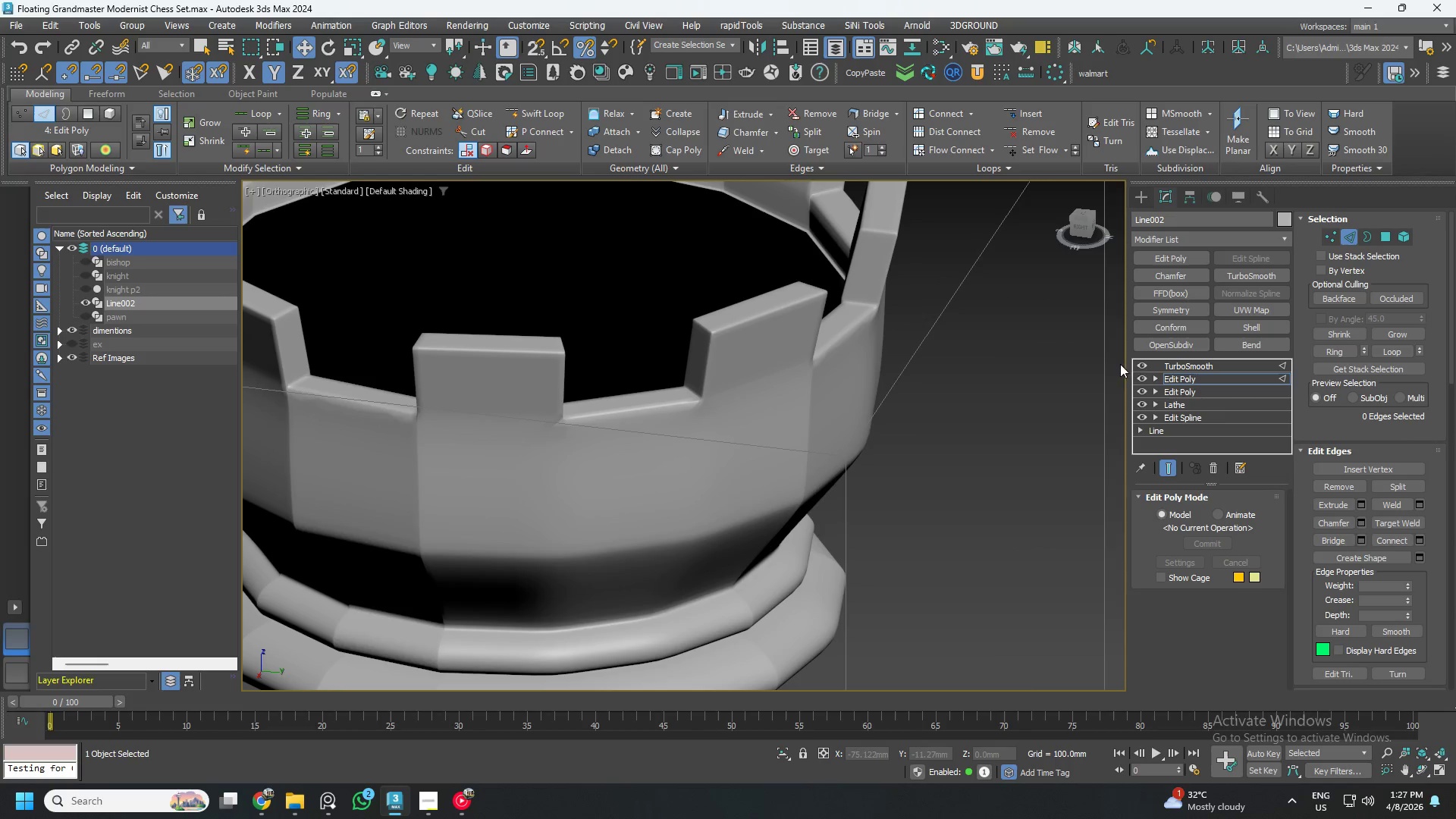 
left_click([1141, 362])
 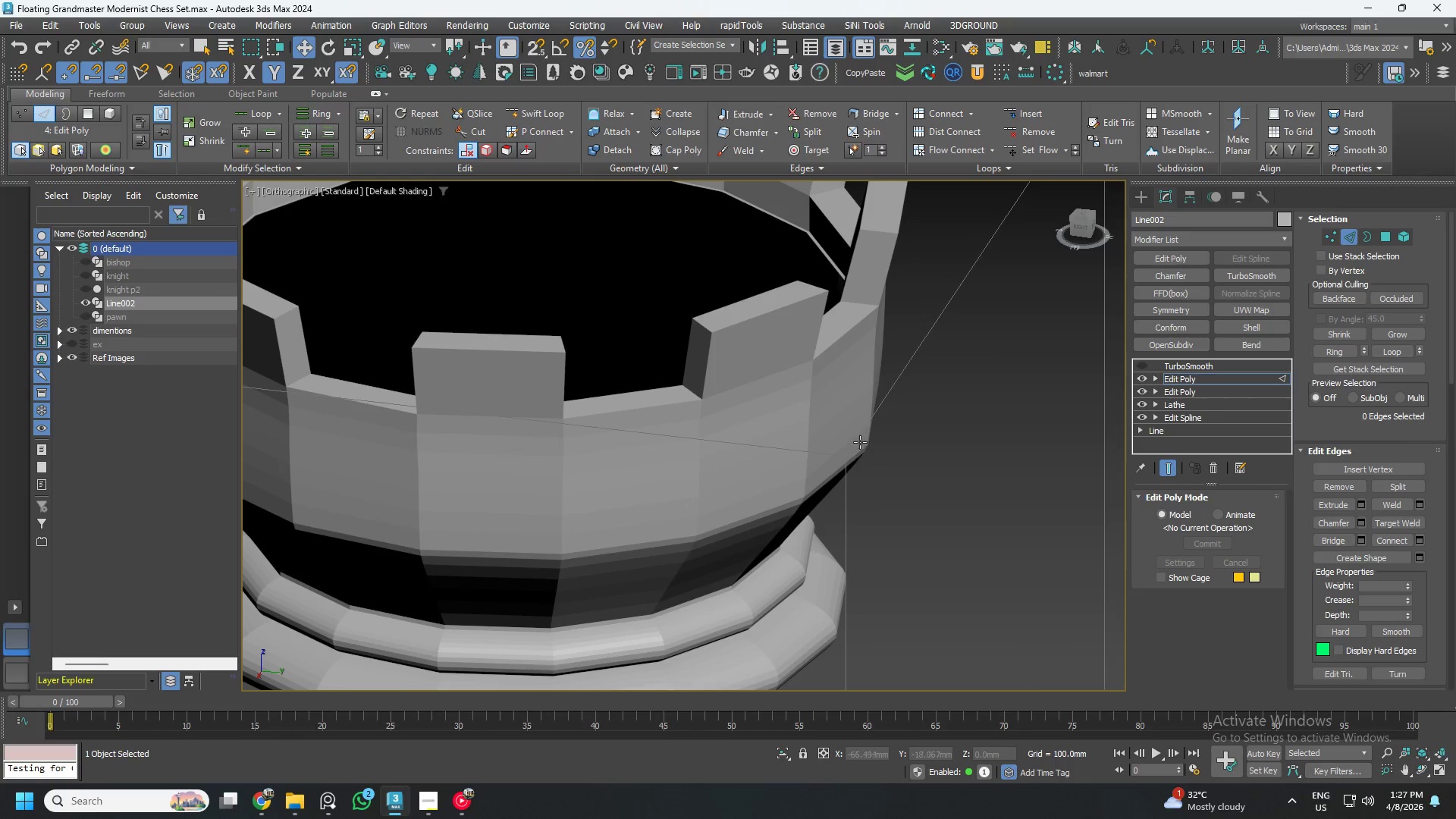 
key(F4)
 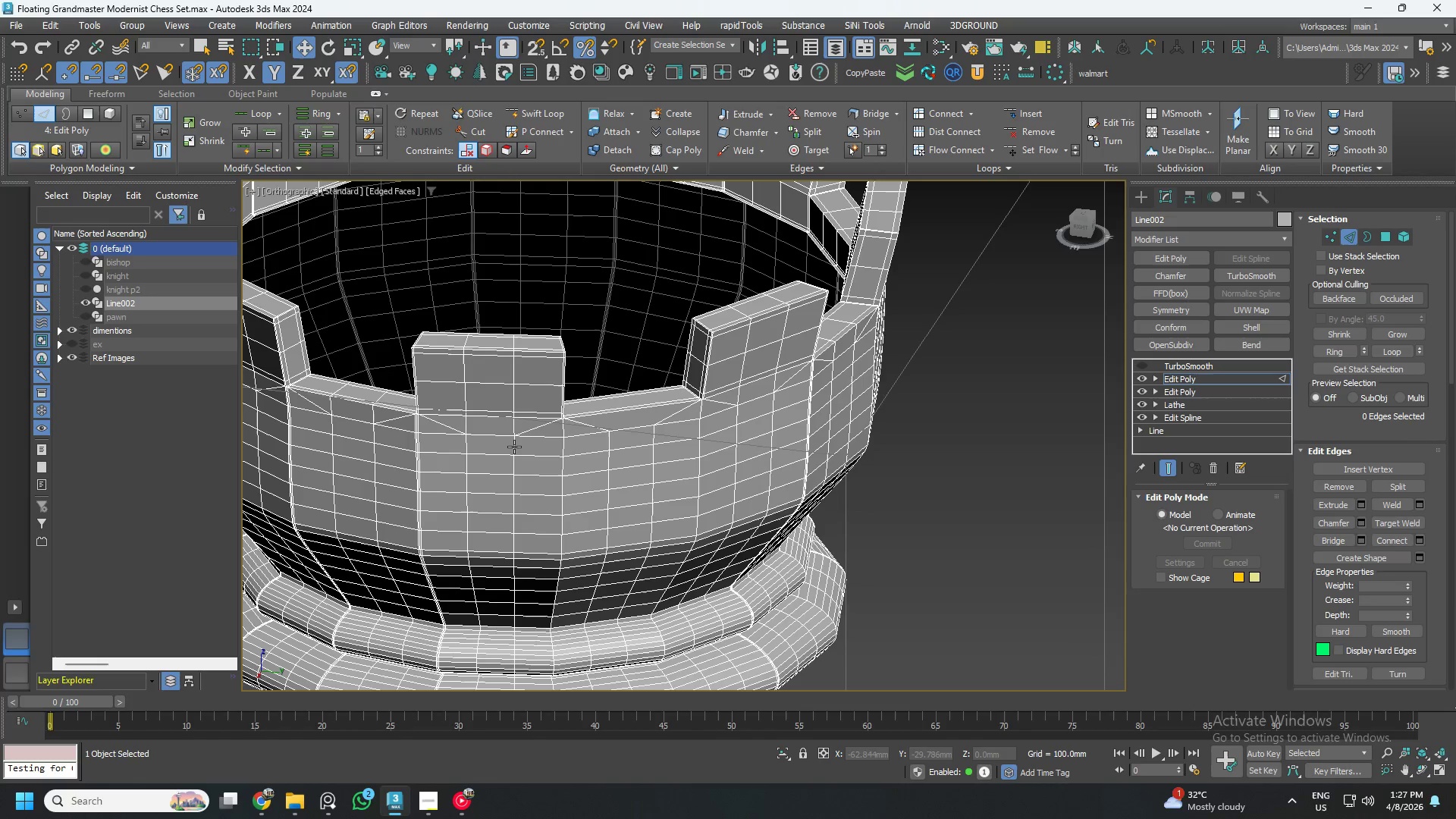 
double_click([513, 447])
 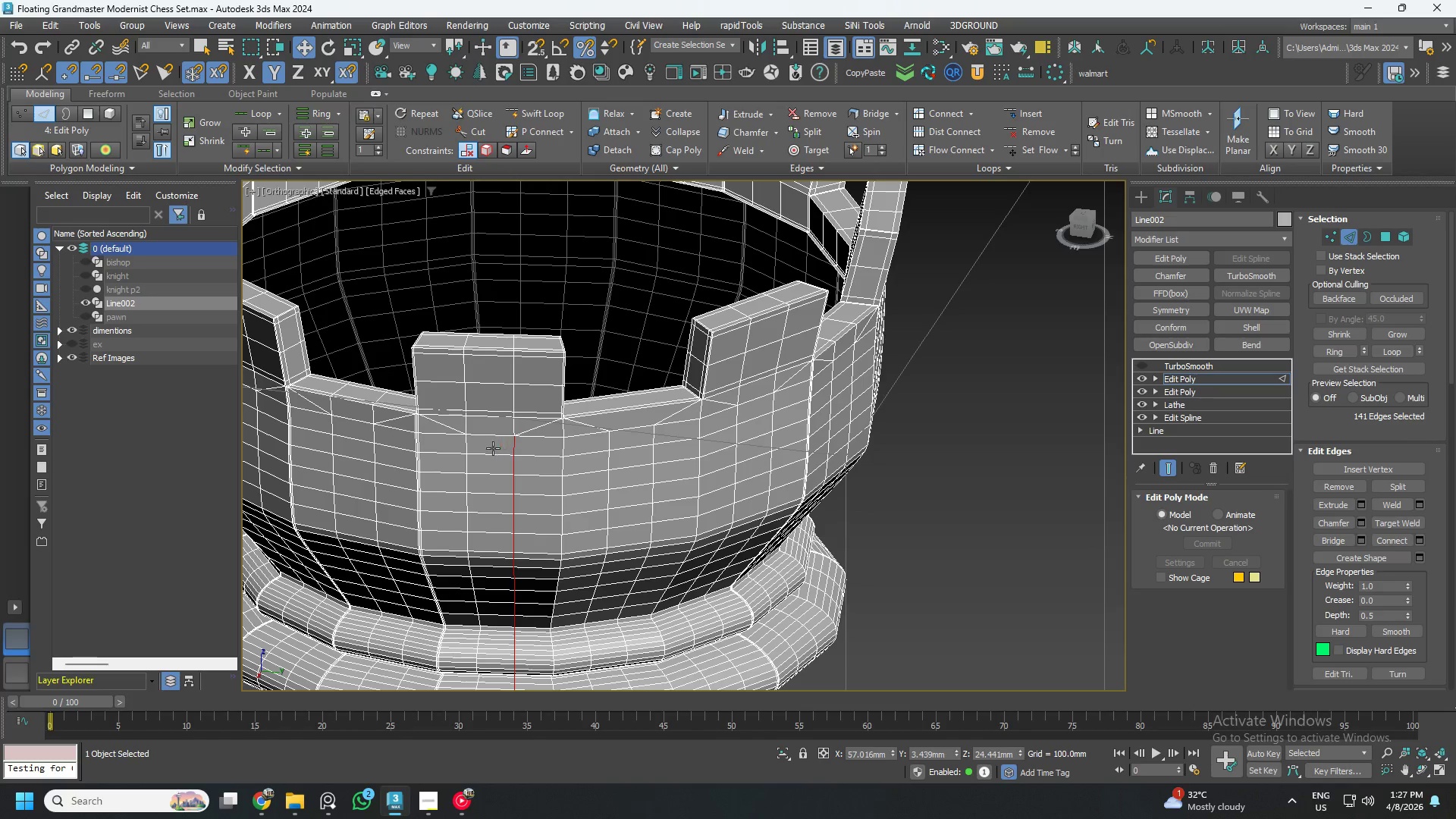 
hold_key(key=ControlLeft, duration=1.19)
left_click([466, 453])
 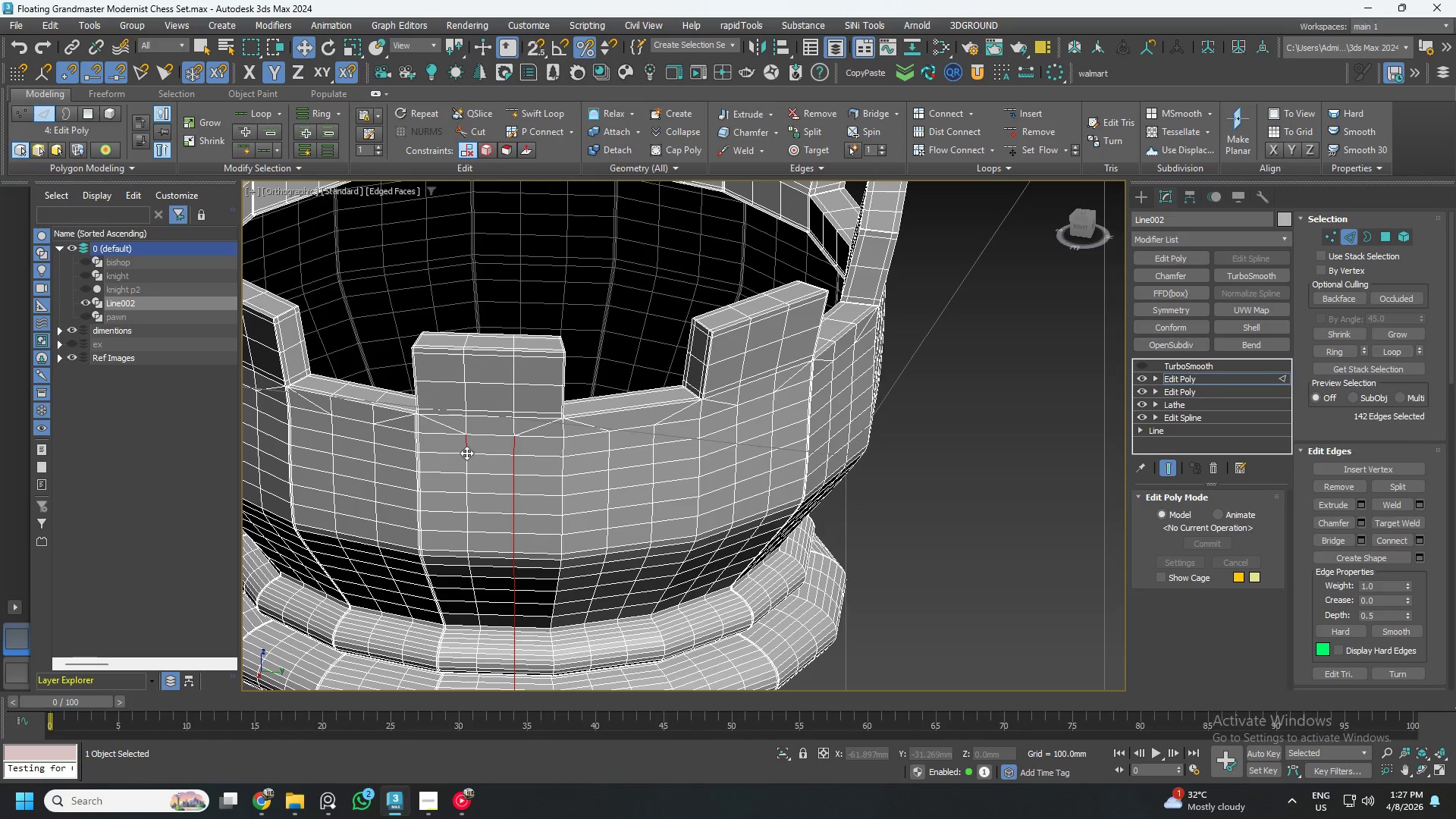 
double_click([466, 453])
 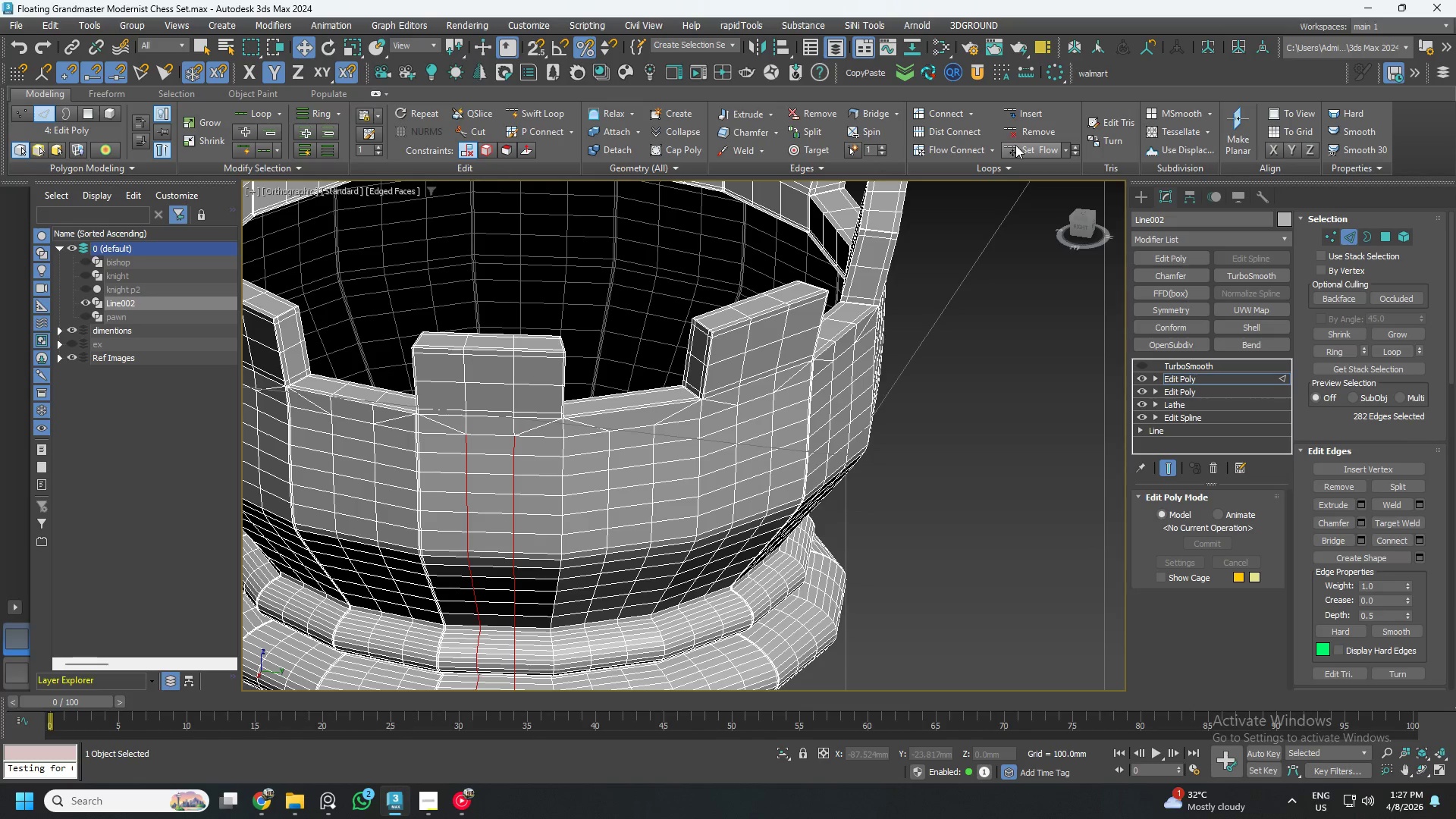 
left_click([1031, 151])
 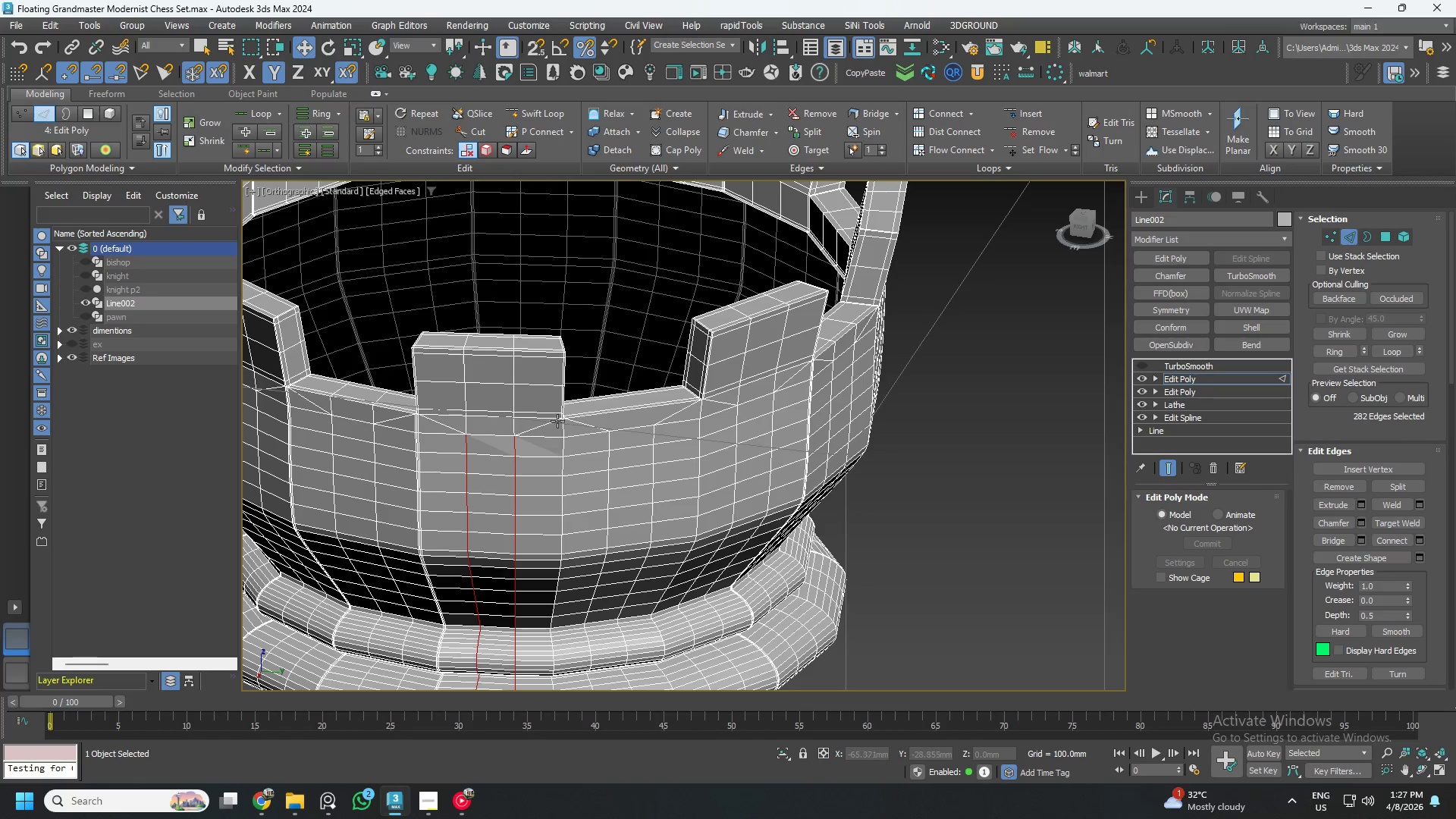 
key(Control+ControlLeft)
 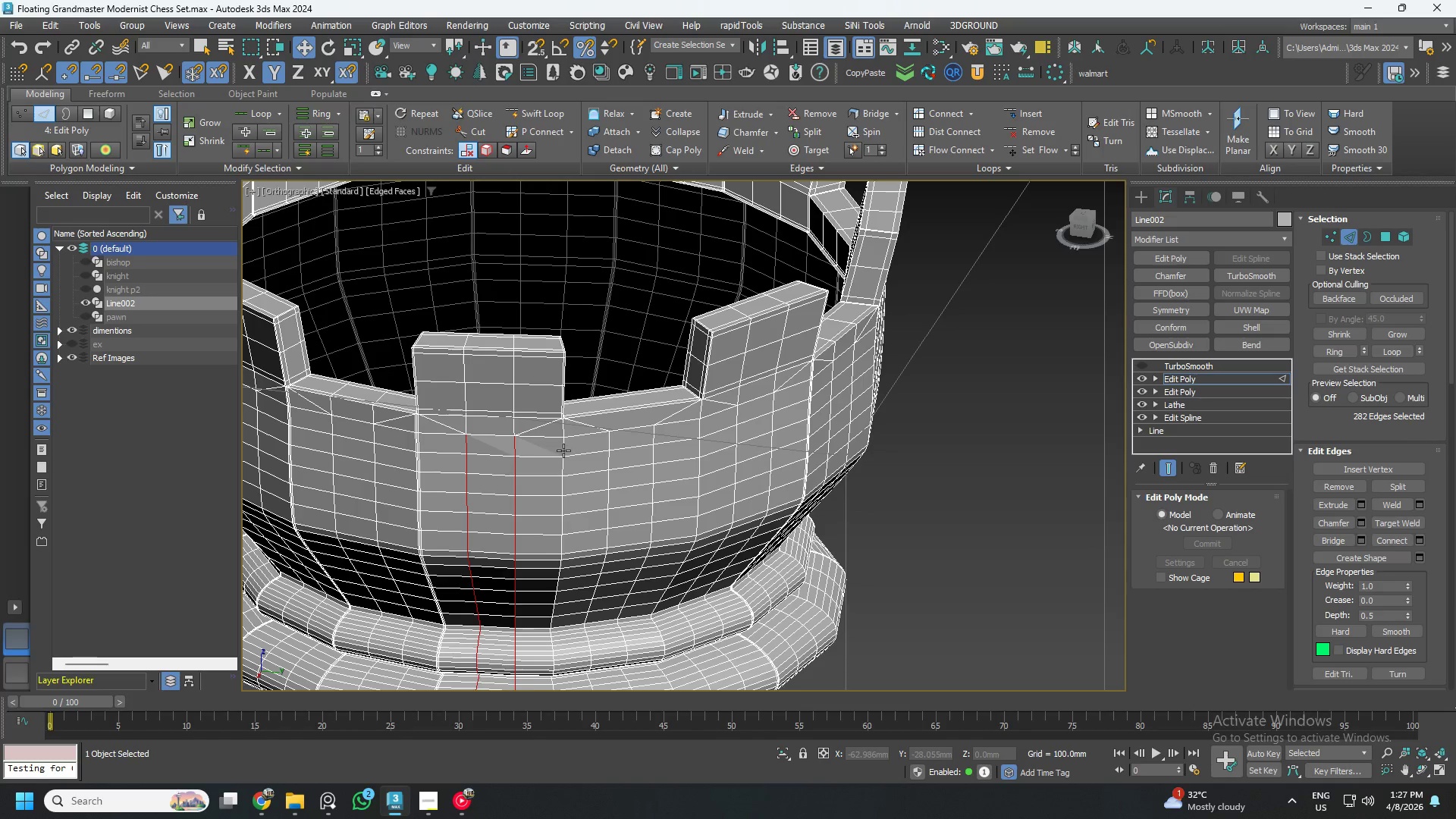 
key(Control+Z)
 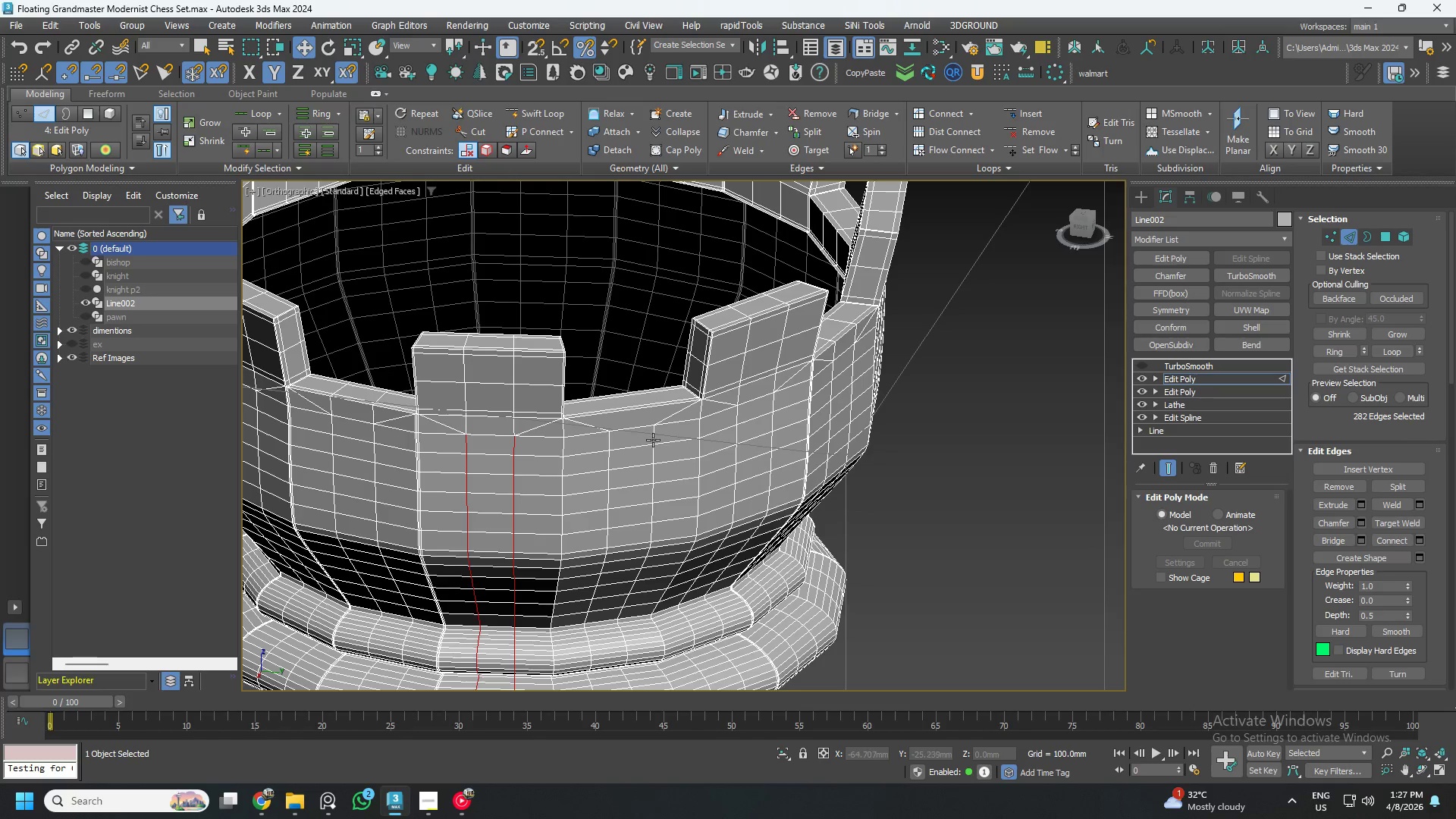 
double_click([654, 440])
 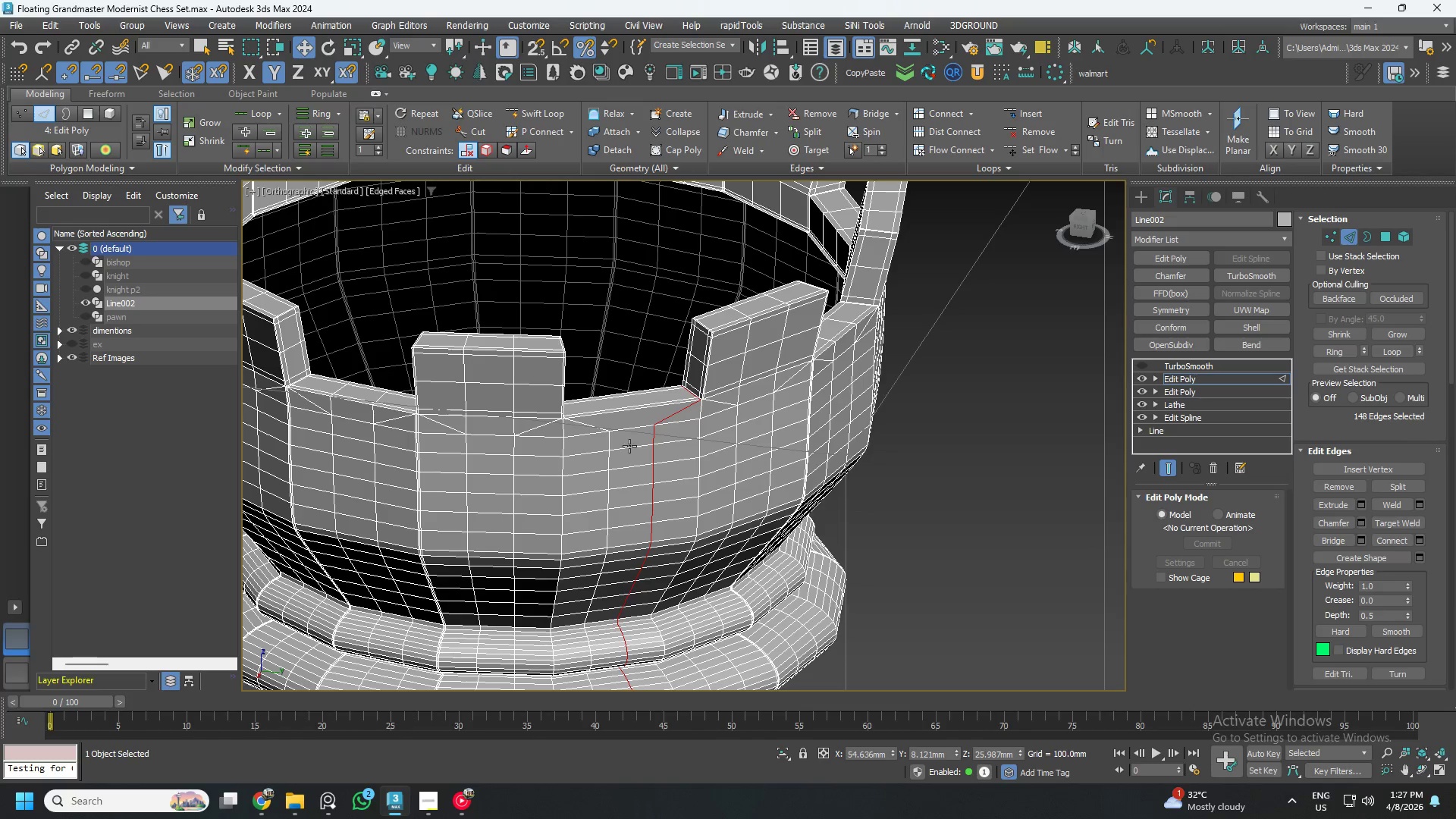 
hold_key(key=ControlLeft, duration=0.98)
left_click([610, 443])
 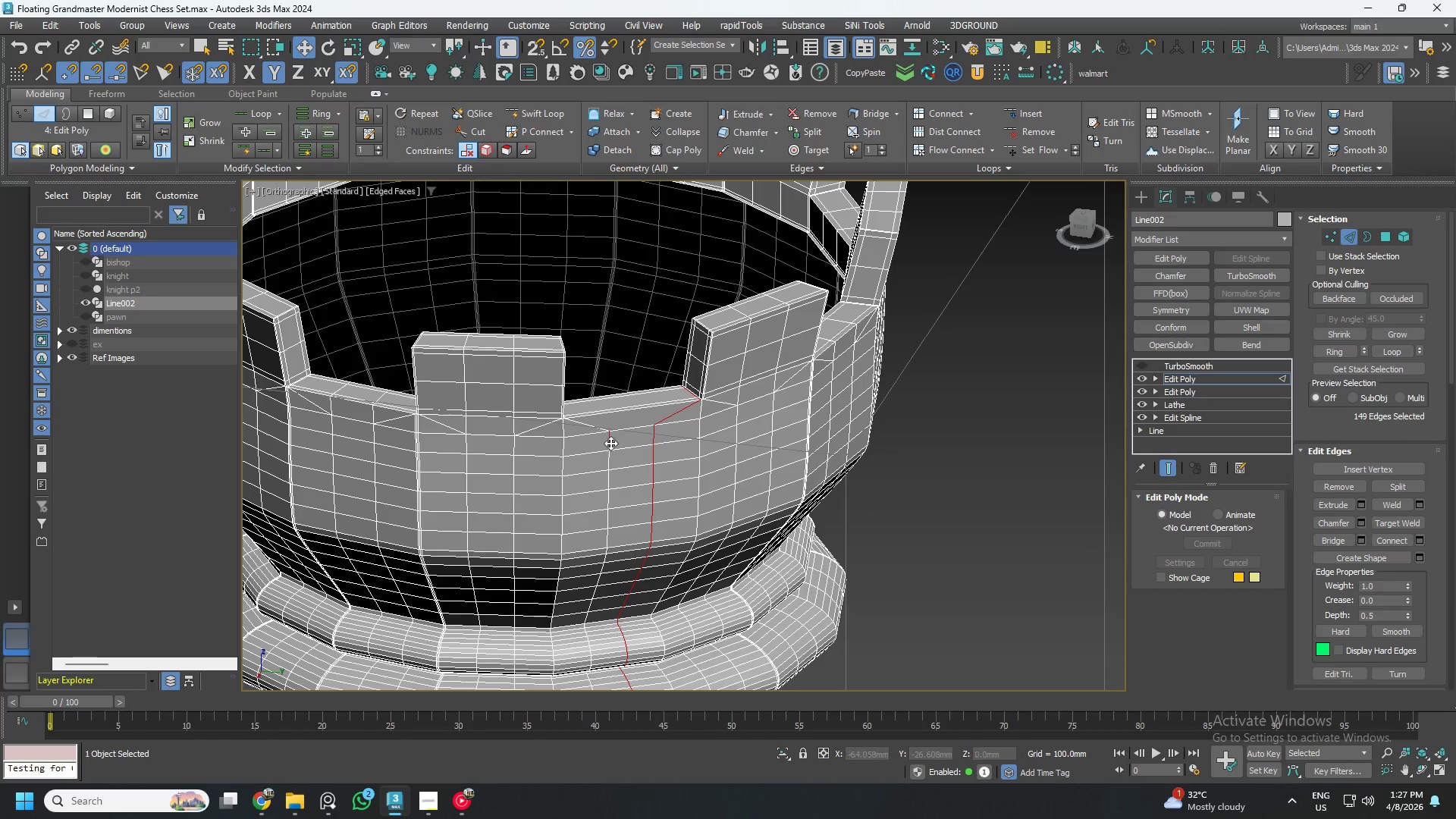 
double_click([610, 443])
 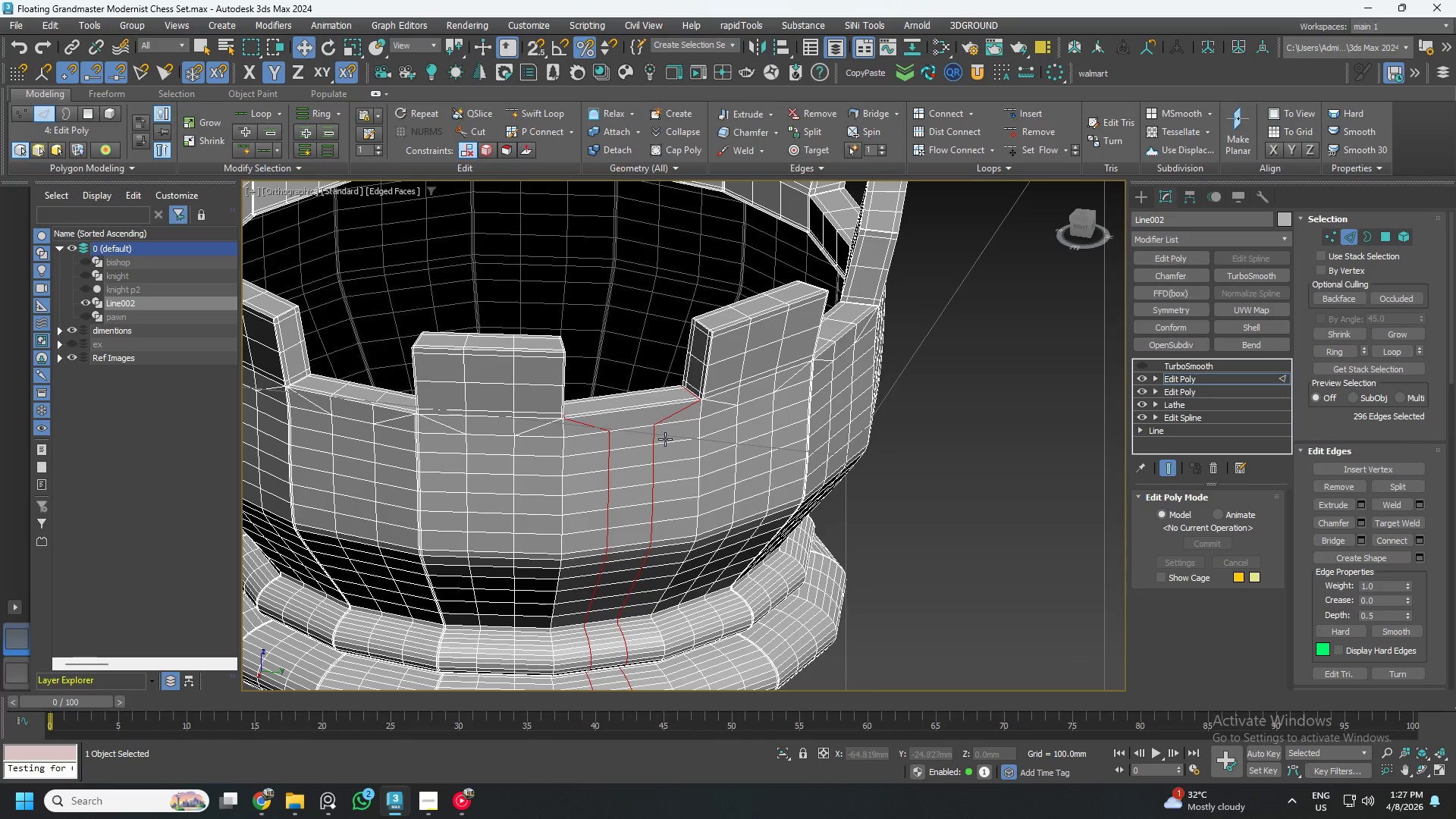 
scroll: coordinate [645, 436], scroll_direction: up, amount: 2.0
 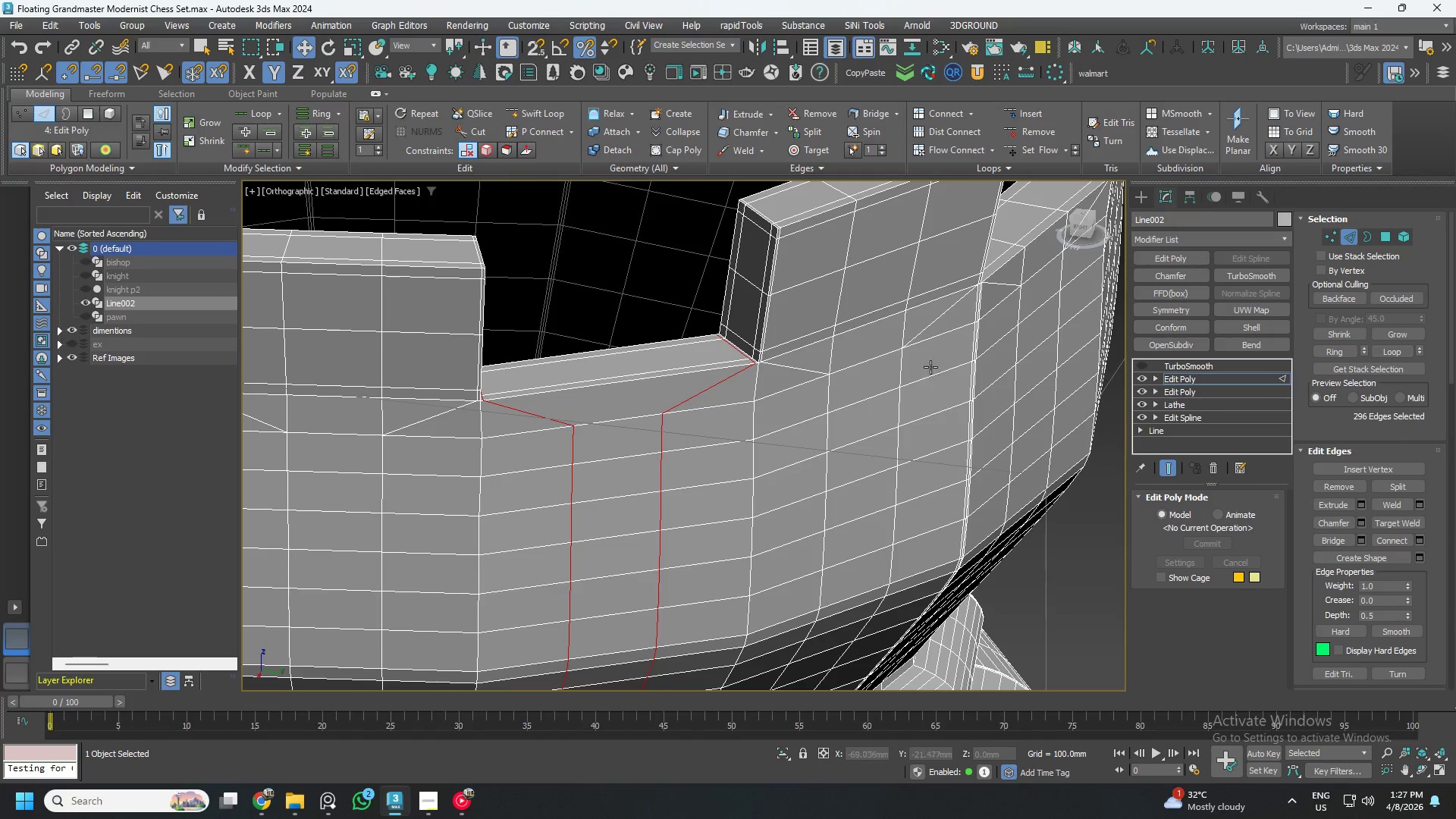 
double_click([905, 367])
 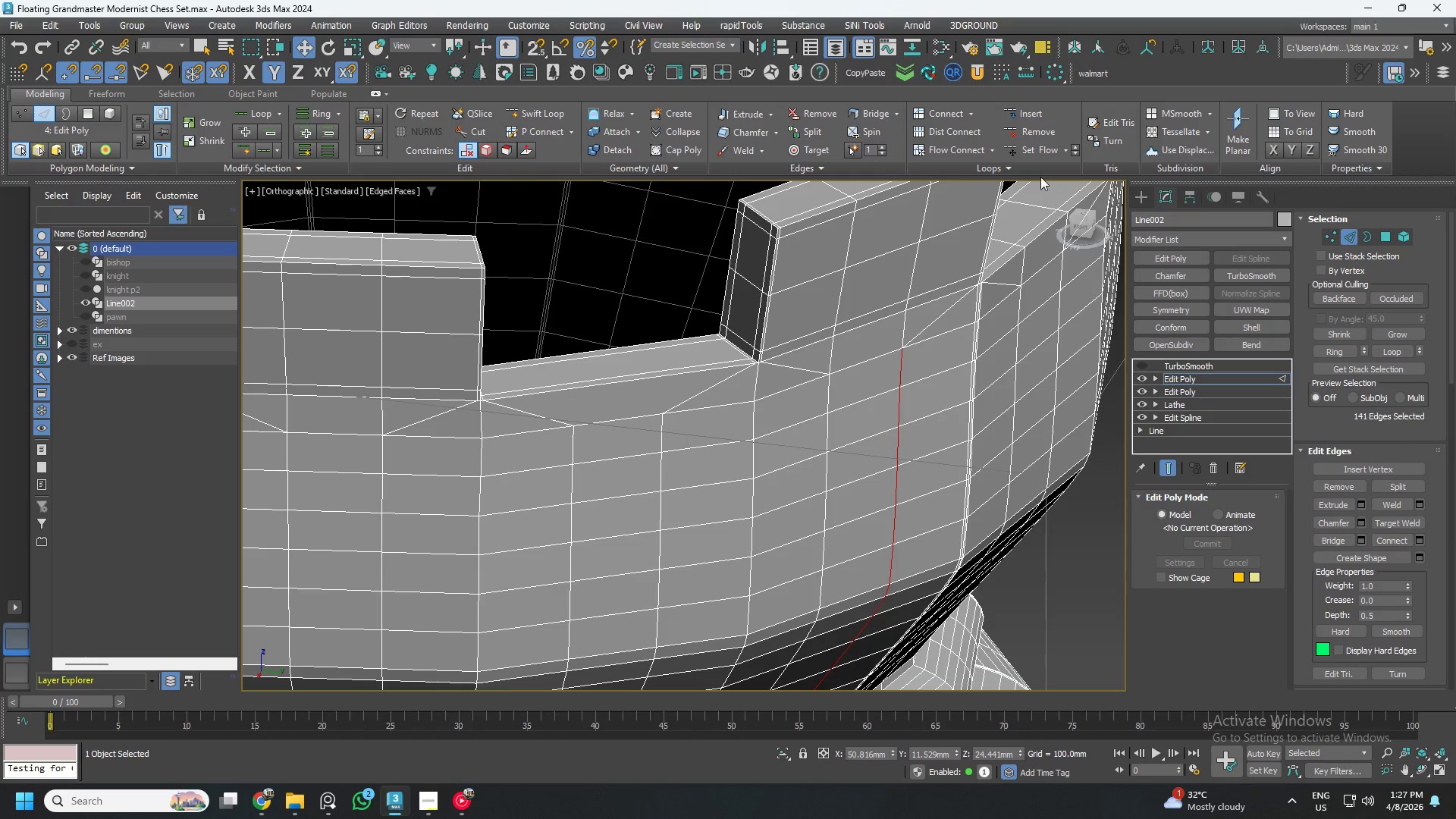 
left_click([1052, 148])
 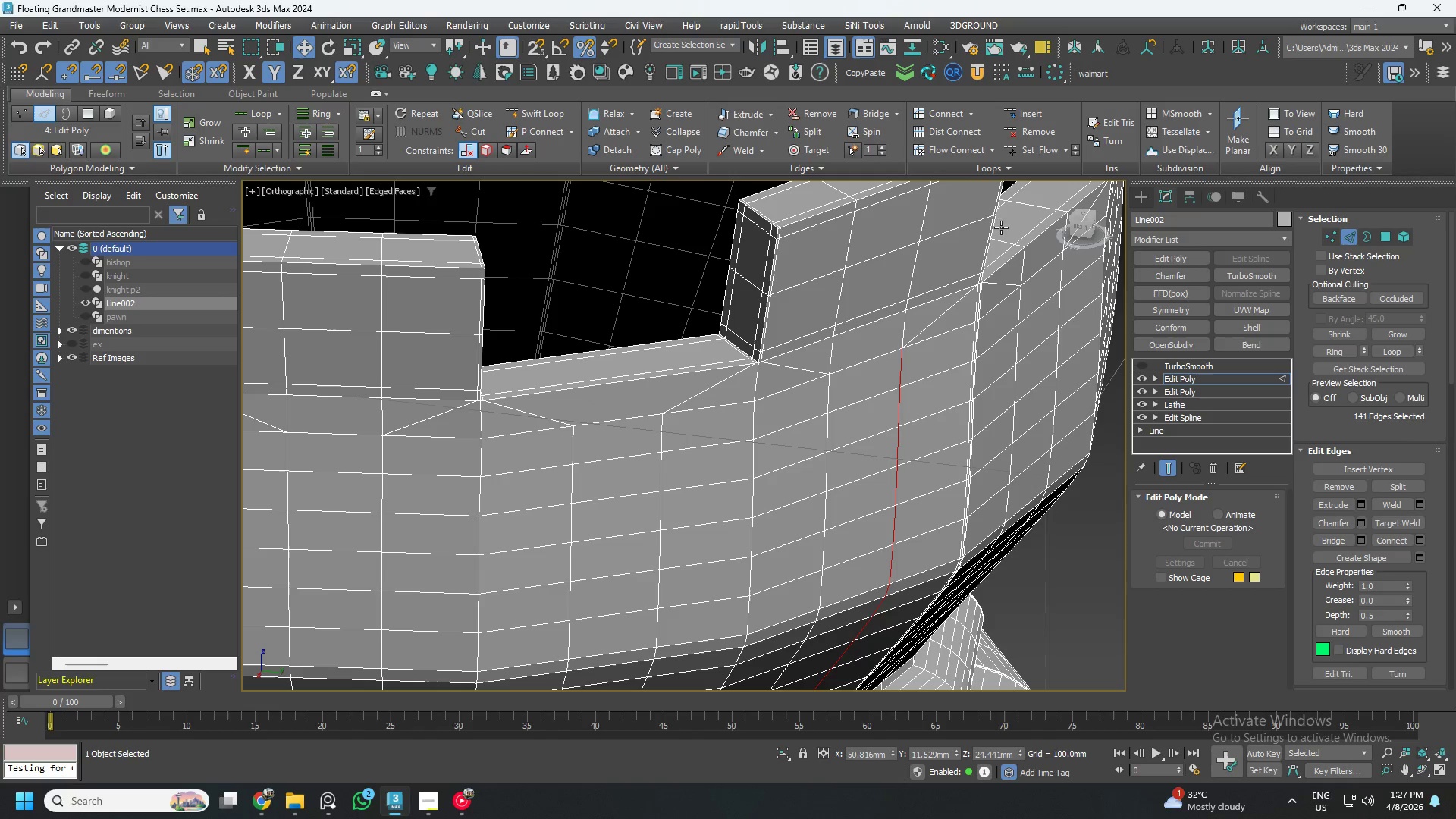 
left_click([1029, 146])
 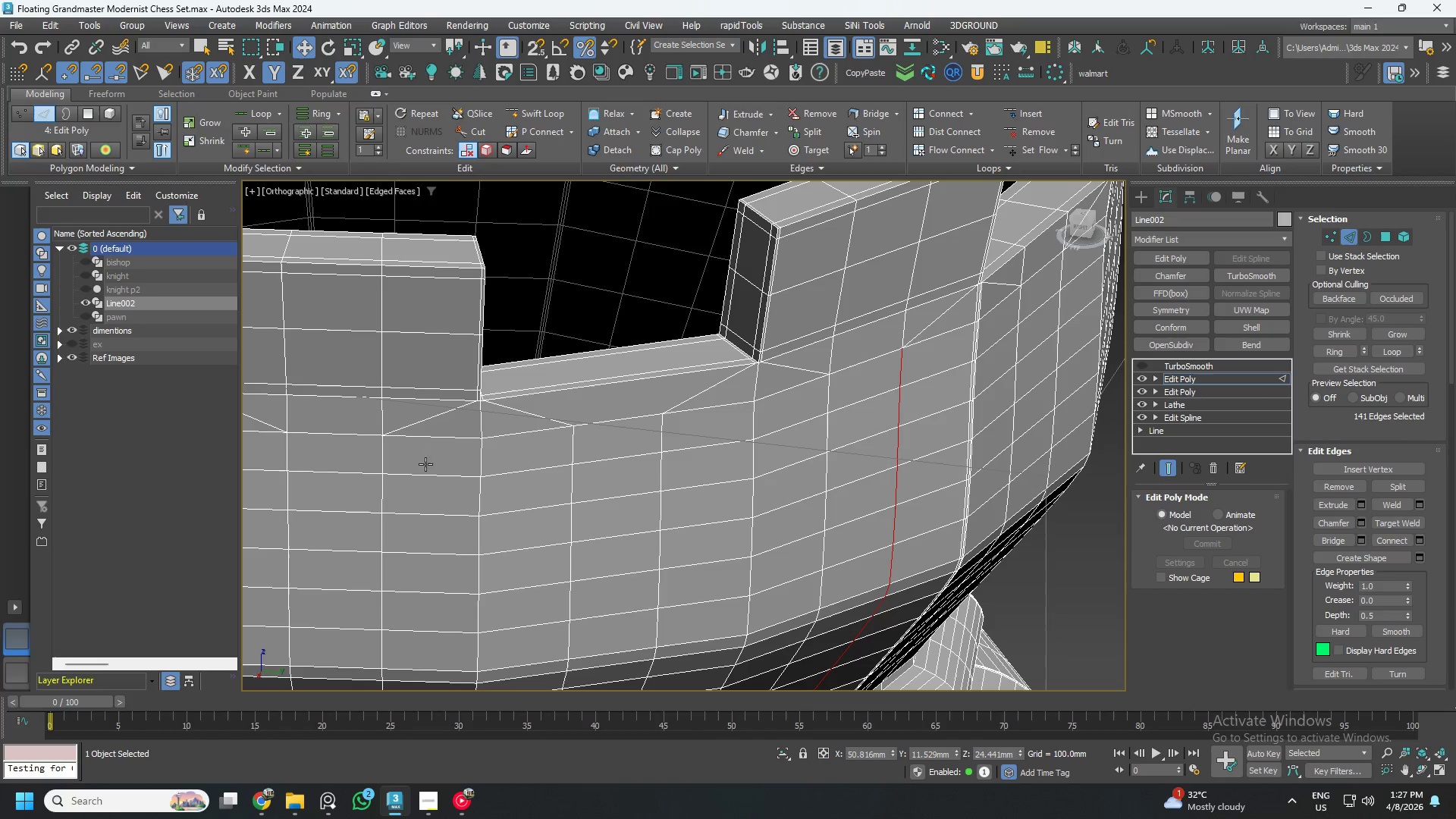 
double_click([378, 462])
 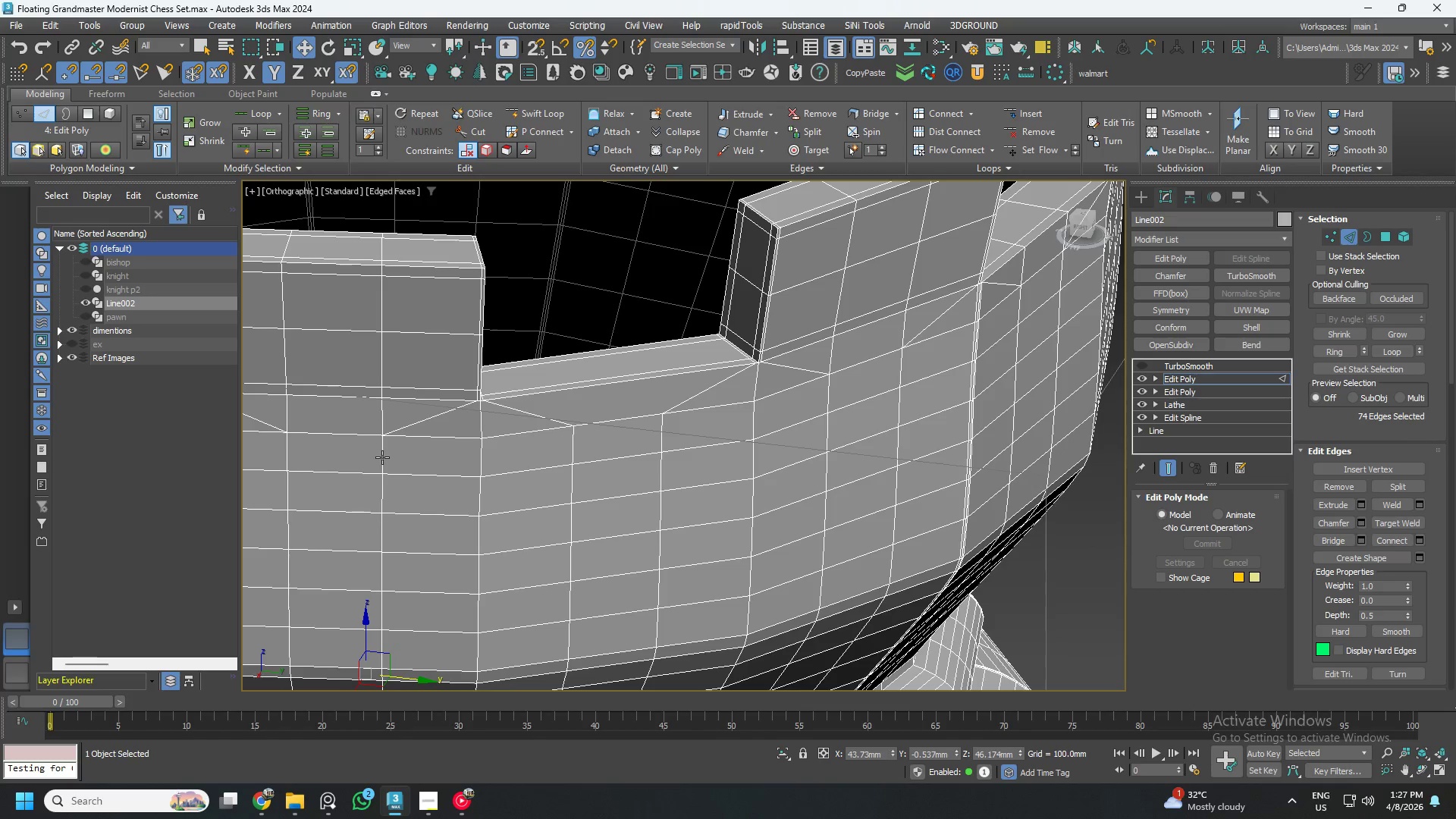 
double_click([382, 457])
 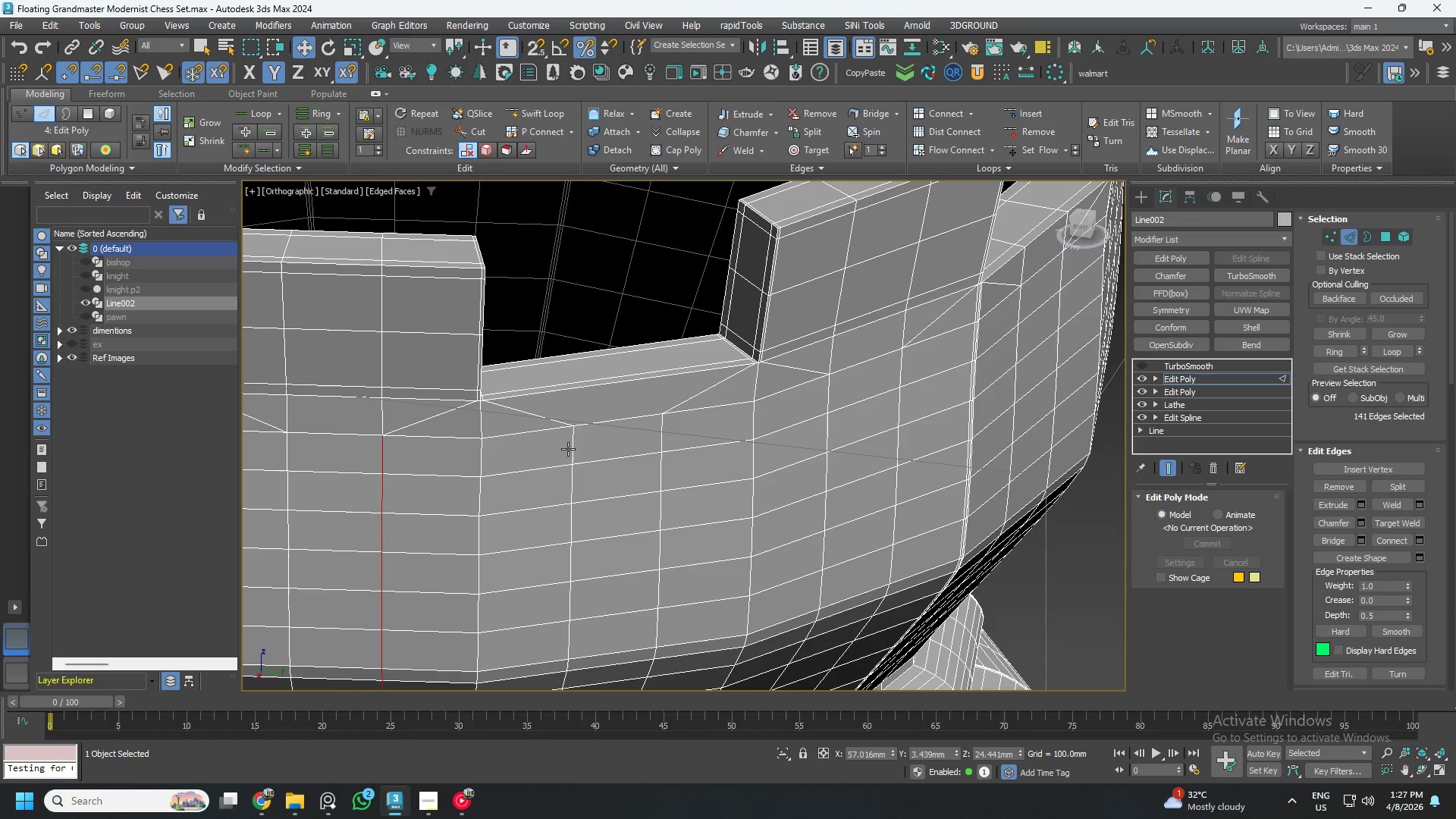 
double_click([568, 449])
 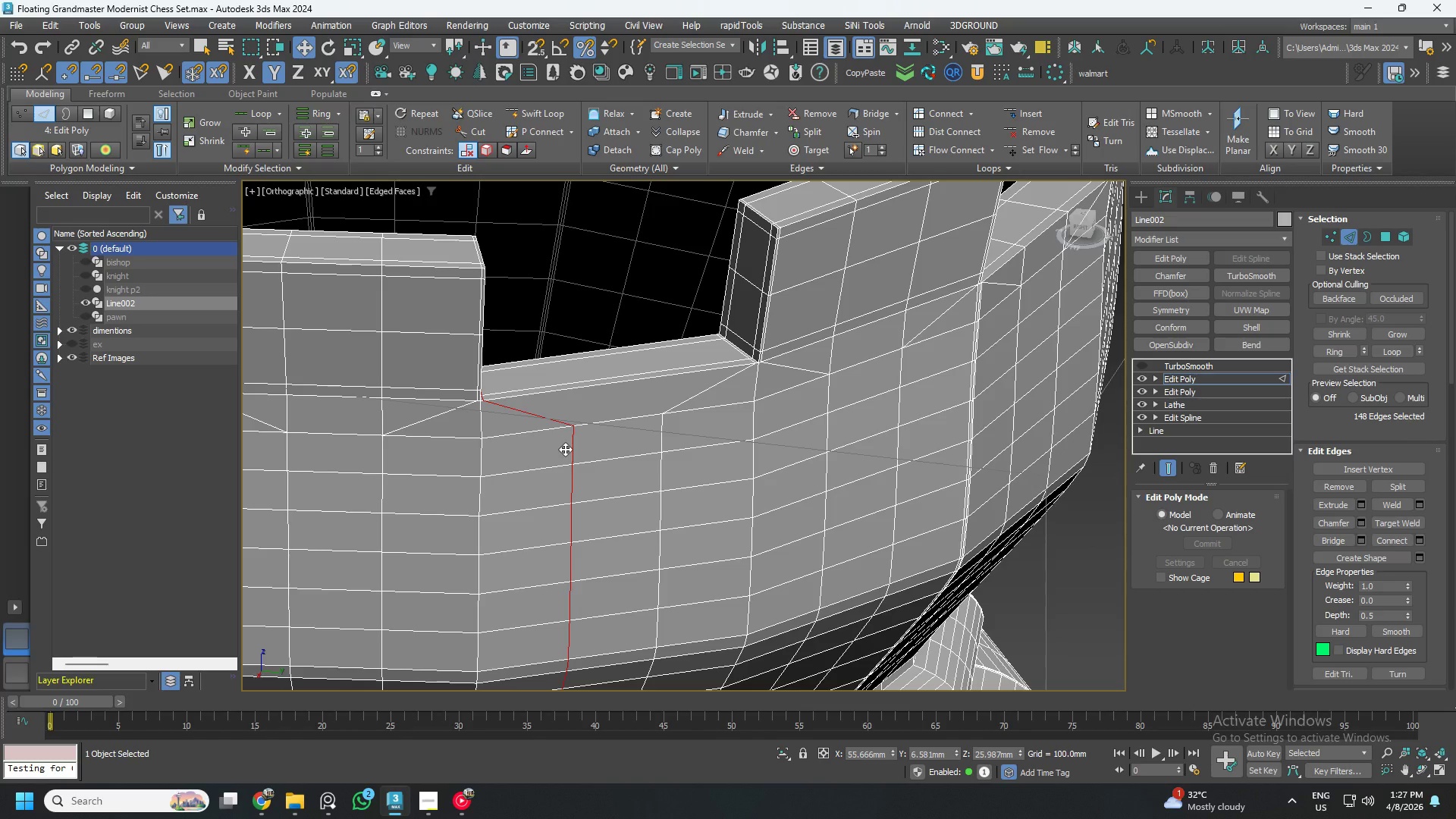 
scroll: coordinate [564, 450], scroll_direction: down, amount: 3.0
 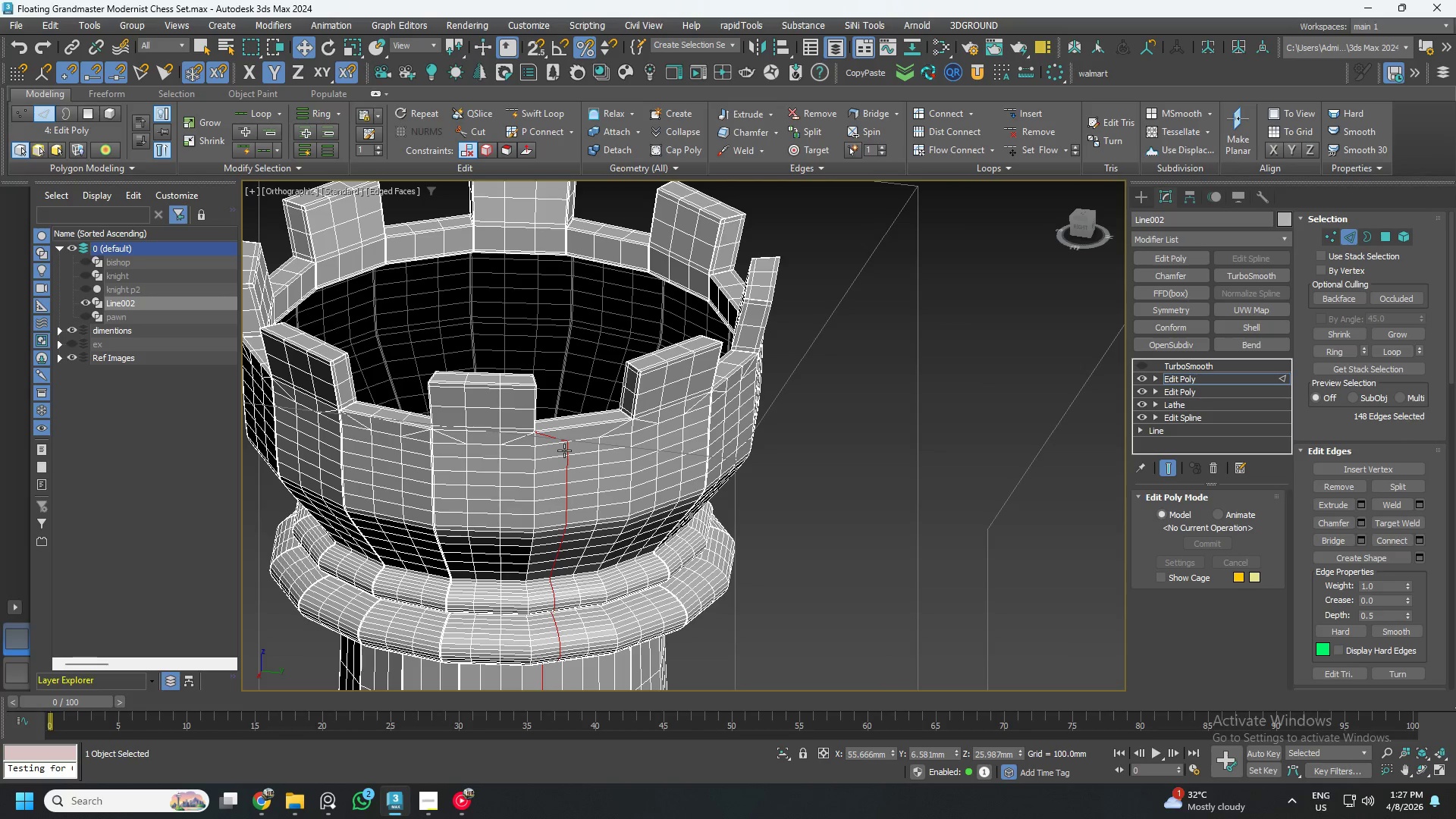 
scroll: coordinate [564, 450], scroll_direction: up, amount: 1.0
 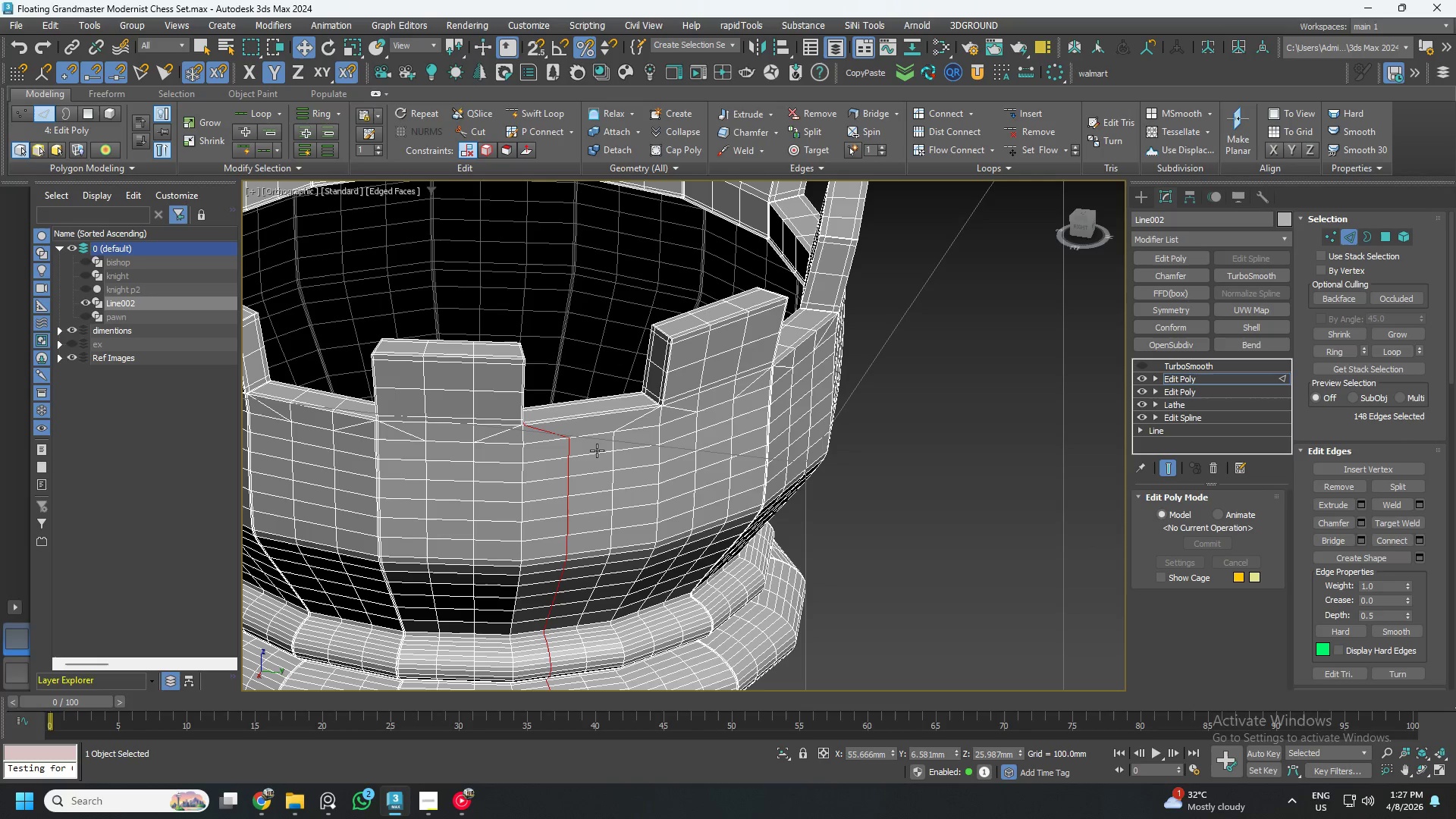 
wait(10.15)
 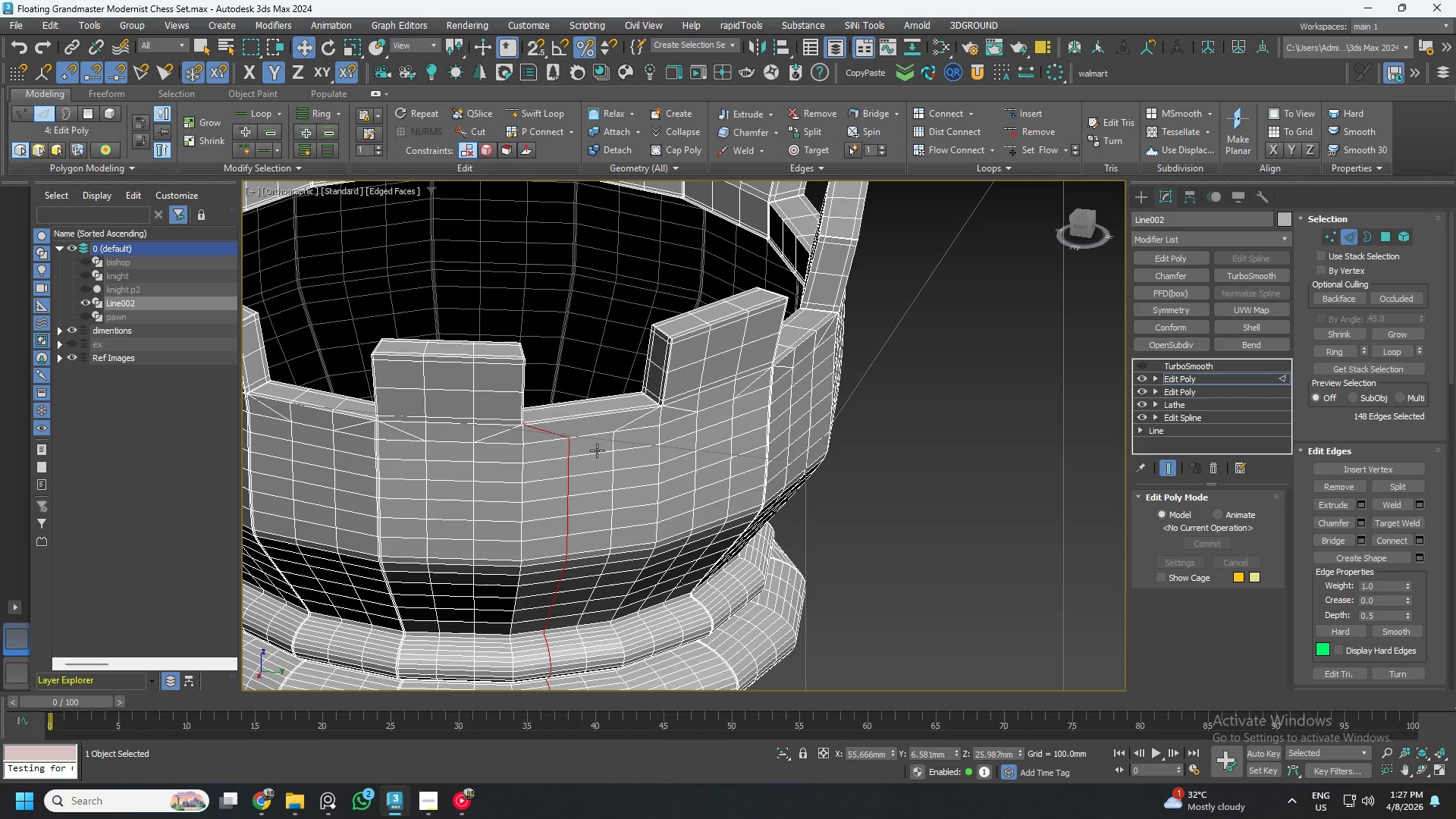 
key(Control+ControlLeft)
 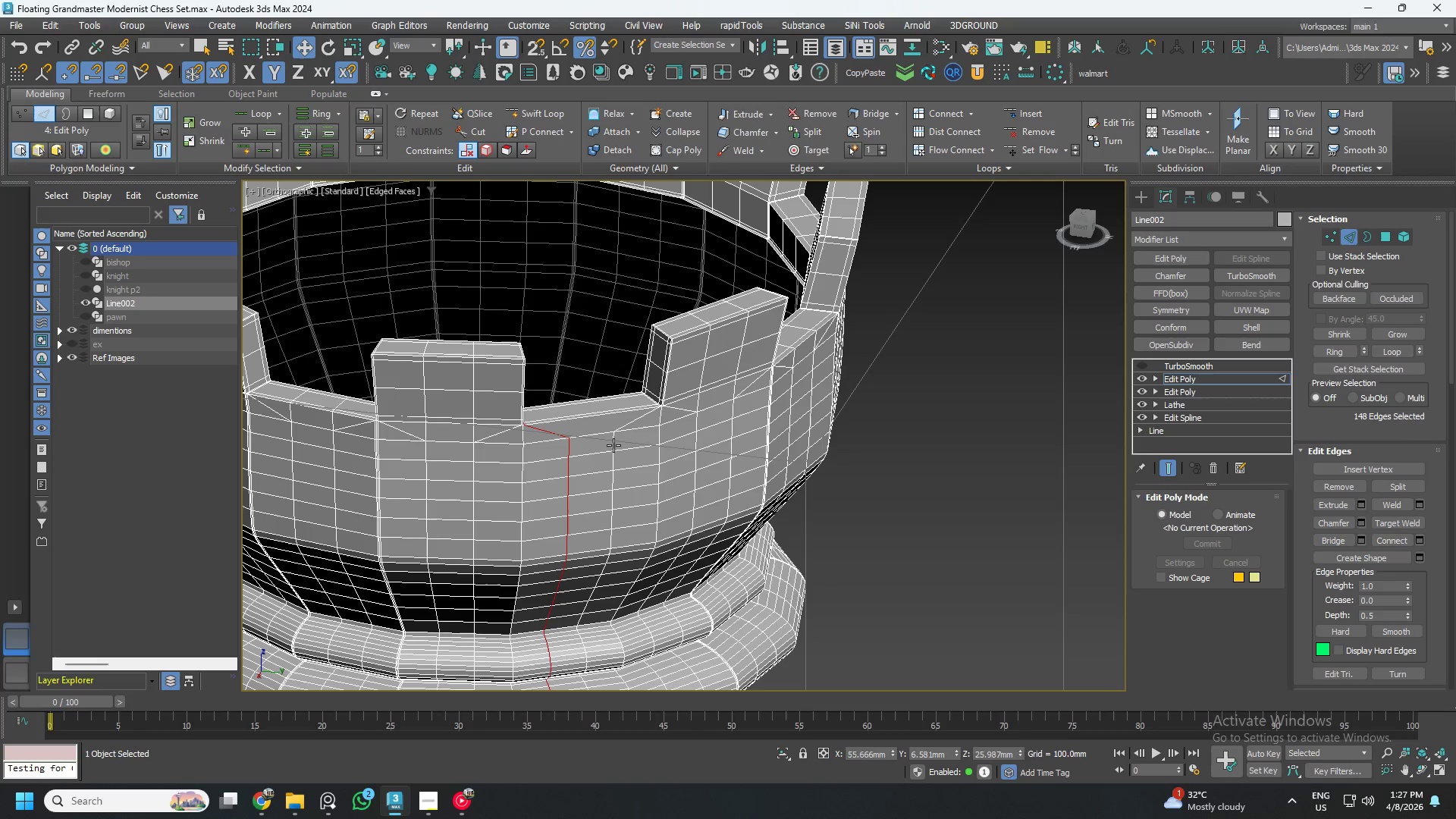 
hold_key(key=ControlLeft, duration=0.55)
double_click([613, 445])
 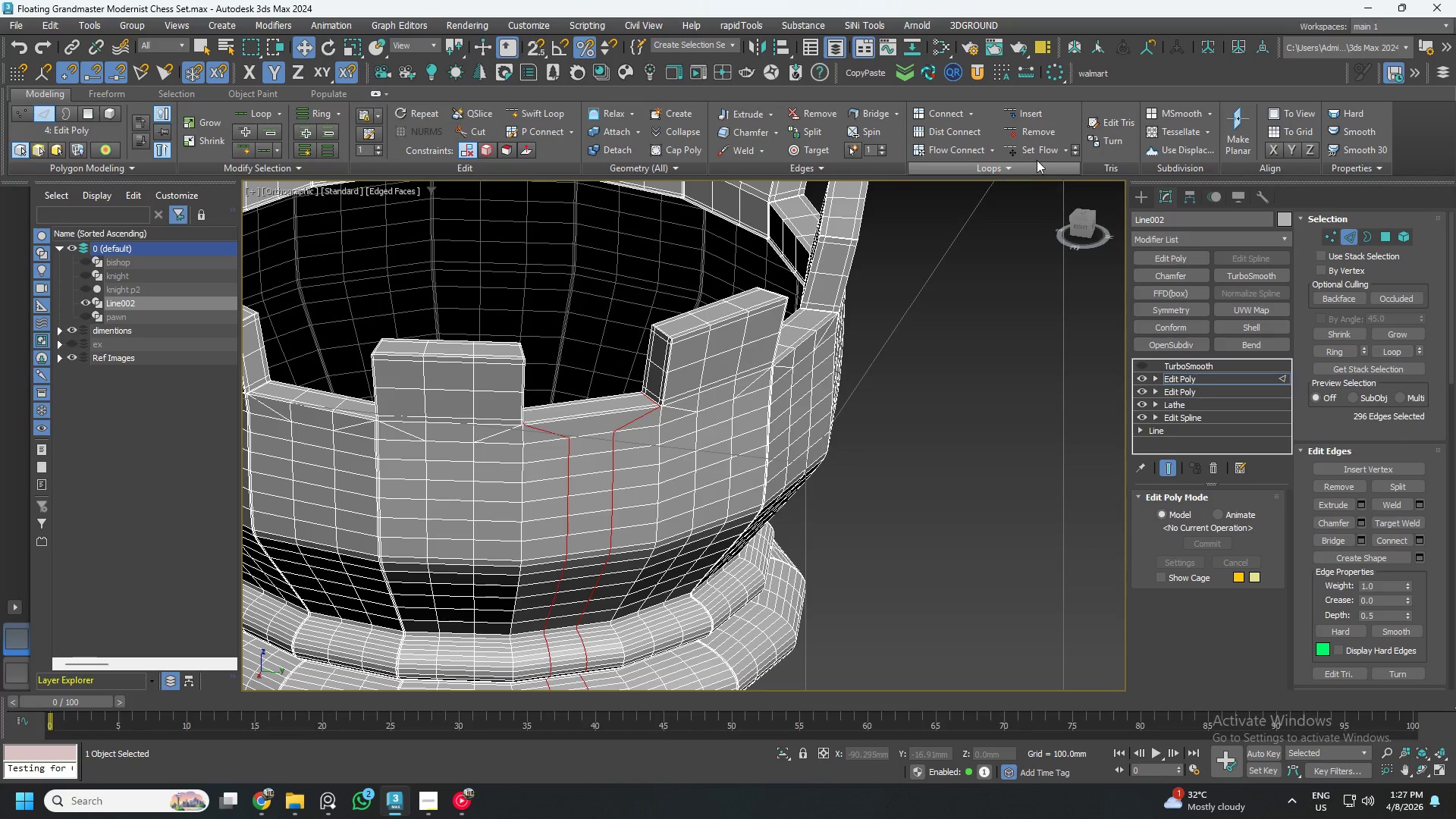 
left_click([1042, 152])
 